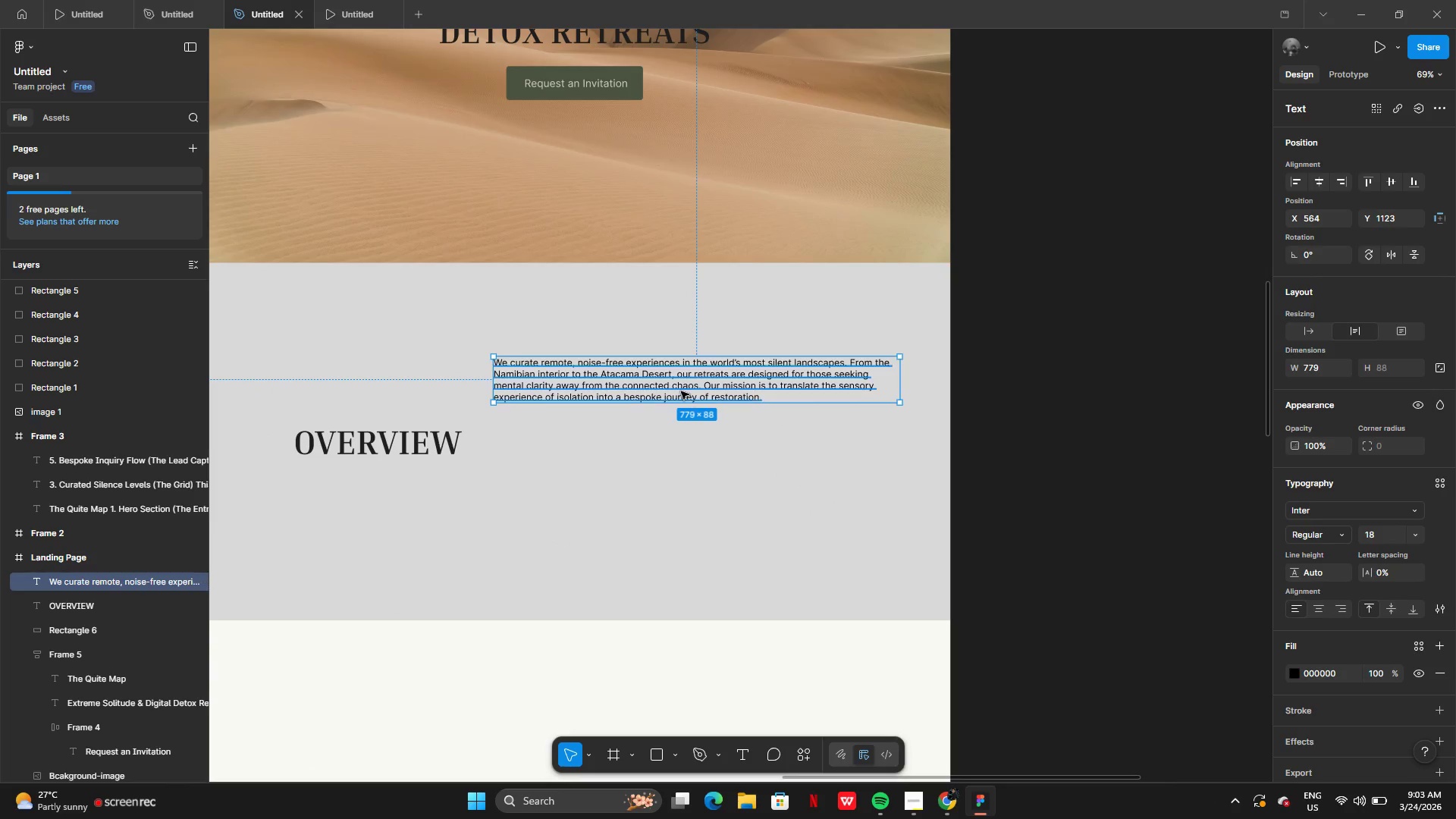 
left_click_drag(start_coordinate=[679, 391], to_coordinate=[739, 455])
 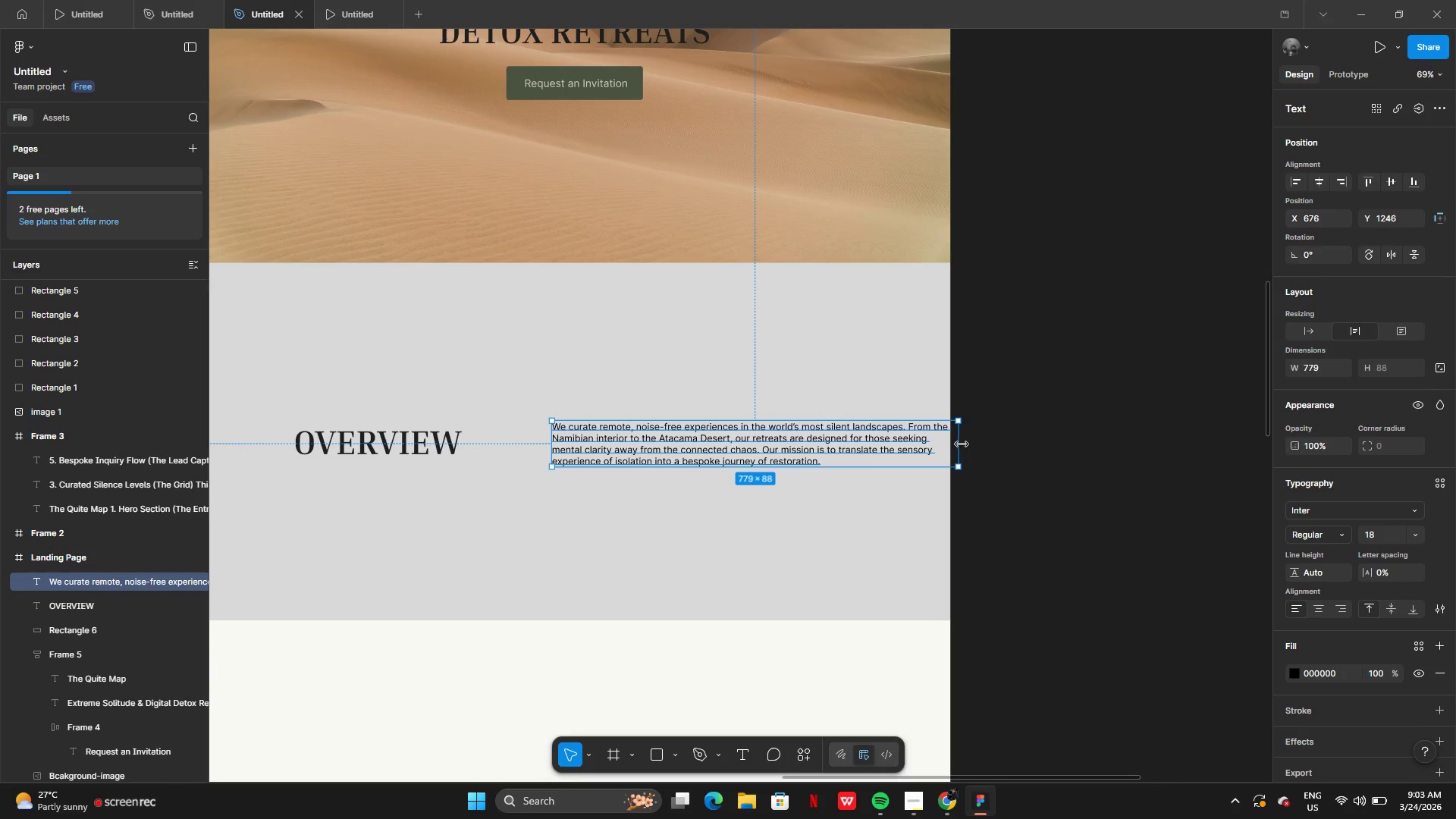 
left_click_drag(start_coordinate=[962, 444], to_coordinate=[857, 457])
 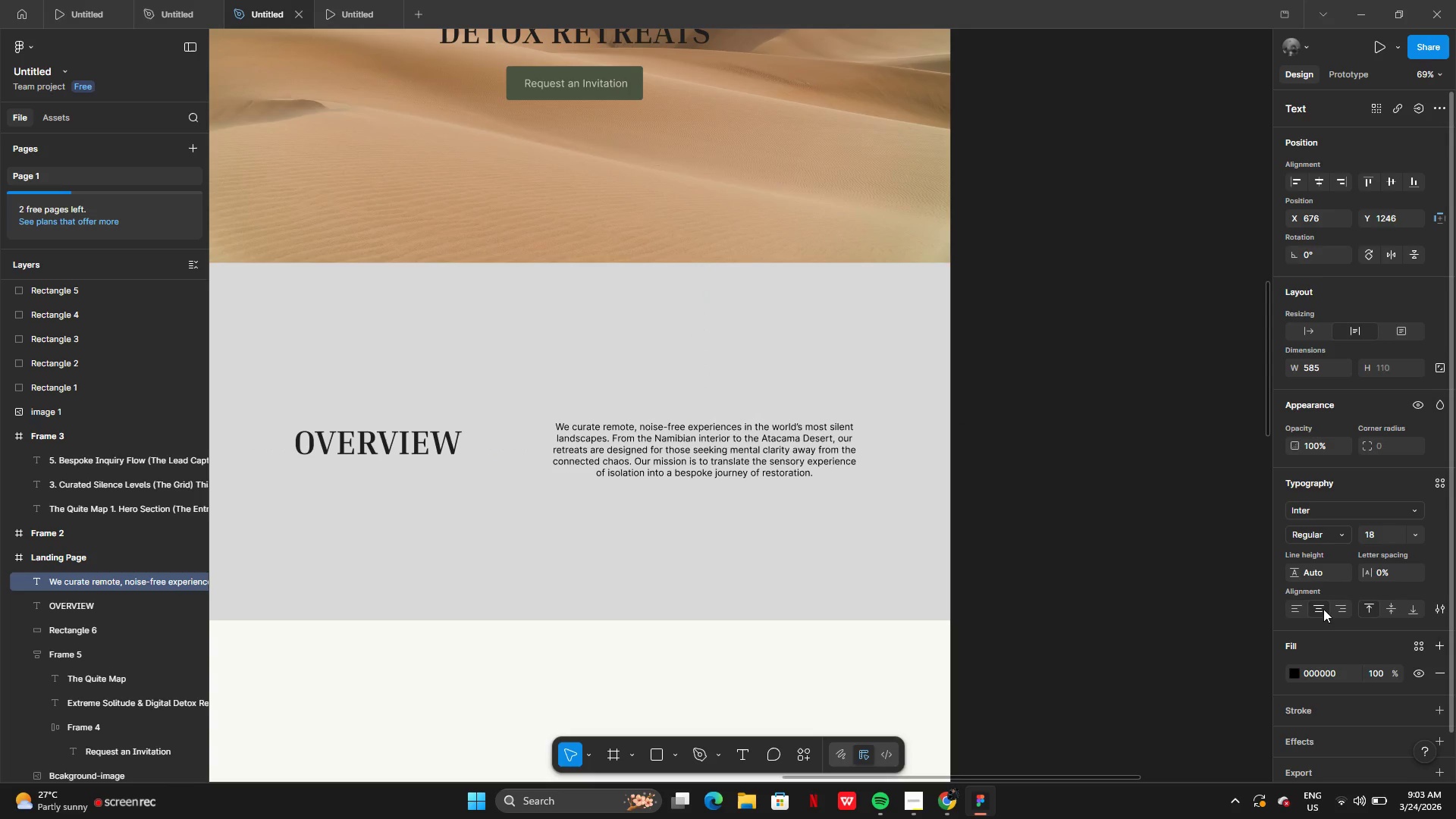 
left_click([1338, 609])
 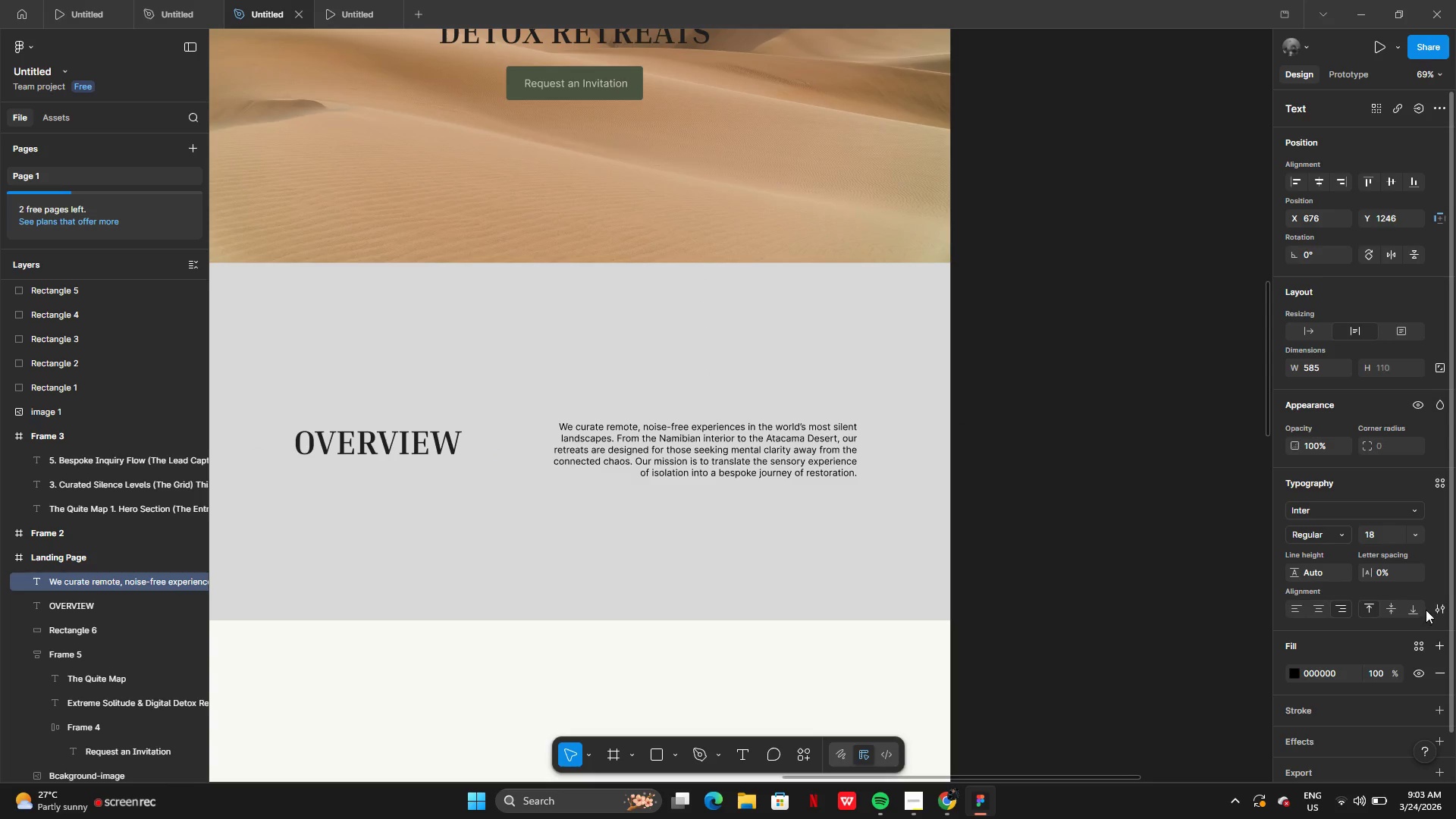 
left_click([1435, 607])
 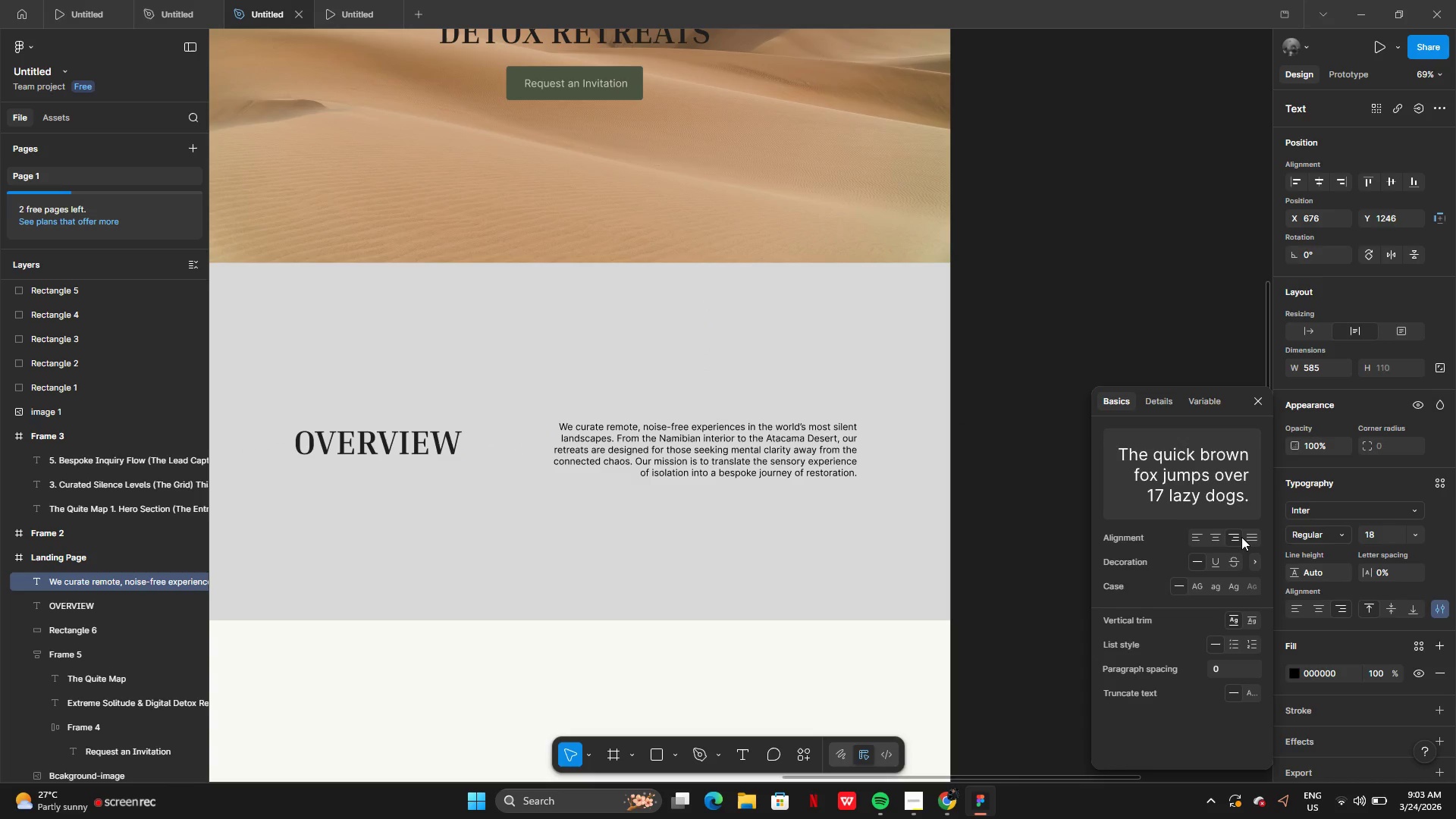 
left_click([1254, 538])
 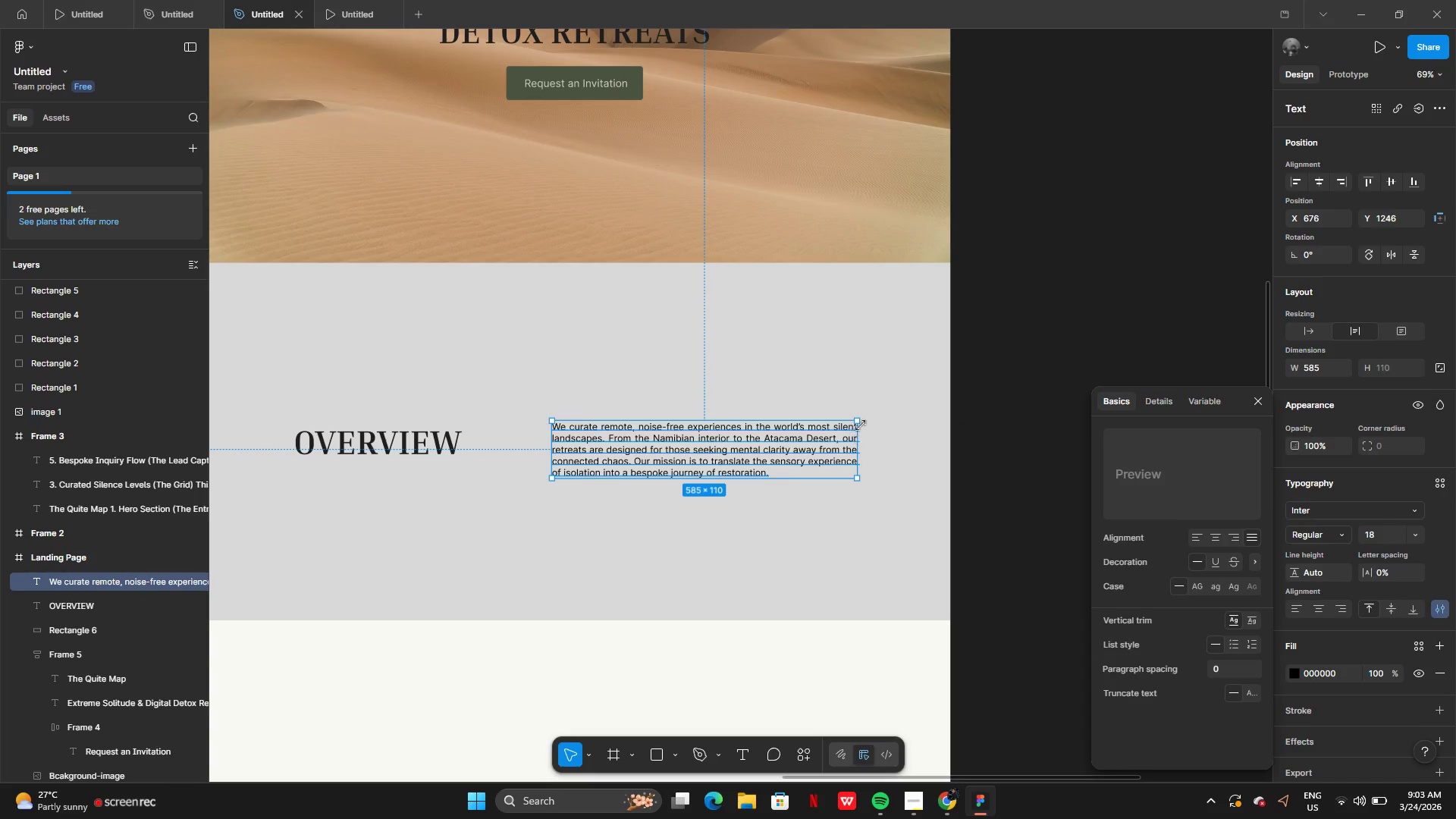 
left_click_drag(start_coordinate=[806, 457], to_coordinate=[810, 441])
 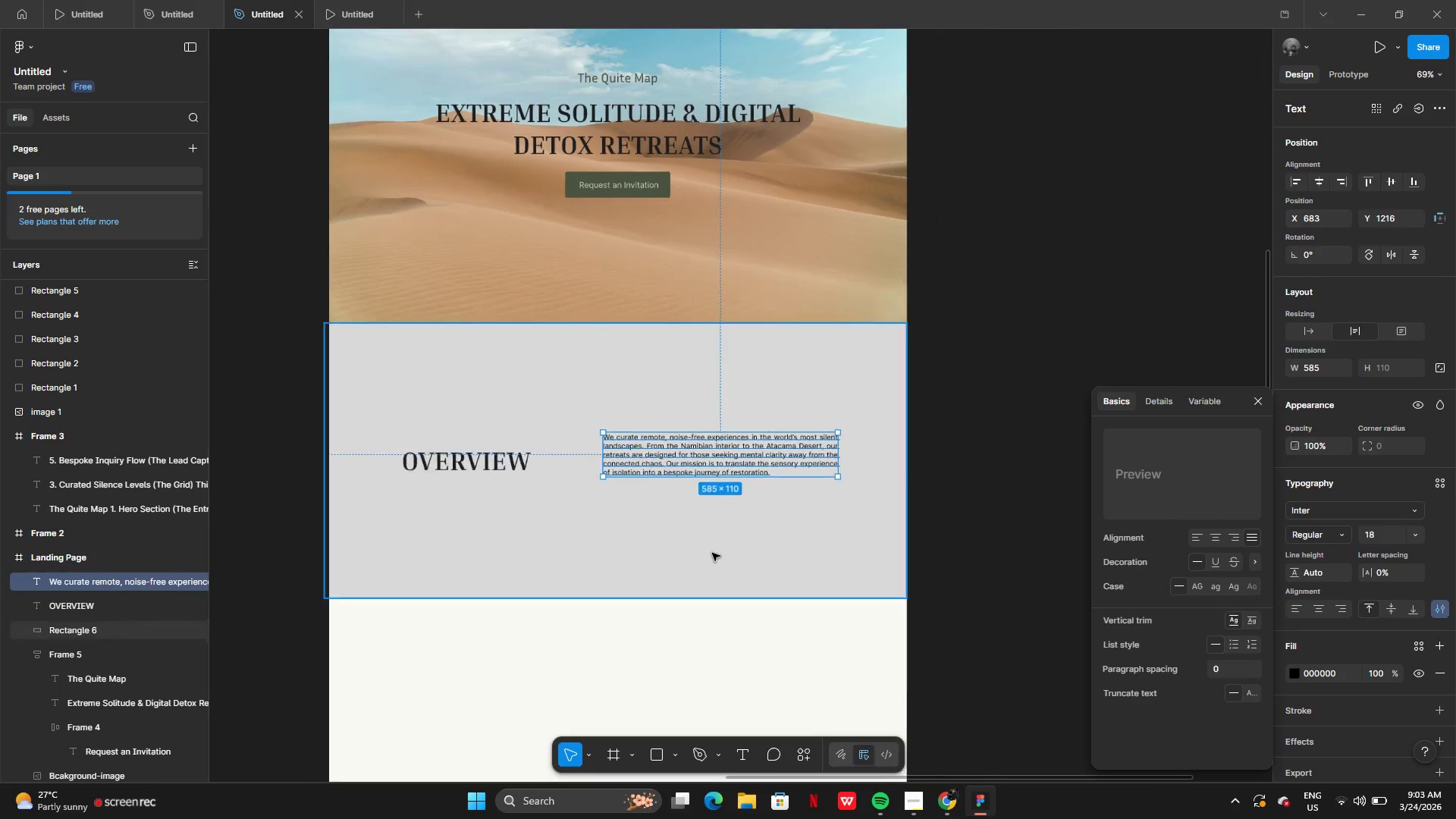 
left_click([712, 553])
 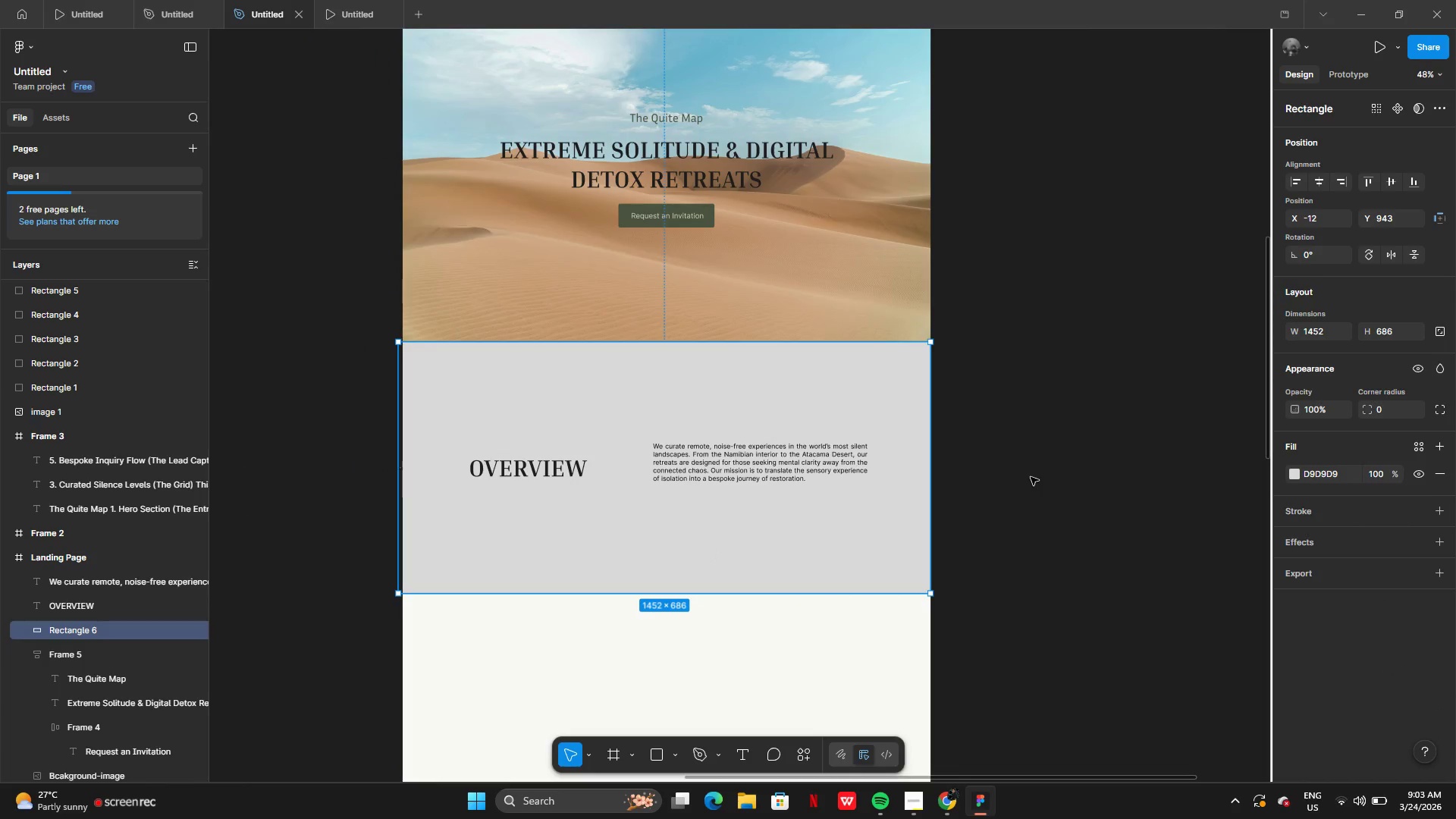 
double_click([1031, 477])
 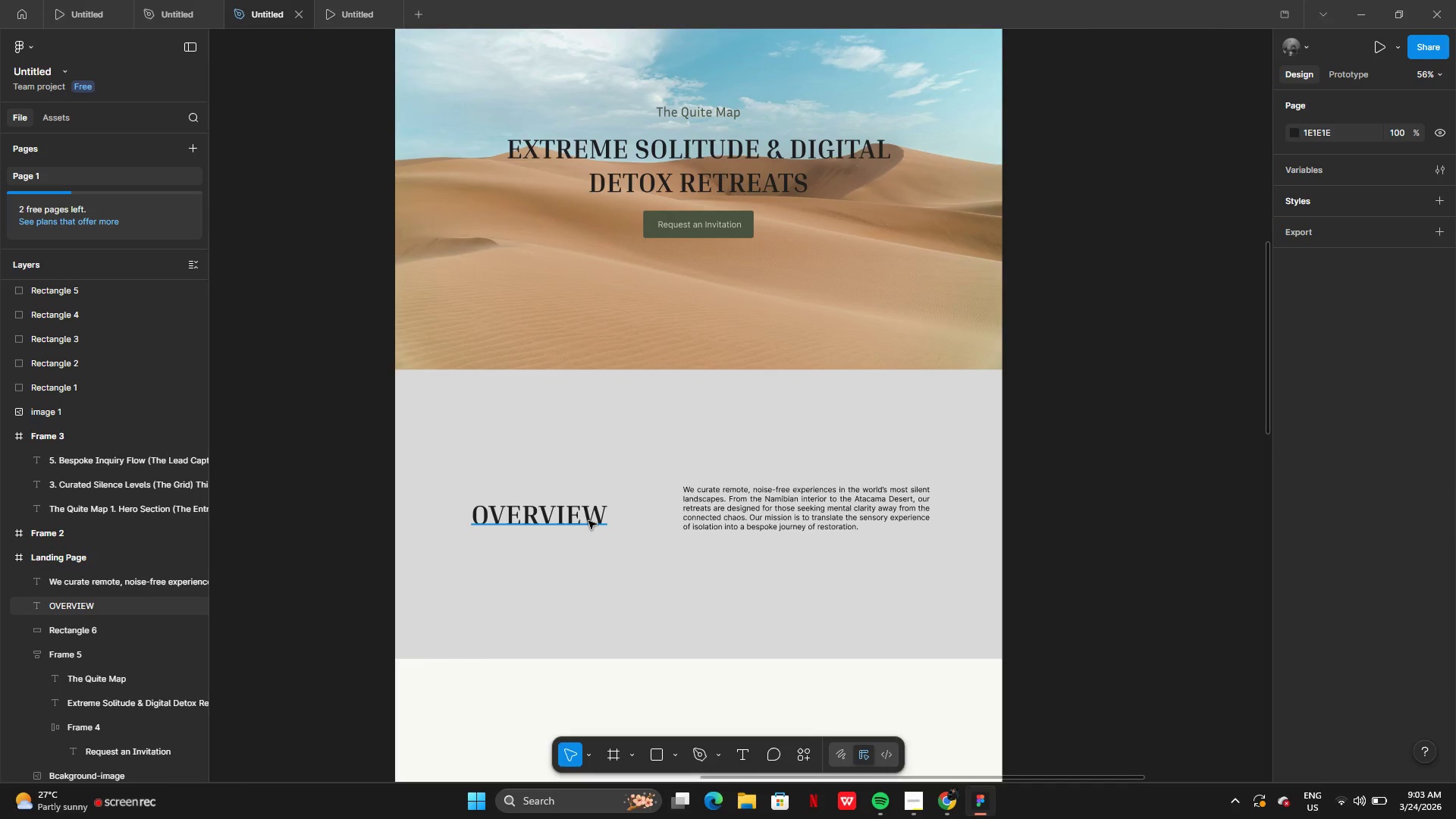 
left_click_drag(start_coordinate=[575, 515], to_coordinate=[572, 505])
 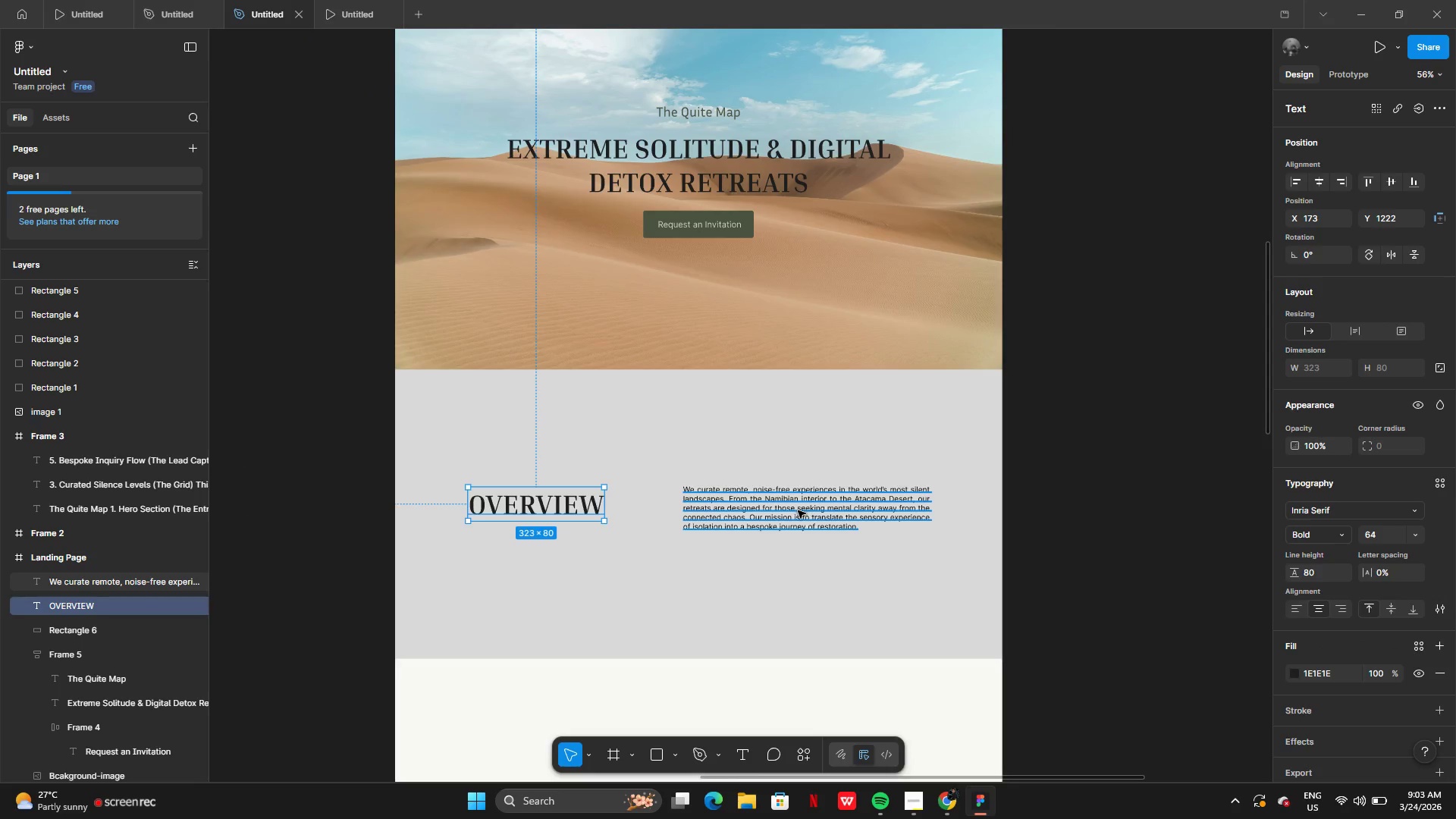 
left_click([798, 510])
 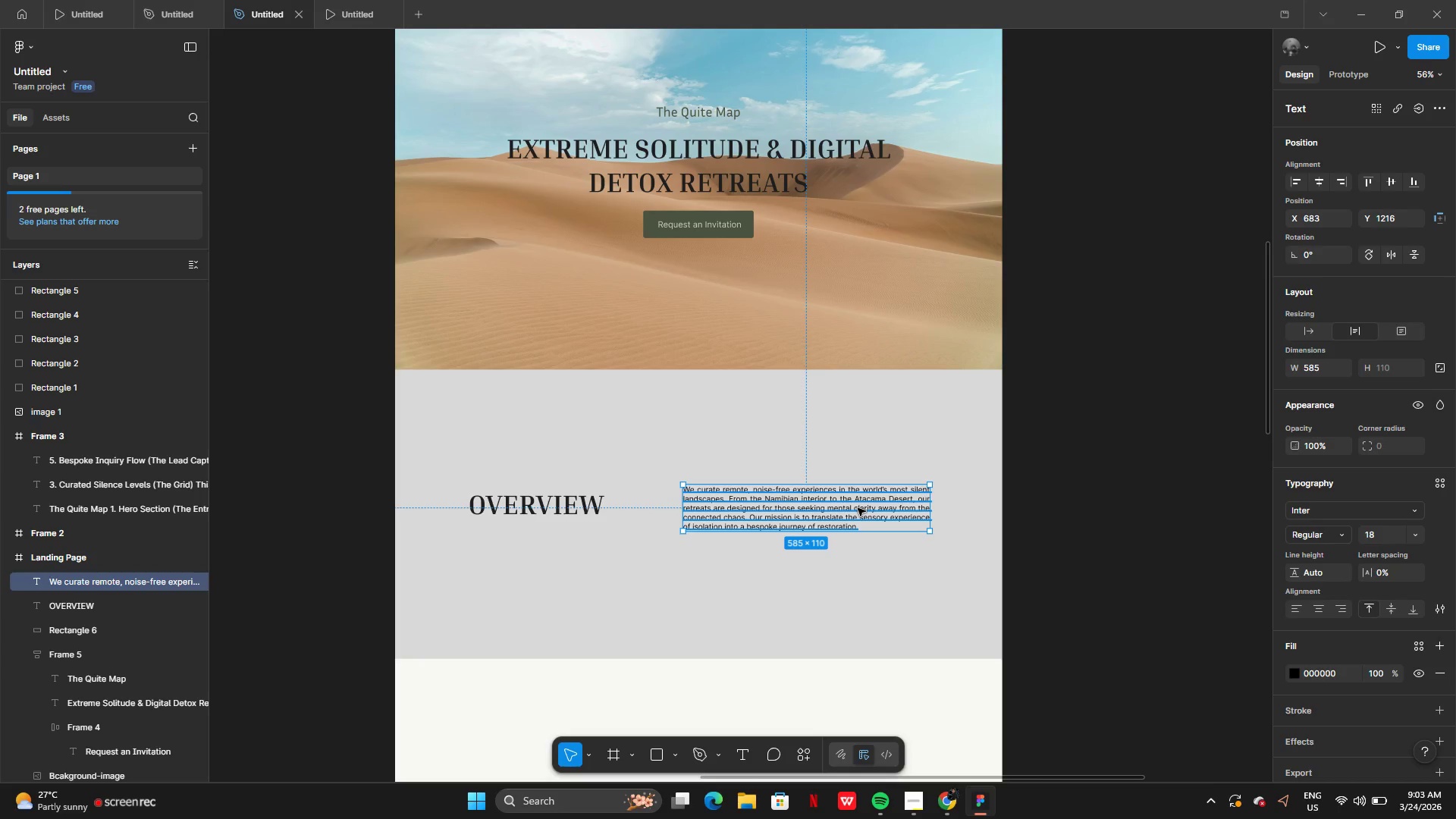 
wait(6.8)
 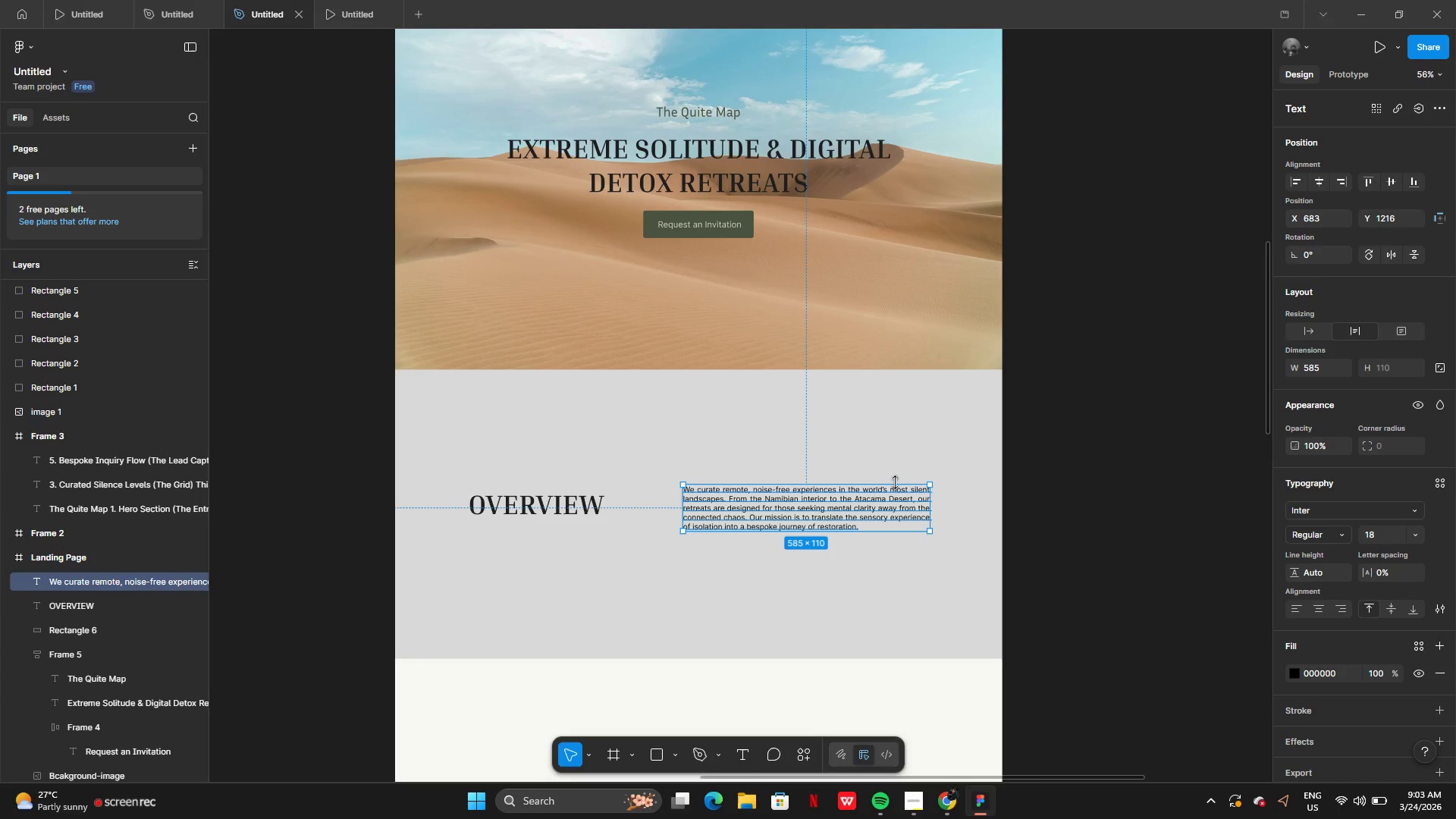 
left_click([1047, 597])
 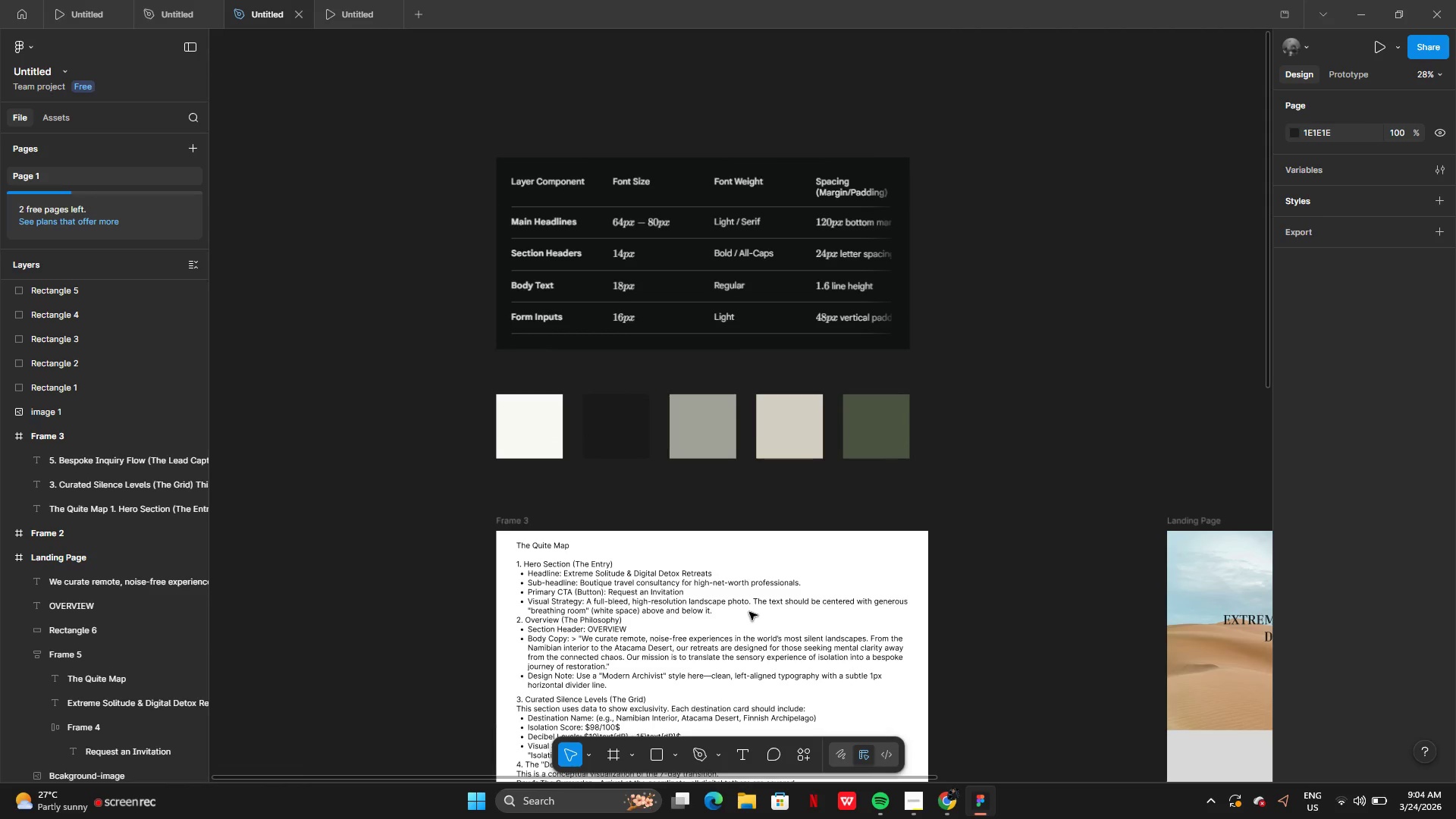 
wait(16.05)
 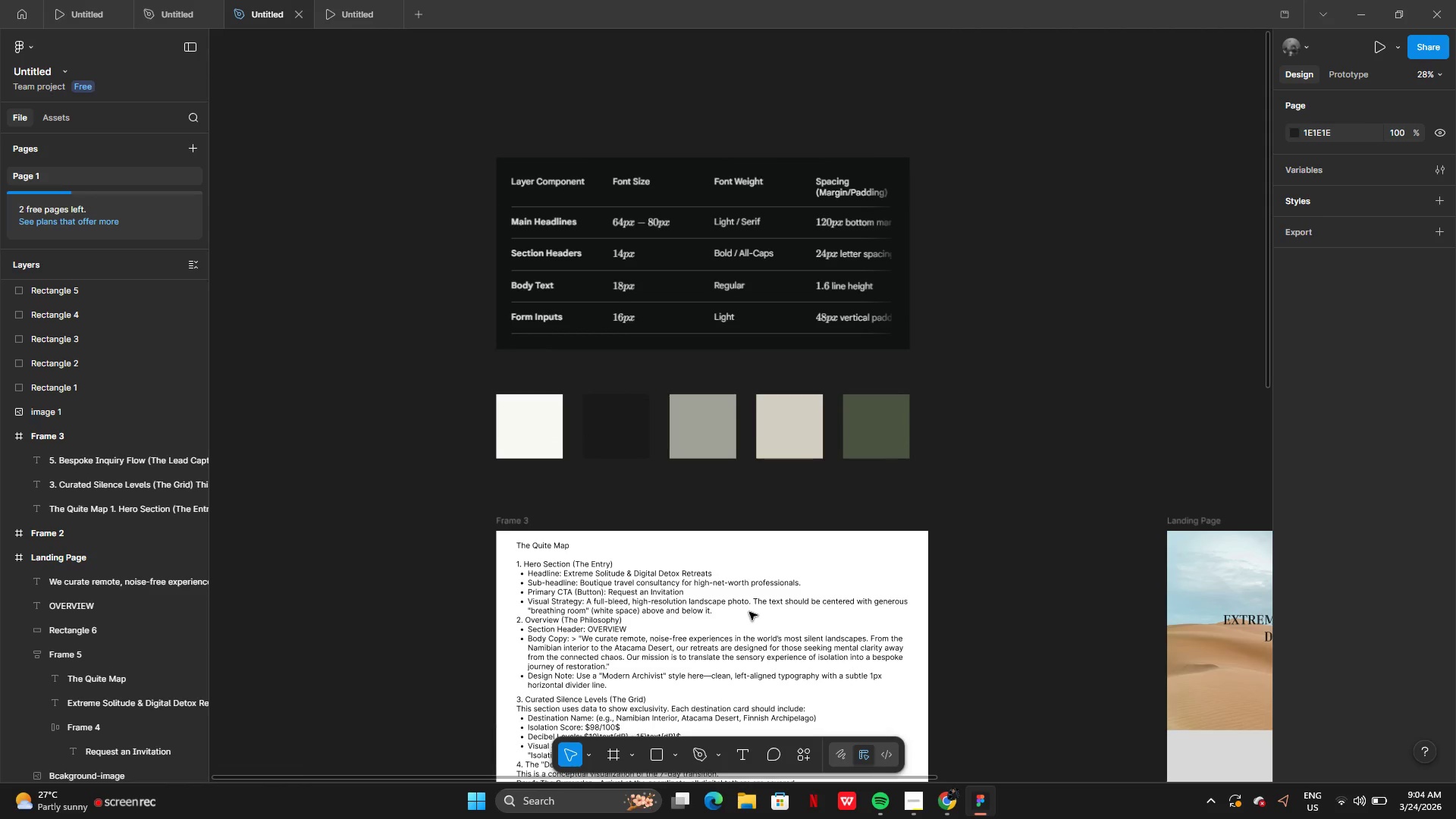 
left_click([868, 405])
 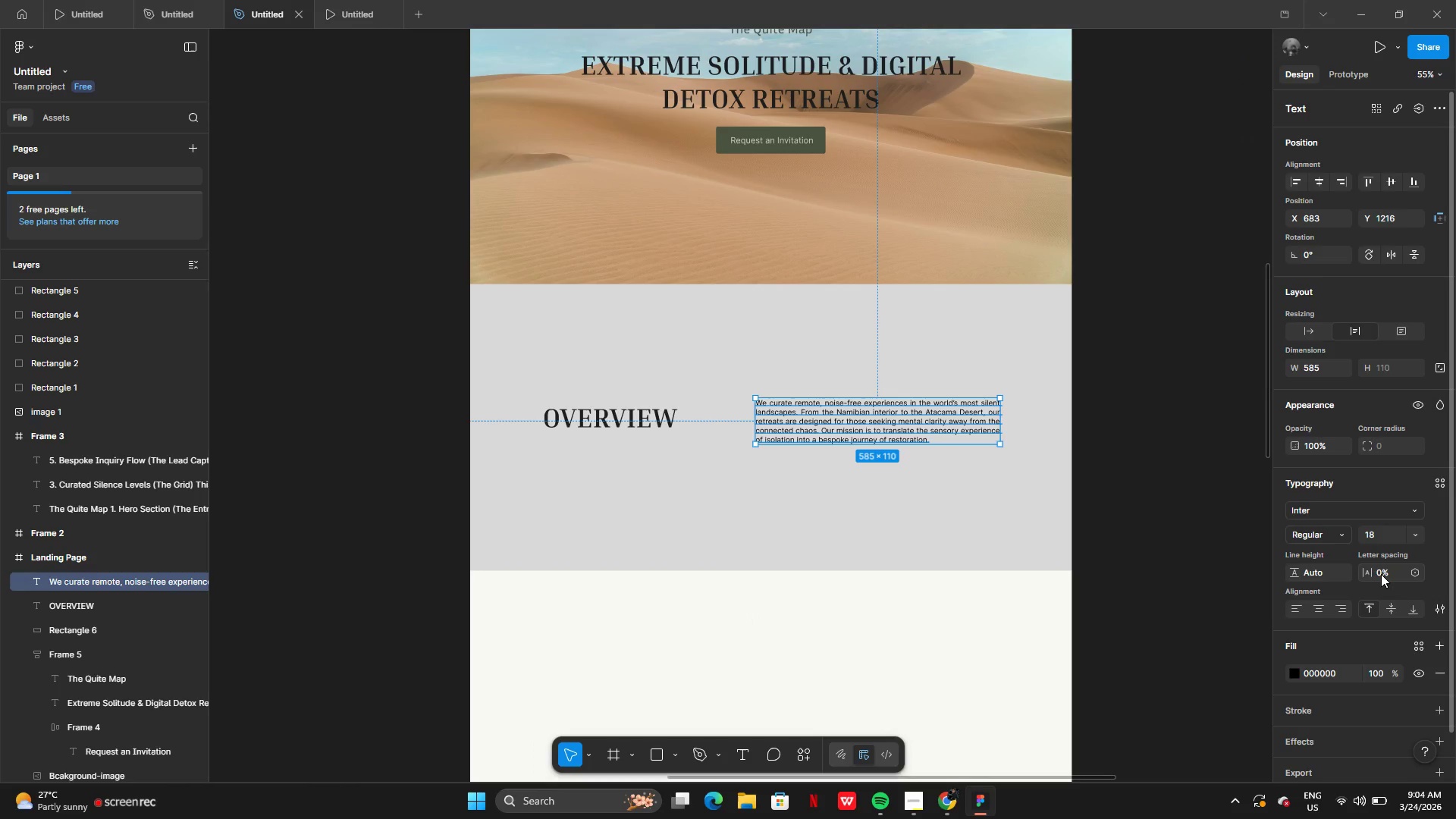 
double_click([1381, 574])
 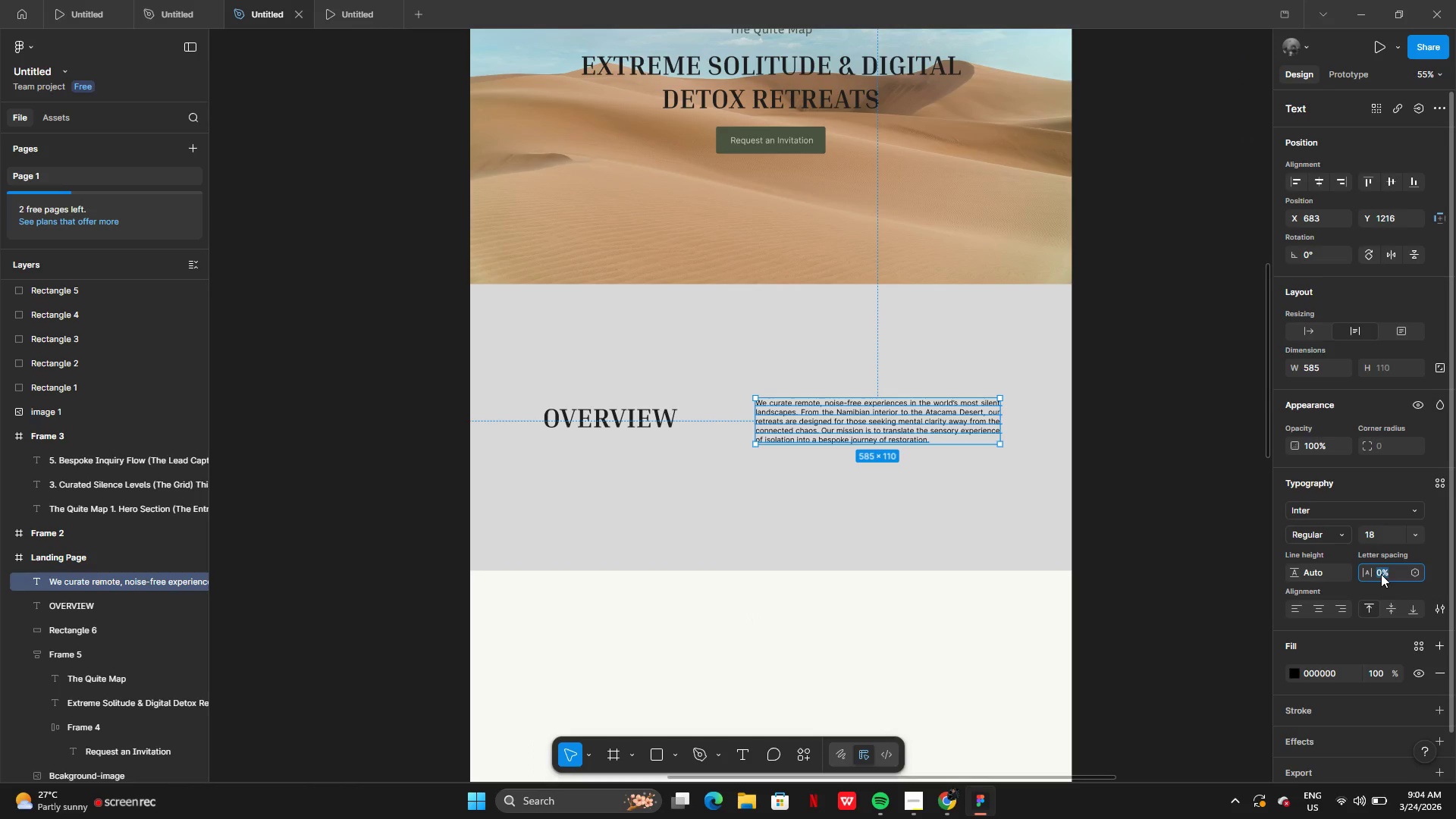 
left_click([1381, 574])
 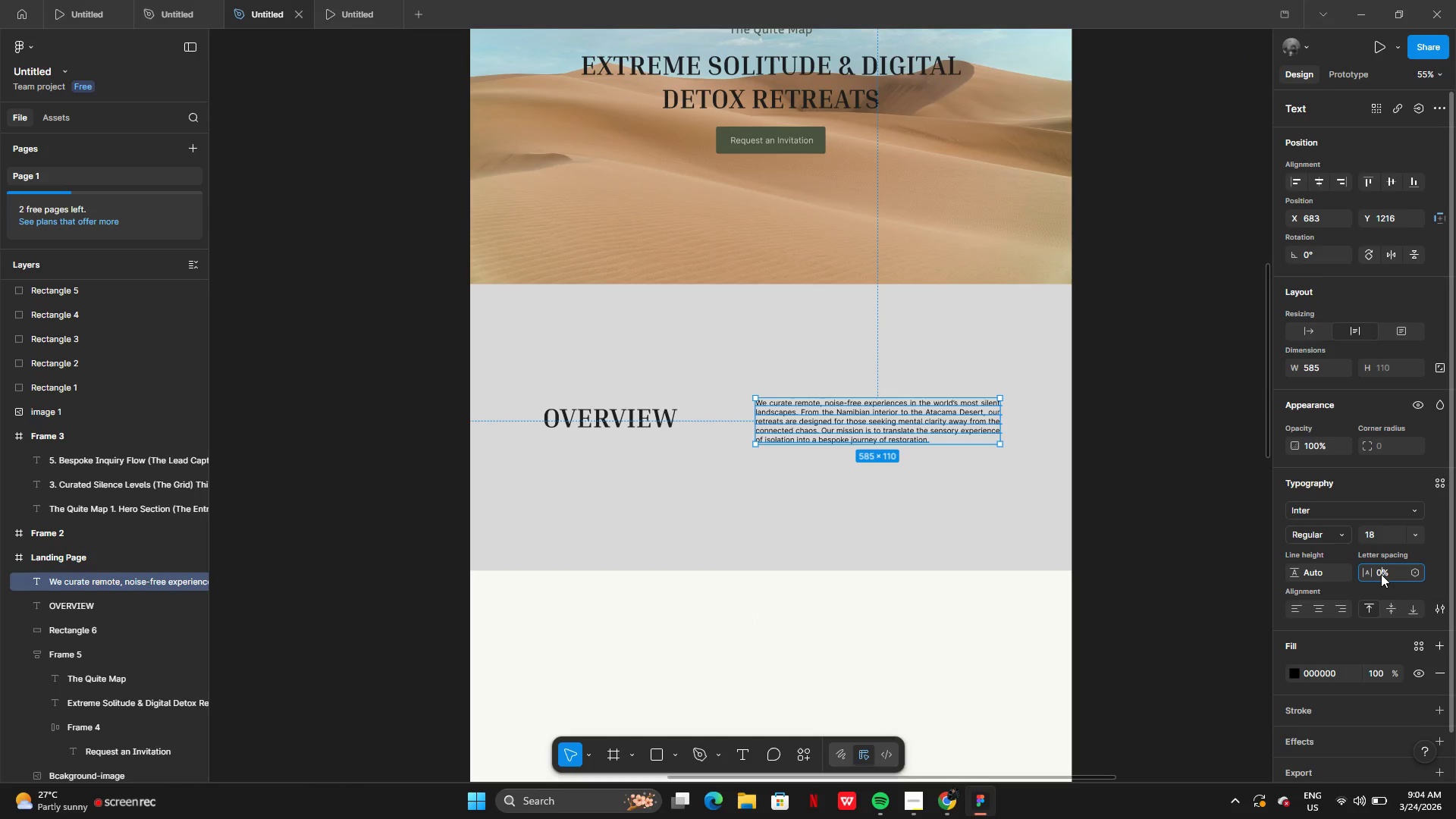 
key(Backspace)
type(48)
 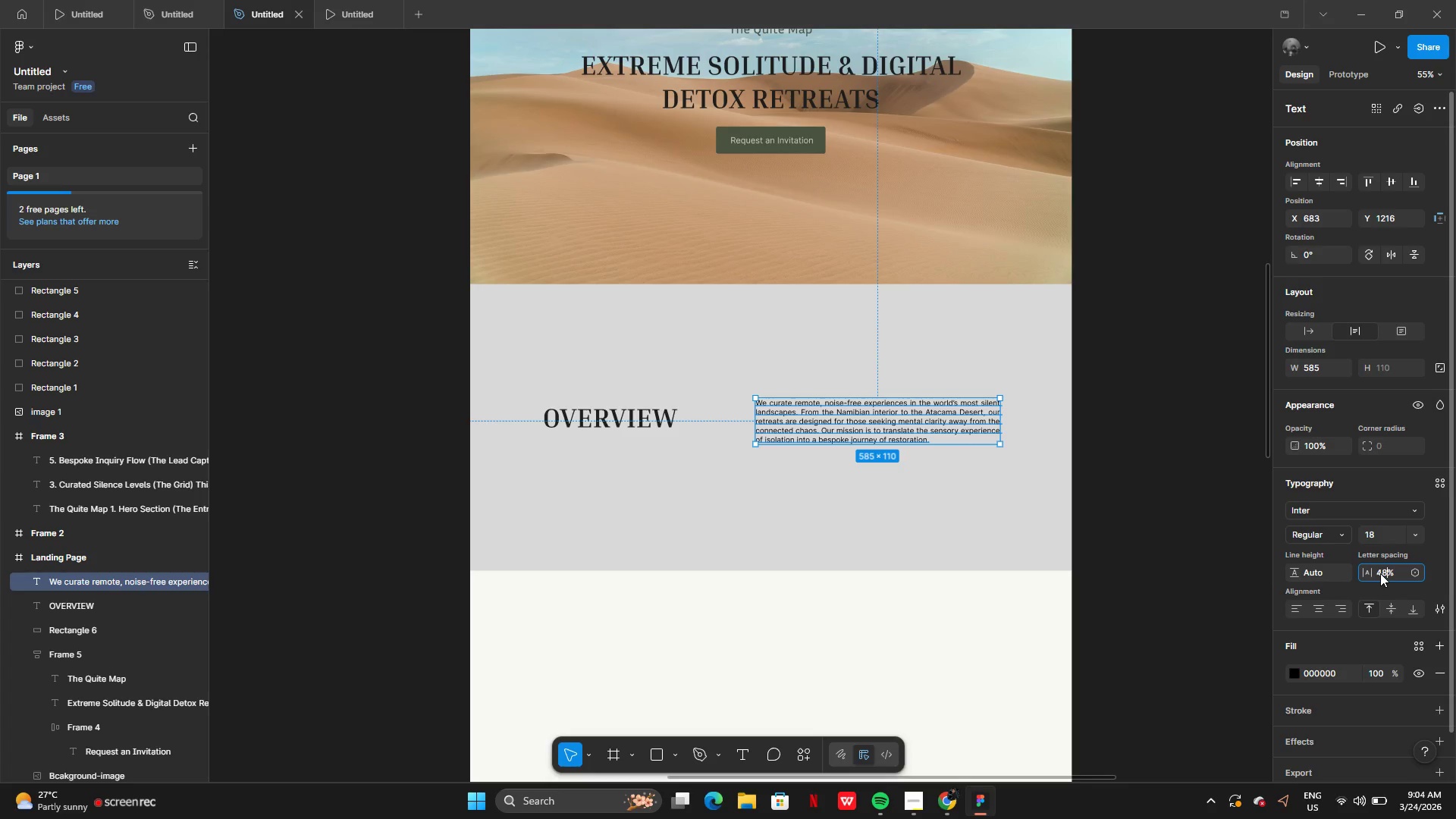 
key(Enter)
 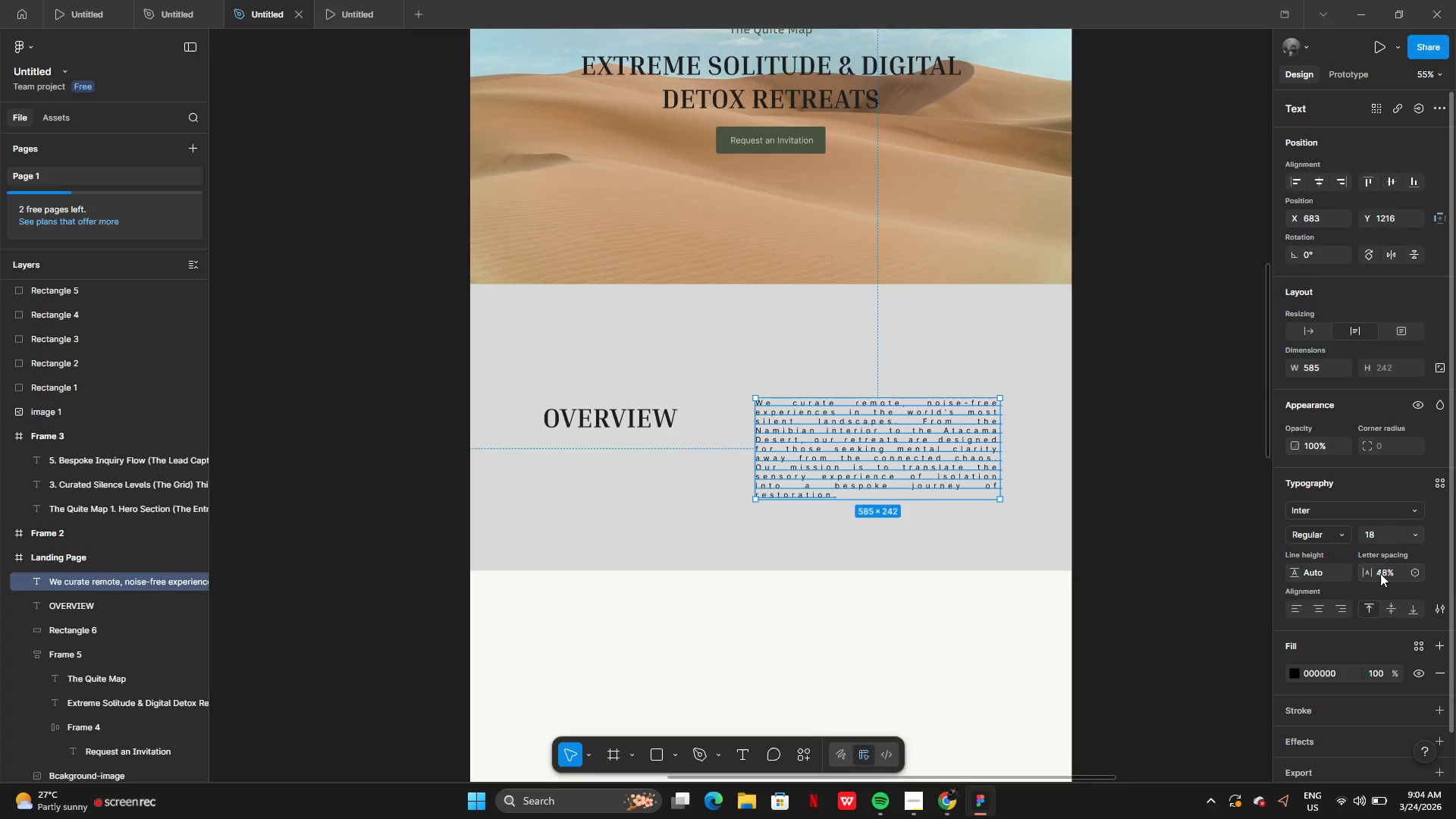 
key(Control+Z)
 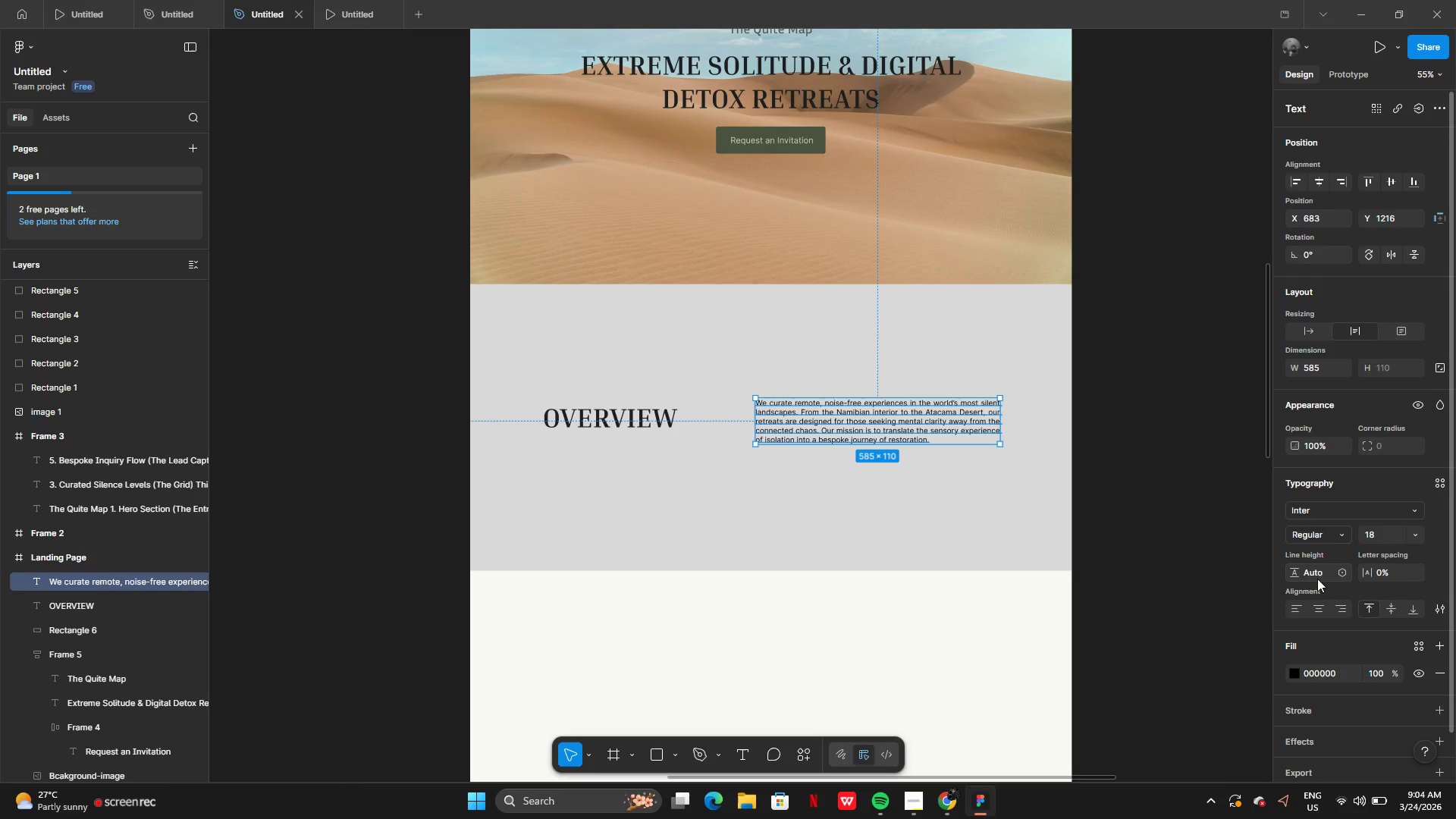 
left_click([1317, 577])
 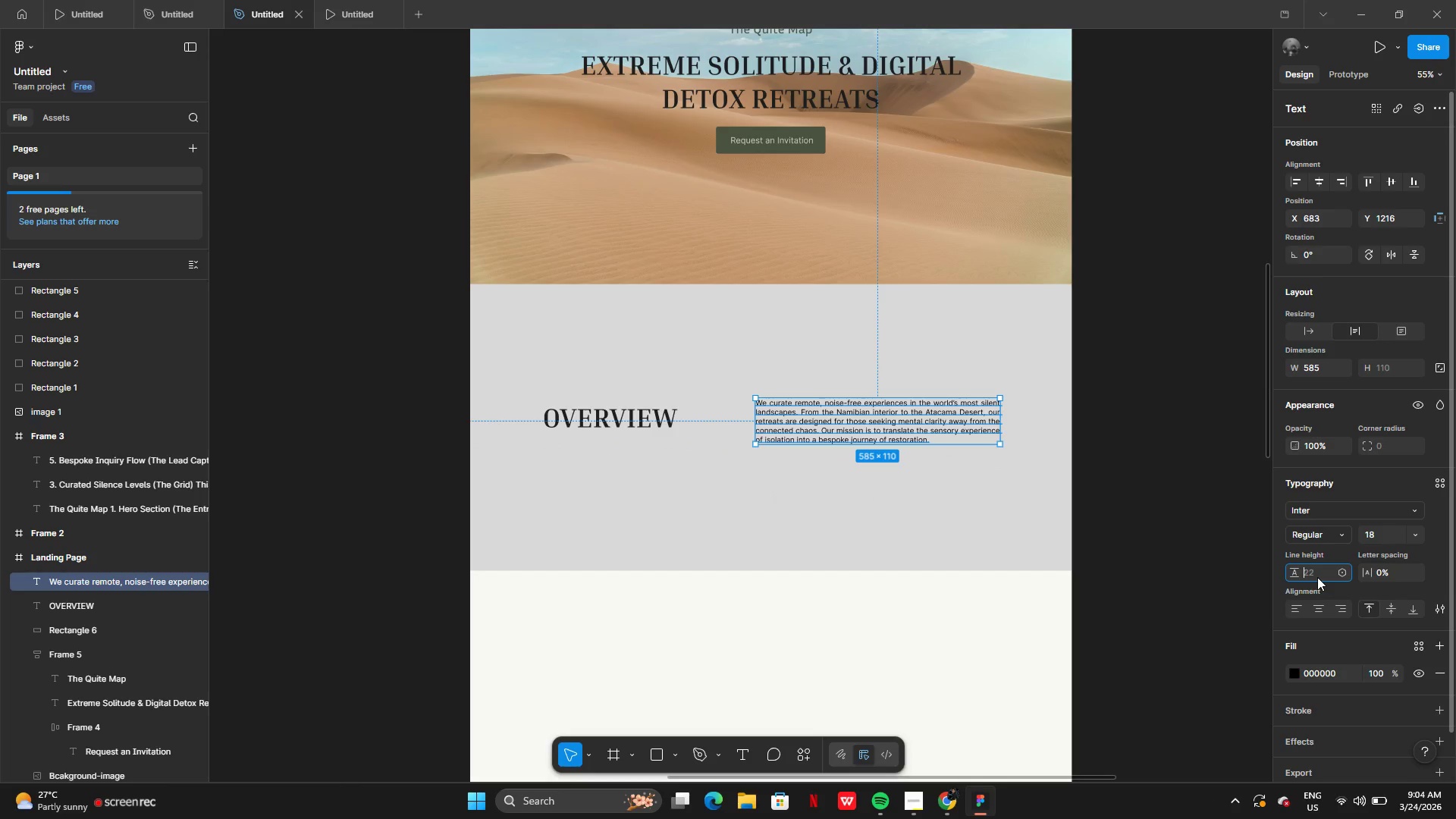 
type(48)
 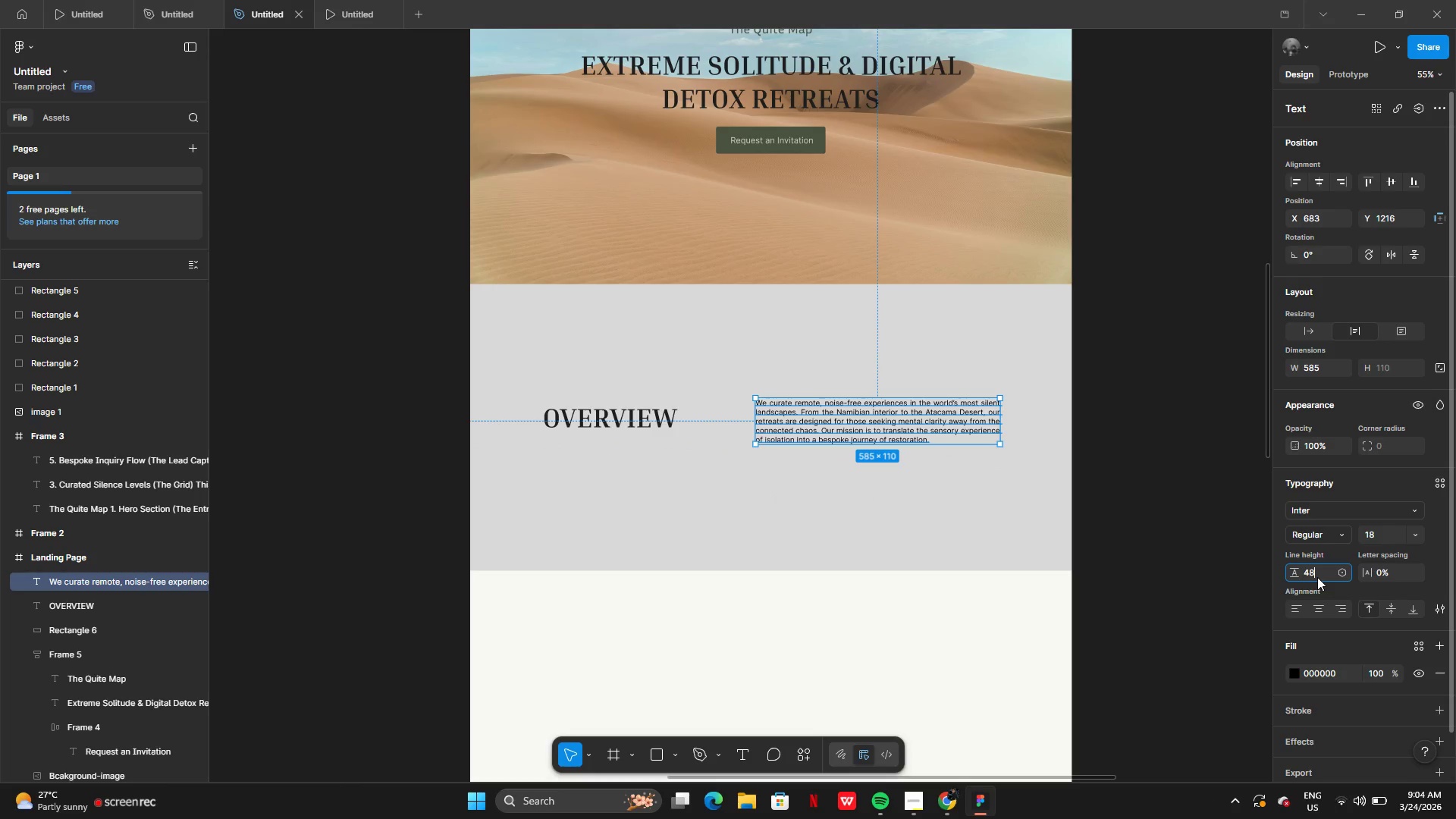 
key(Enter)
 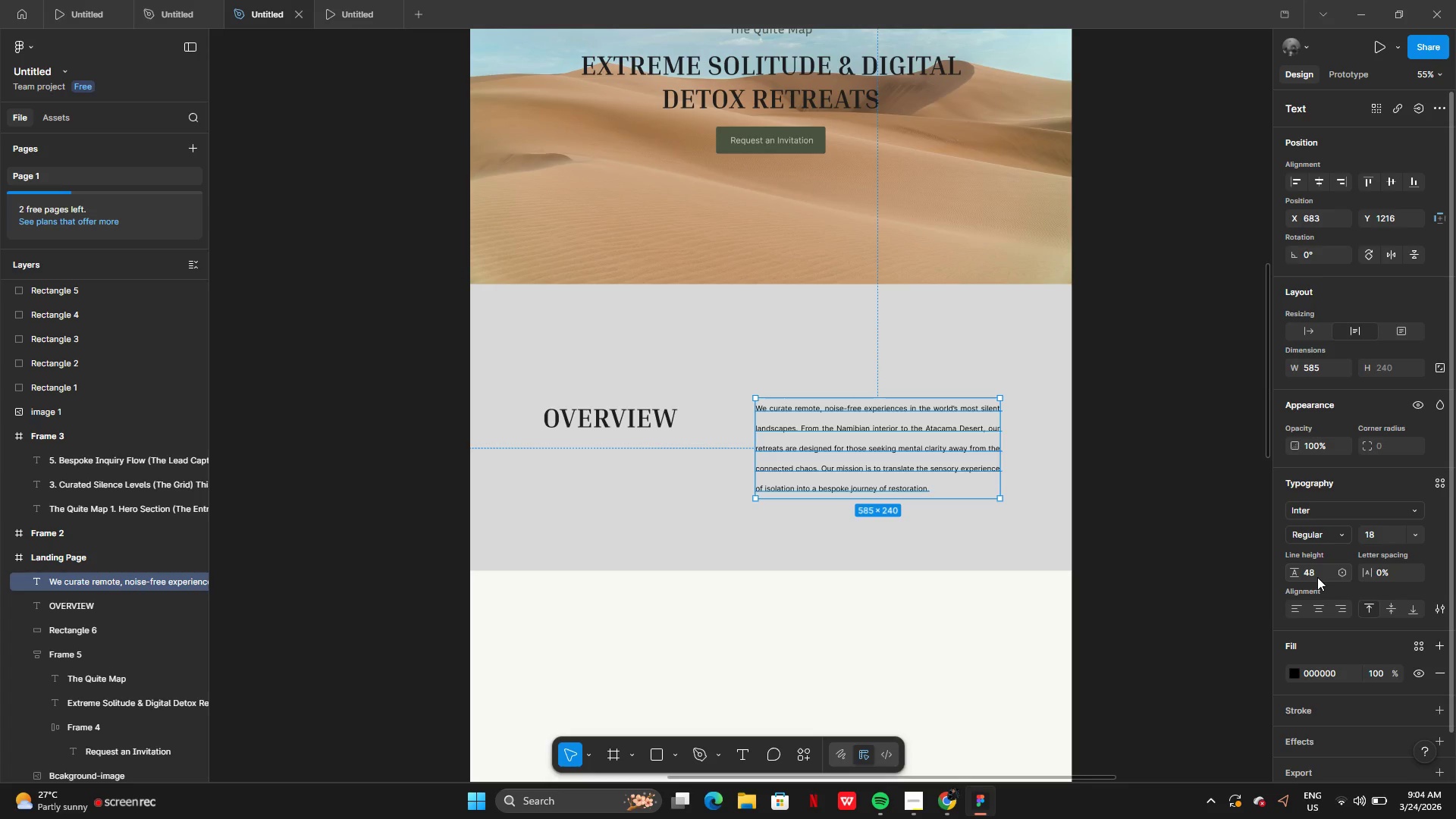 
wait(5.94)
 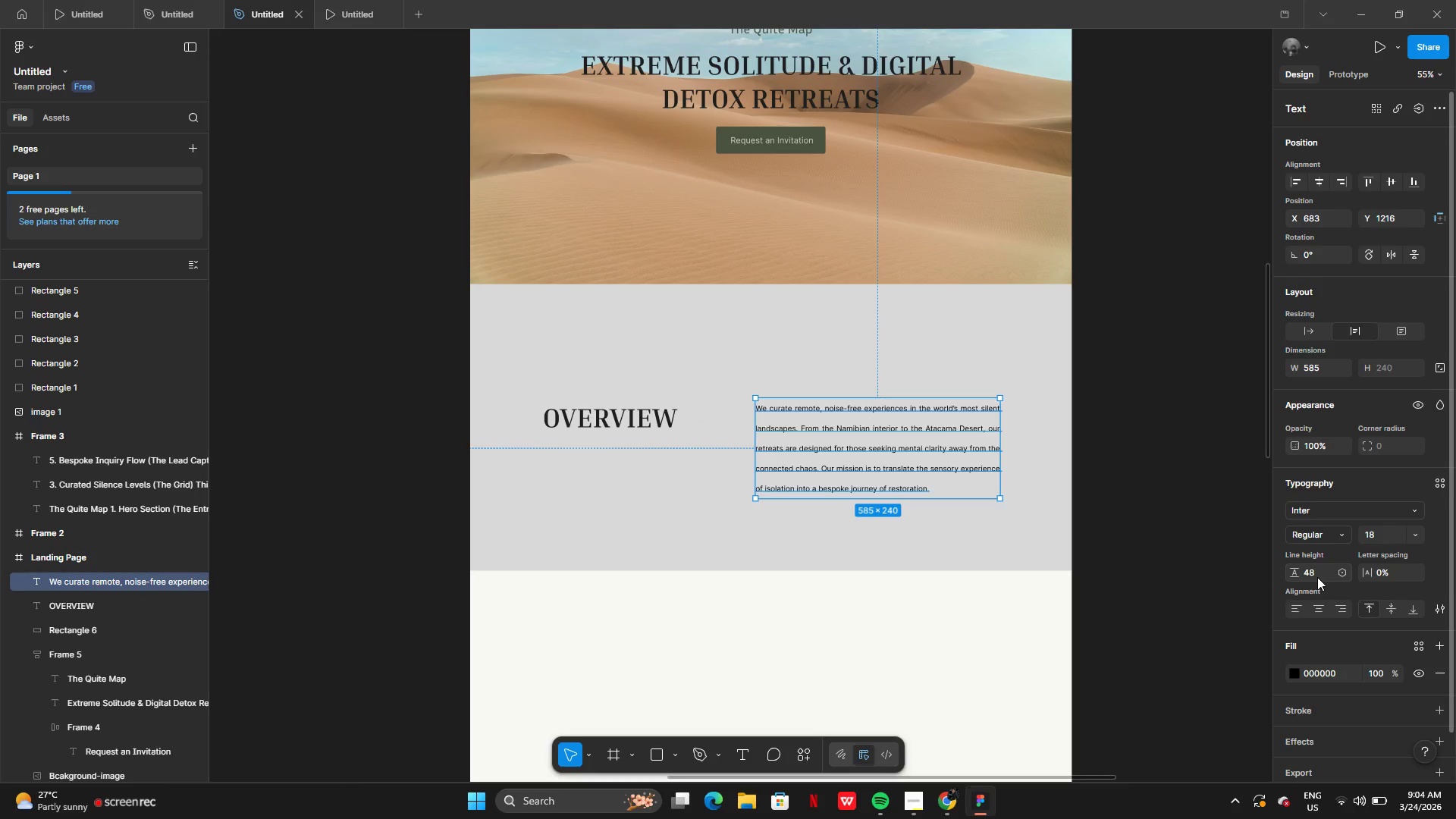 
left_click([1213, 519])
 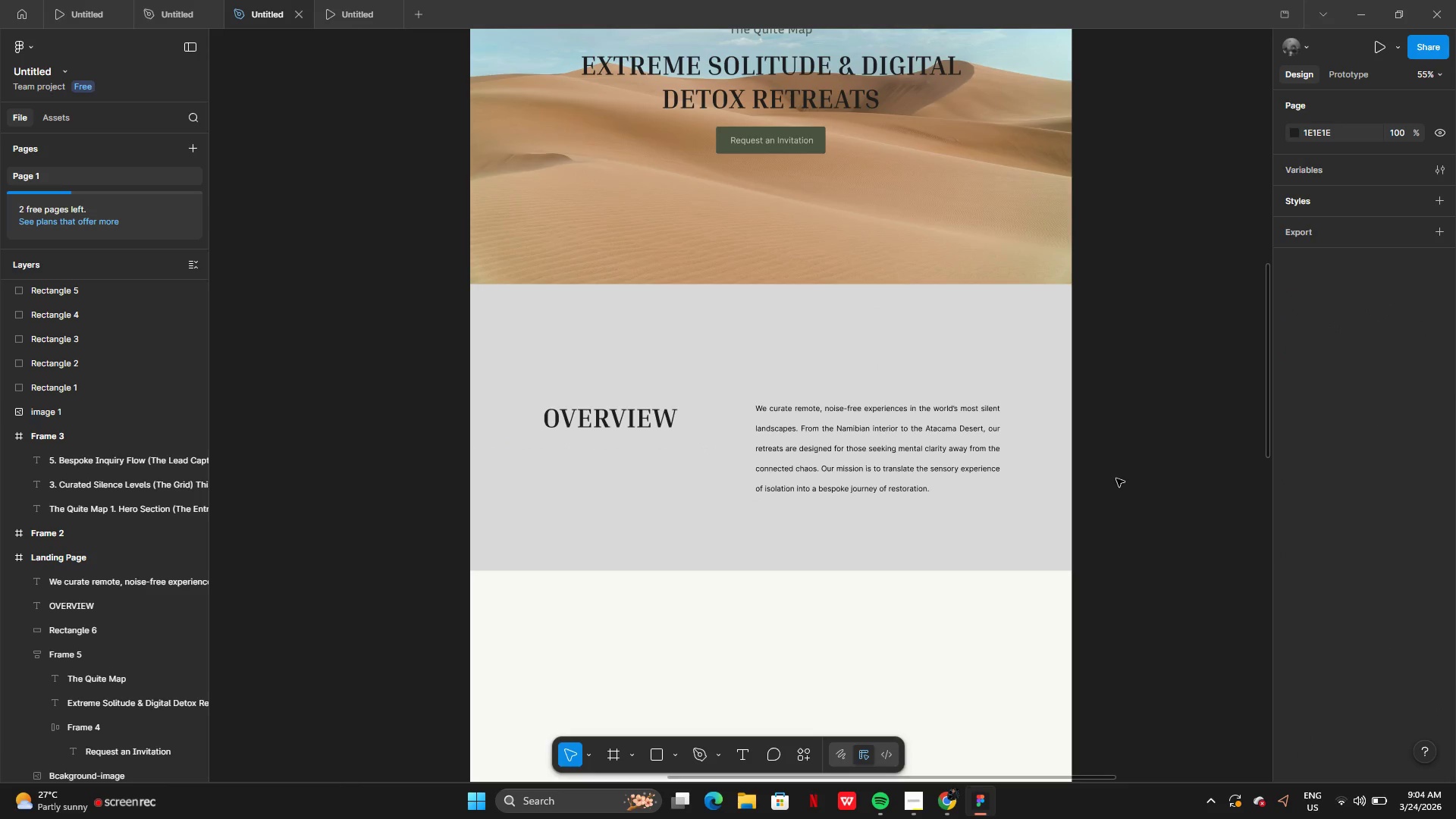 
left_click([1116, 479])
 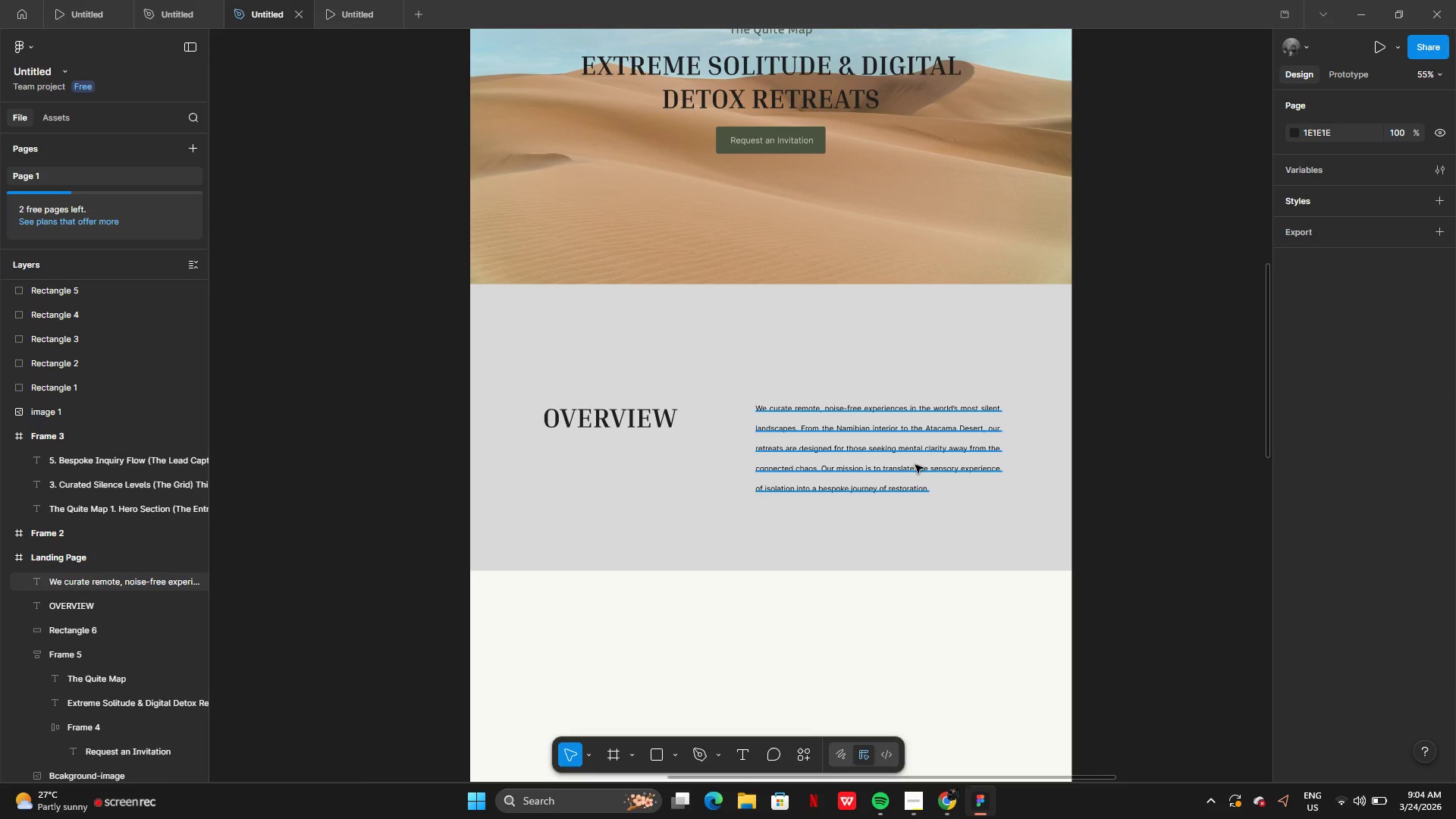 
double_click([915, 465])
 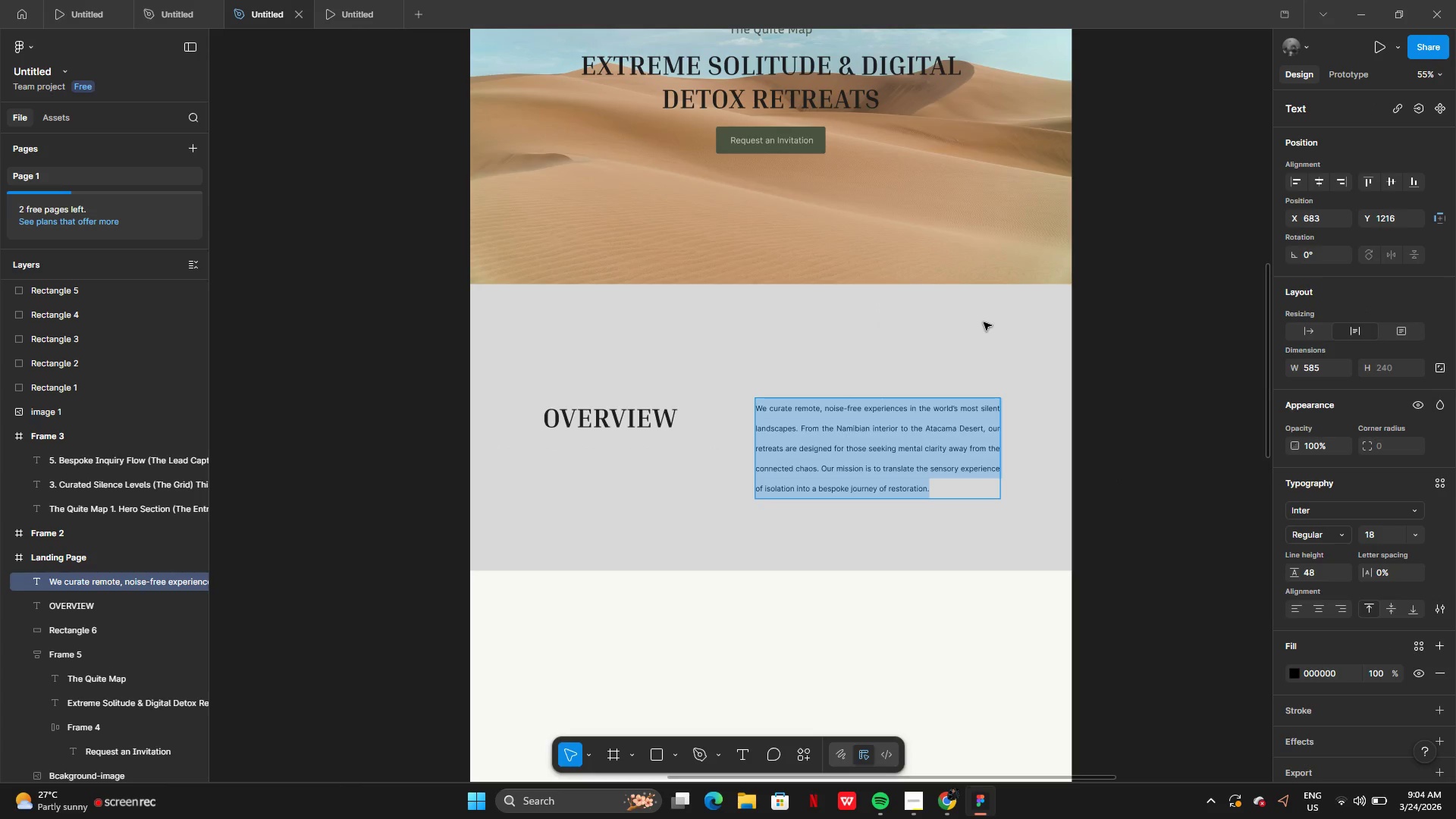 
left_click([984, 322])
 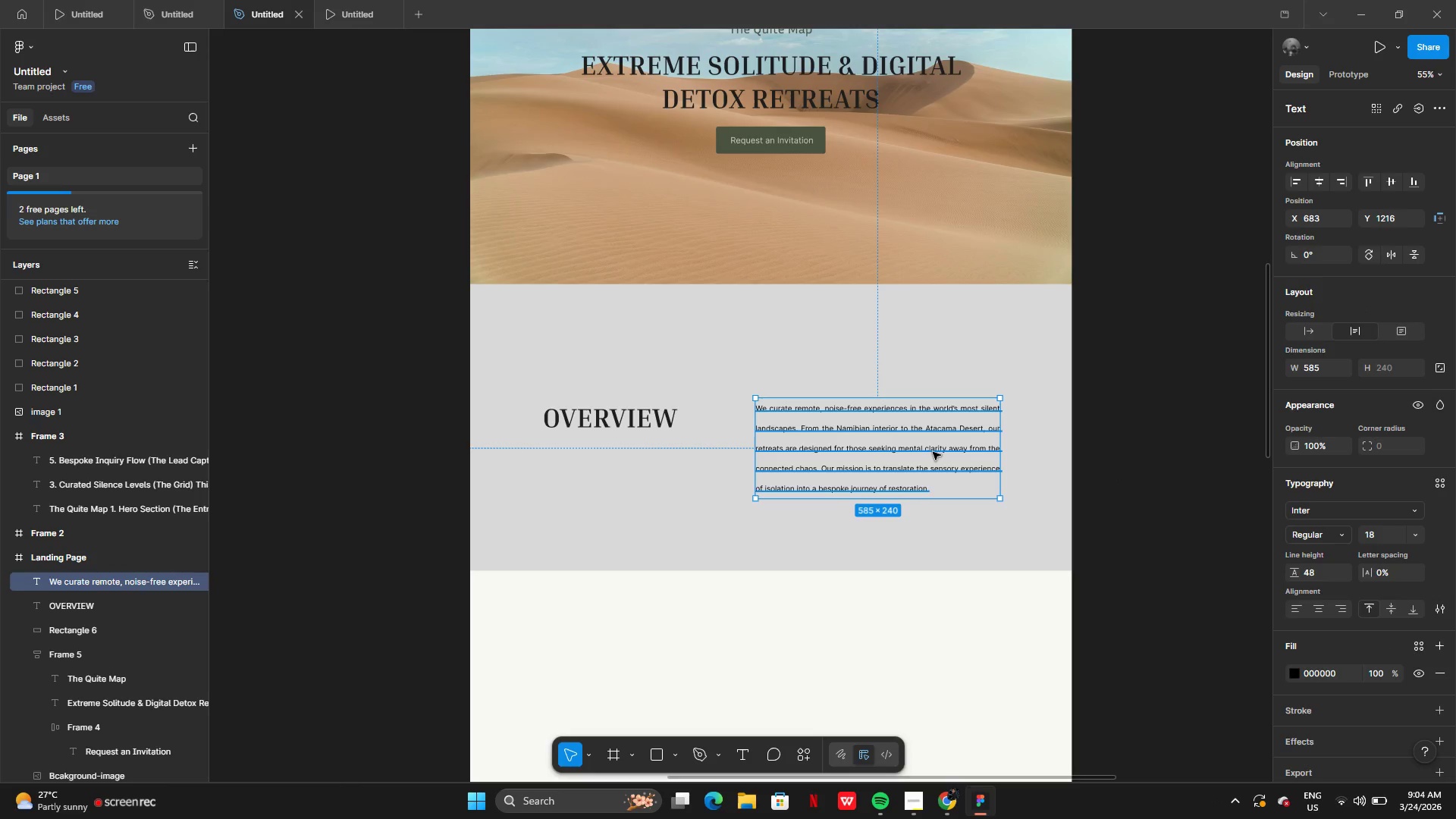 
left_click_drag(start_coordinate=[933, 452], to_coordinate=[951, 420])
 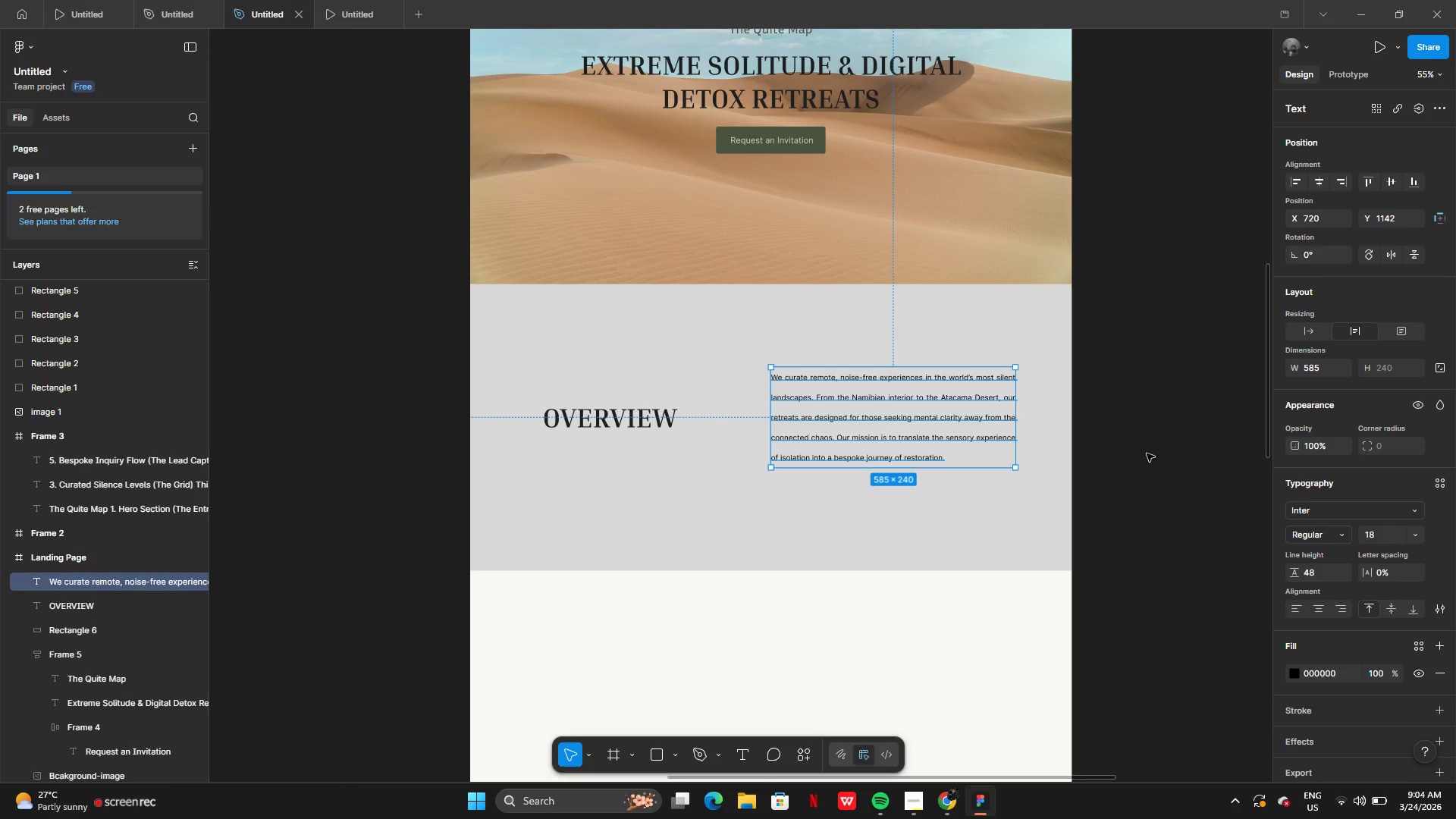 
left_click([1147, 453])
 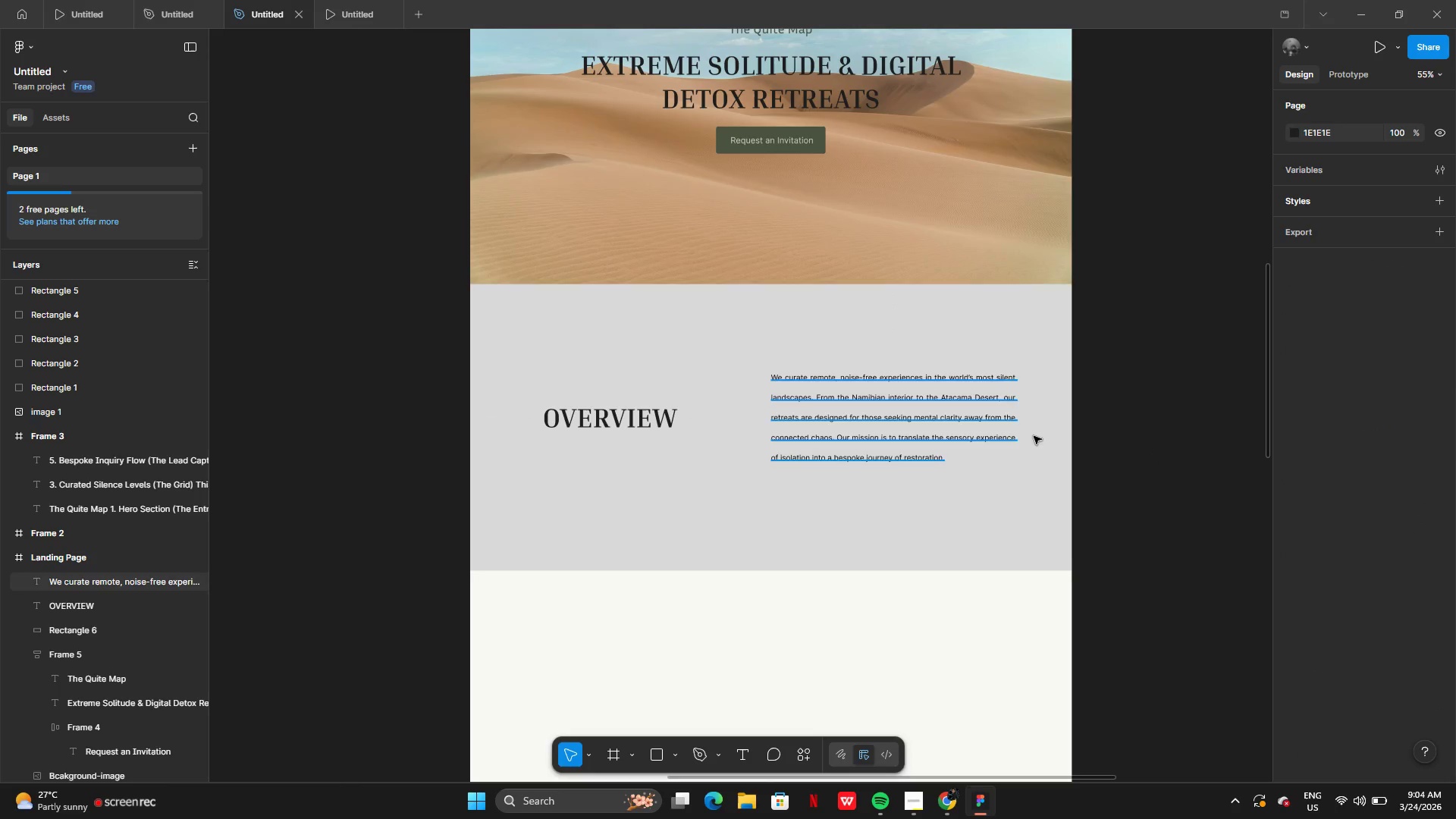 
left_click([645, 422])
 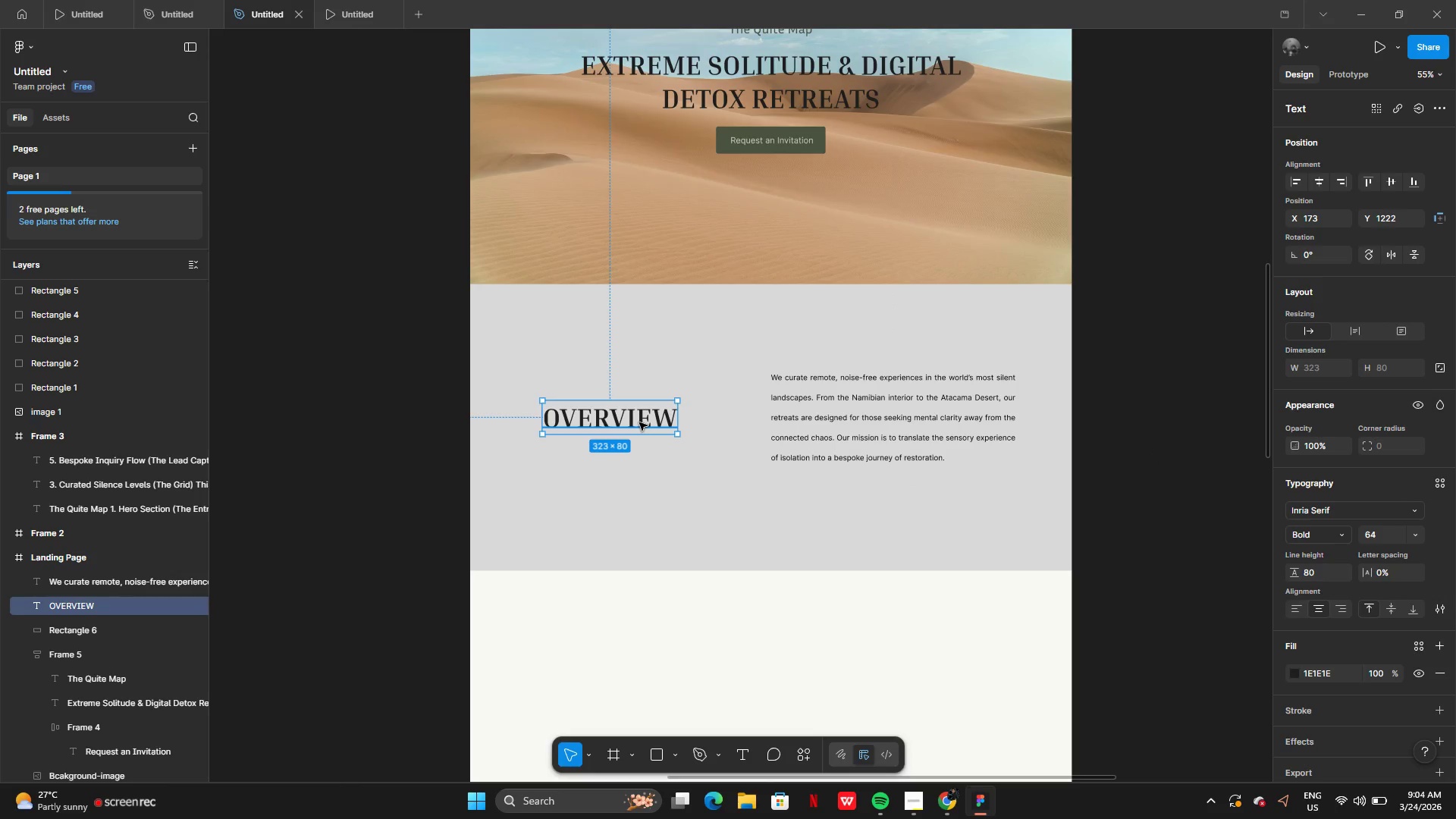 
left_click_drag(start_coordinate=[639, 422], to_coordinate=[645, 418])
 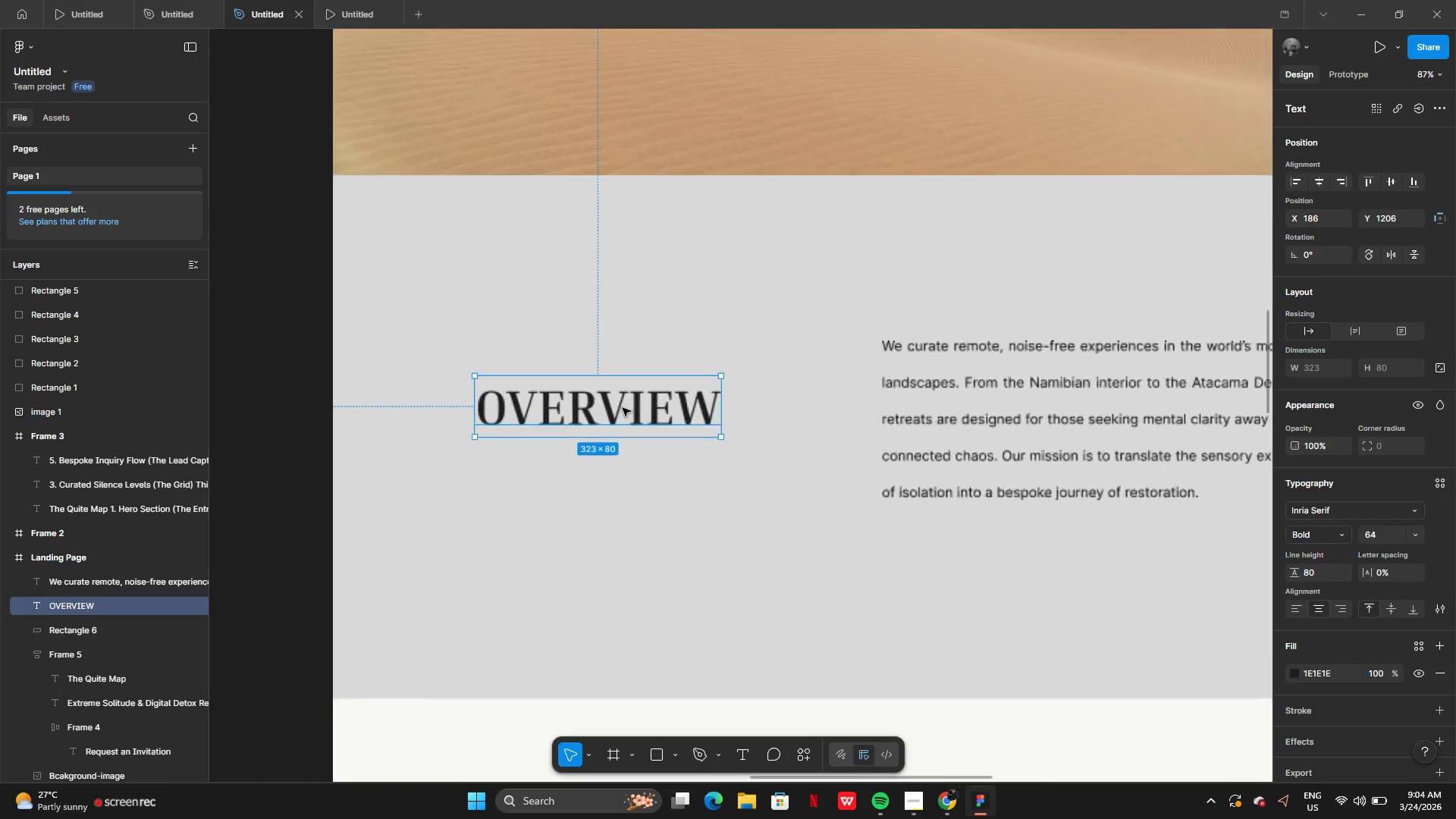 
left_click_drag(start_coordinate=[622, 408], to_coordinate=[640, 412])
 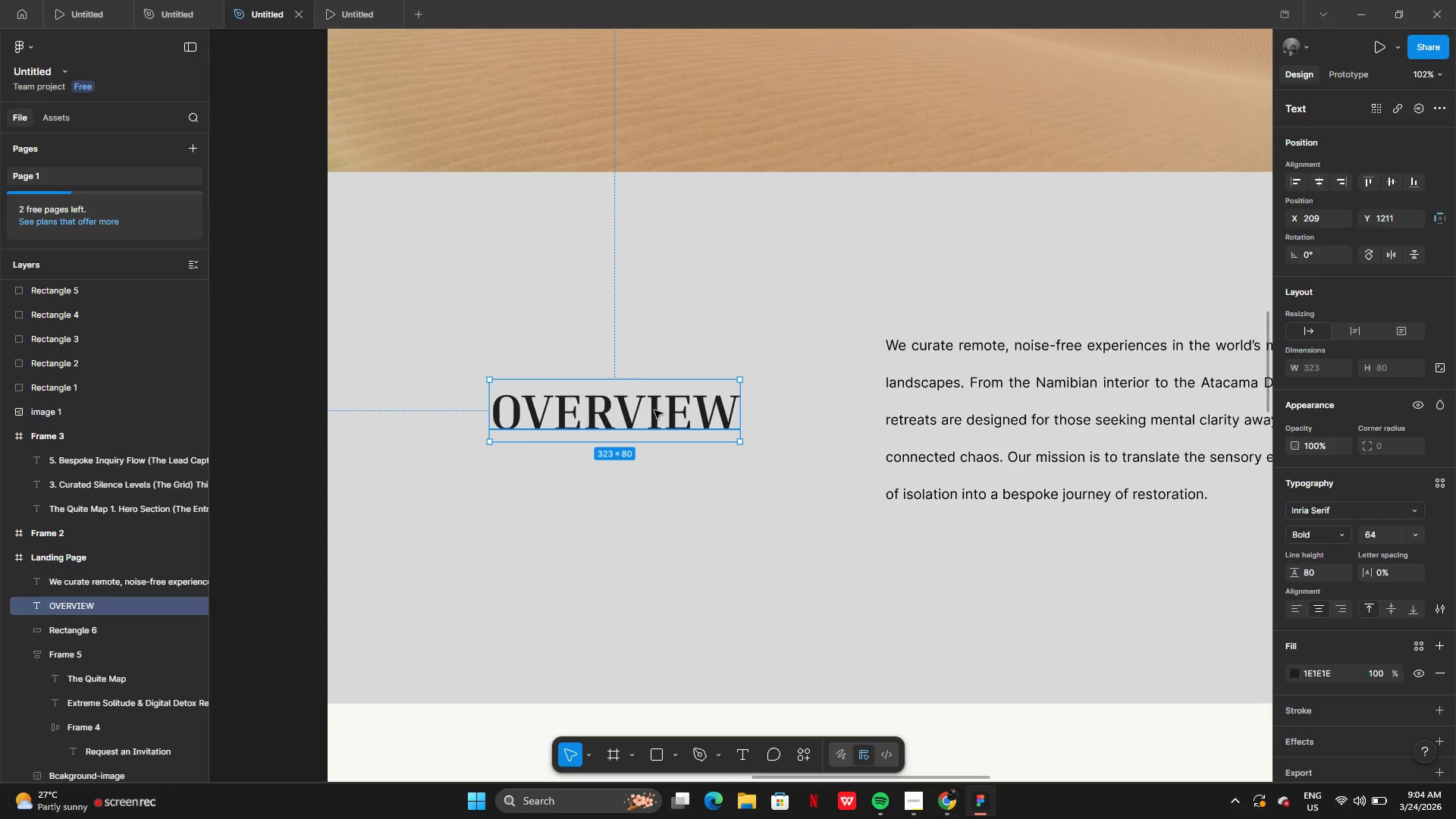 
left_click_drag(start_coordinate=[654, 410], to_coordinate=[634, 411])
 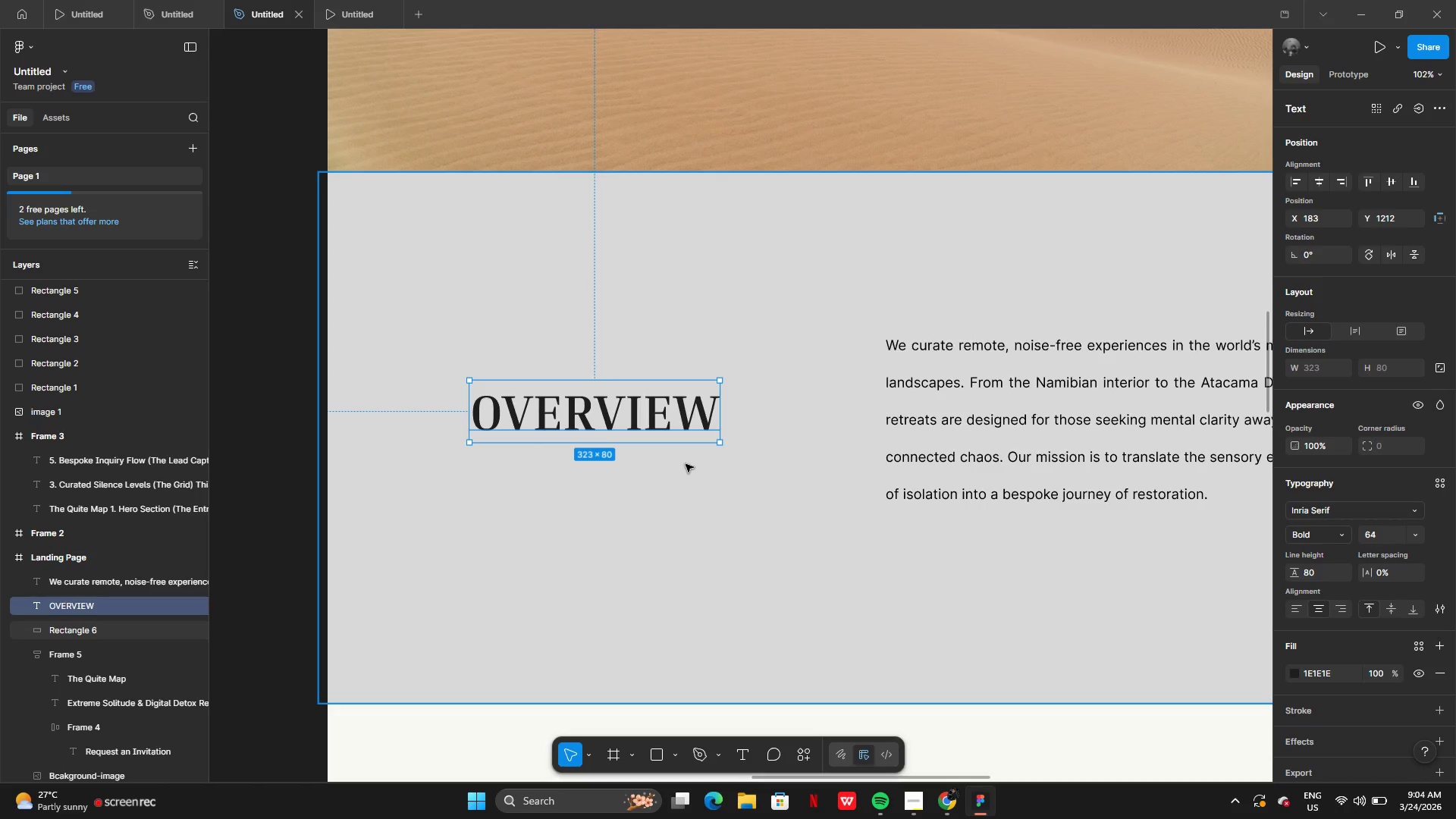 
left_click([686, 464])
 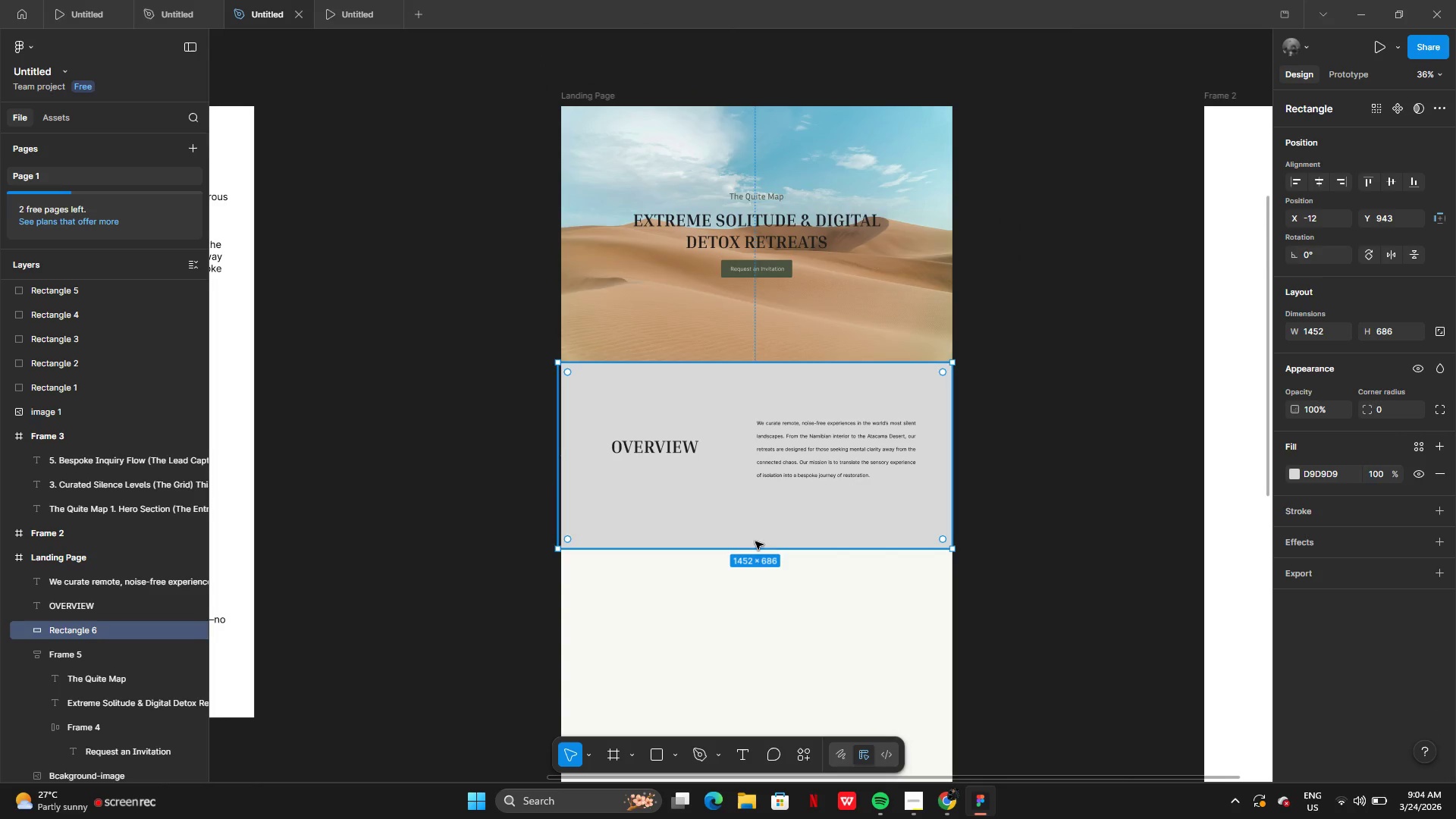 
left_click([761, 552])
 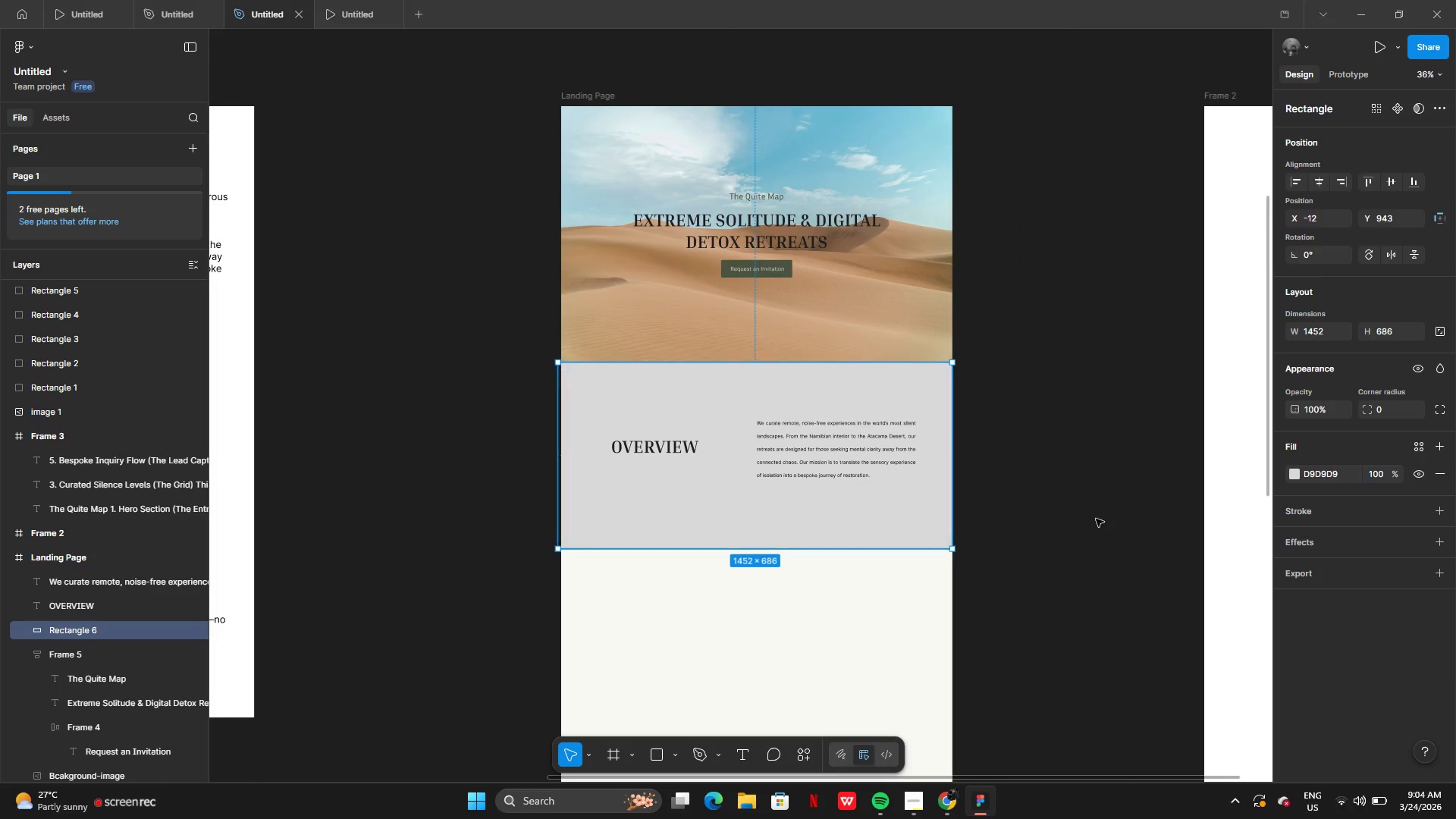 
left_click([1096, 519])
 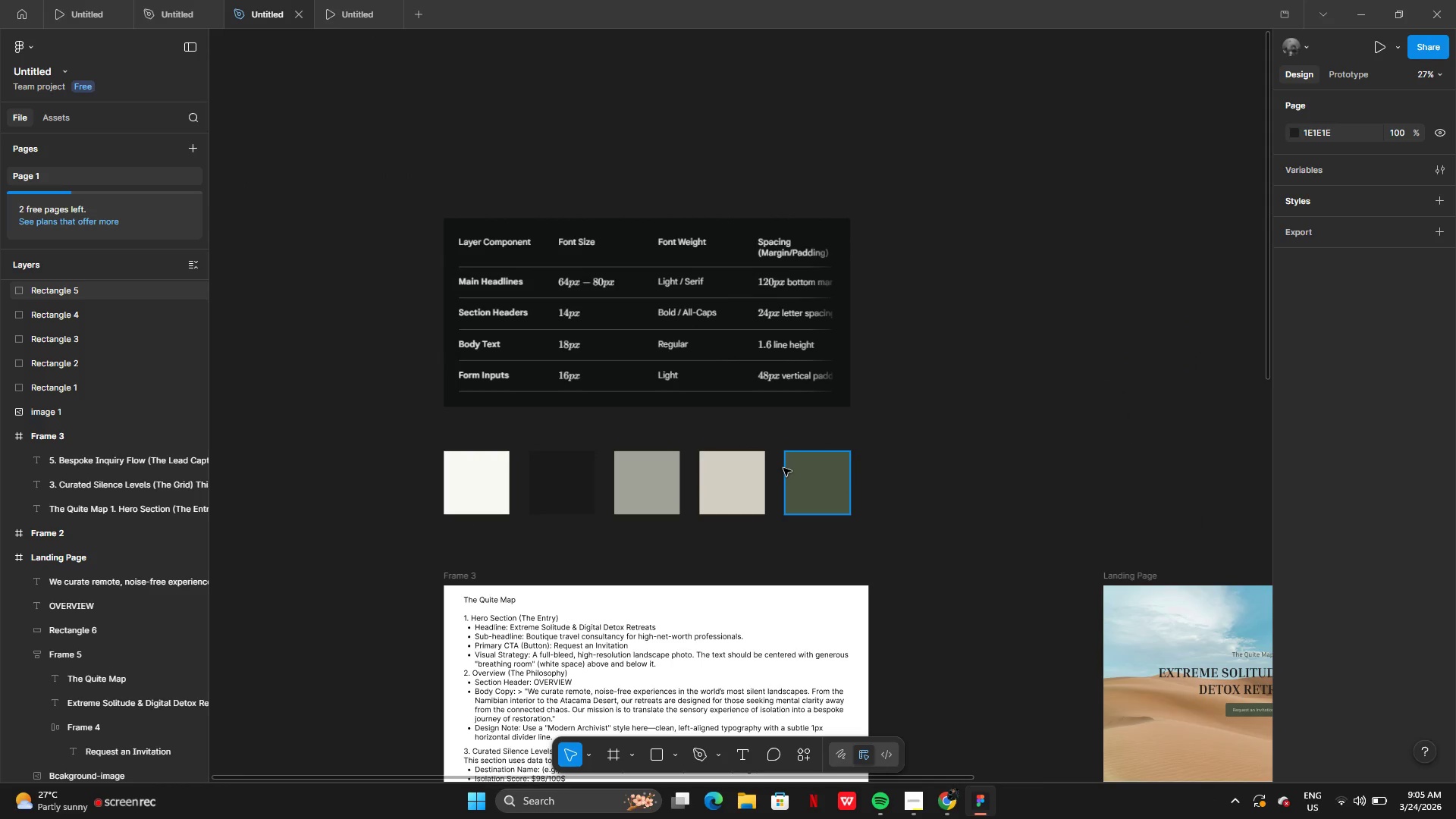 
wait(14.05)
 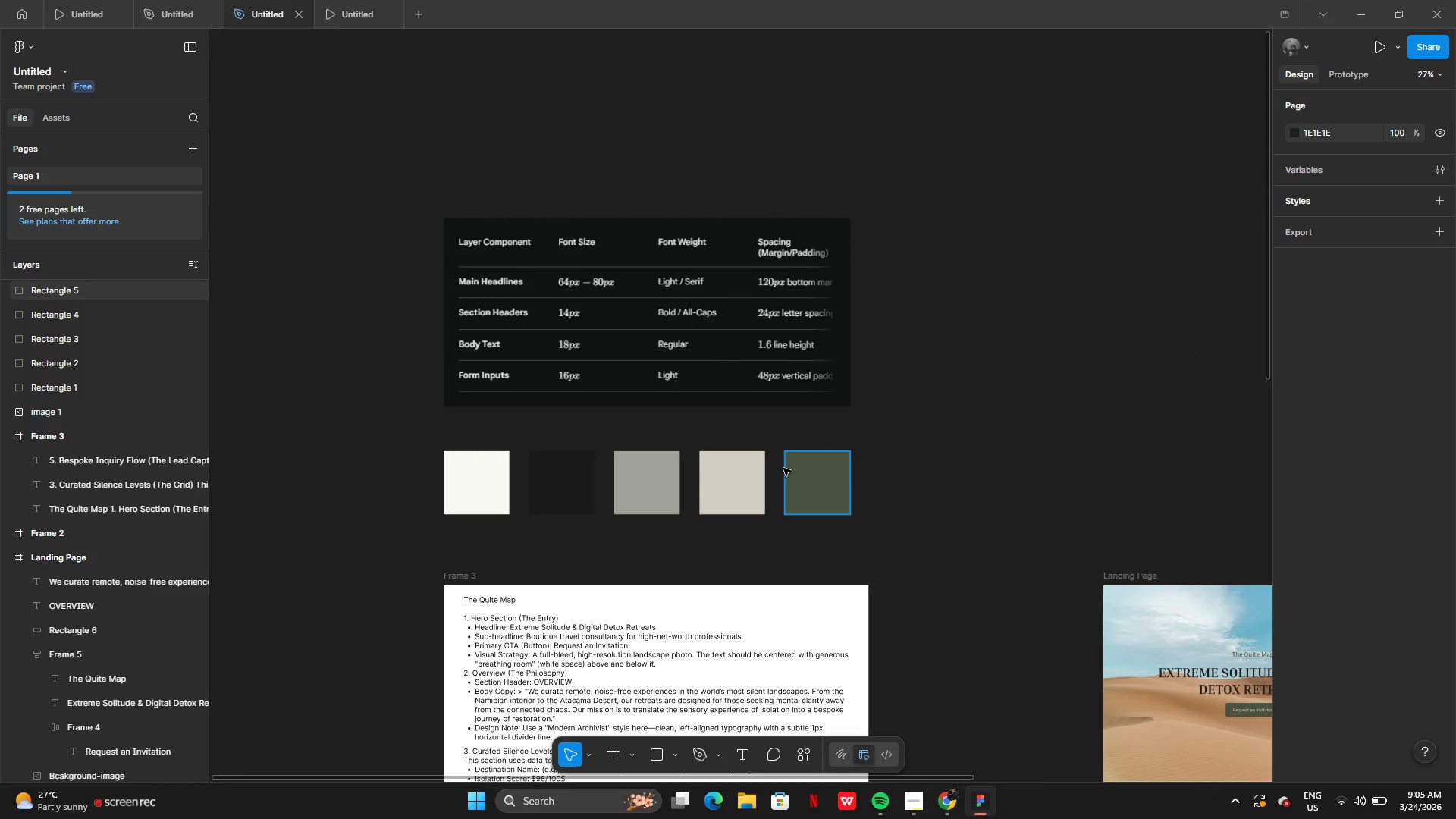 
double_click([949, 533])
 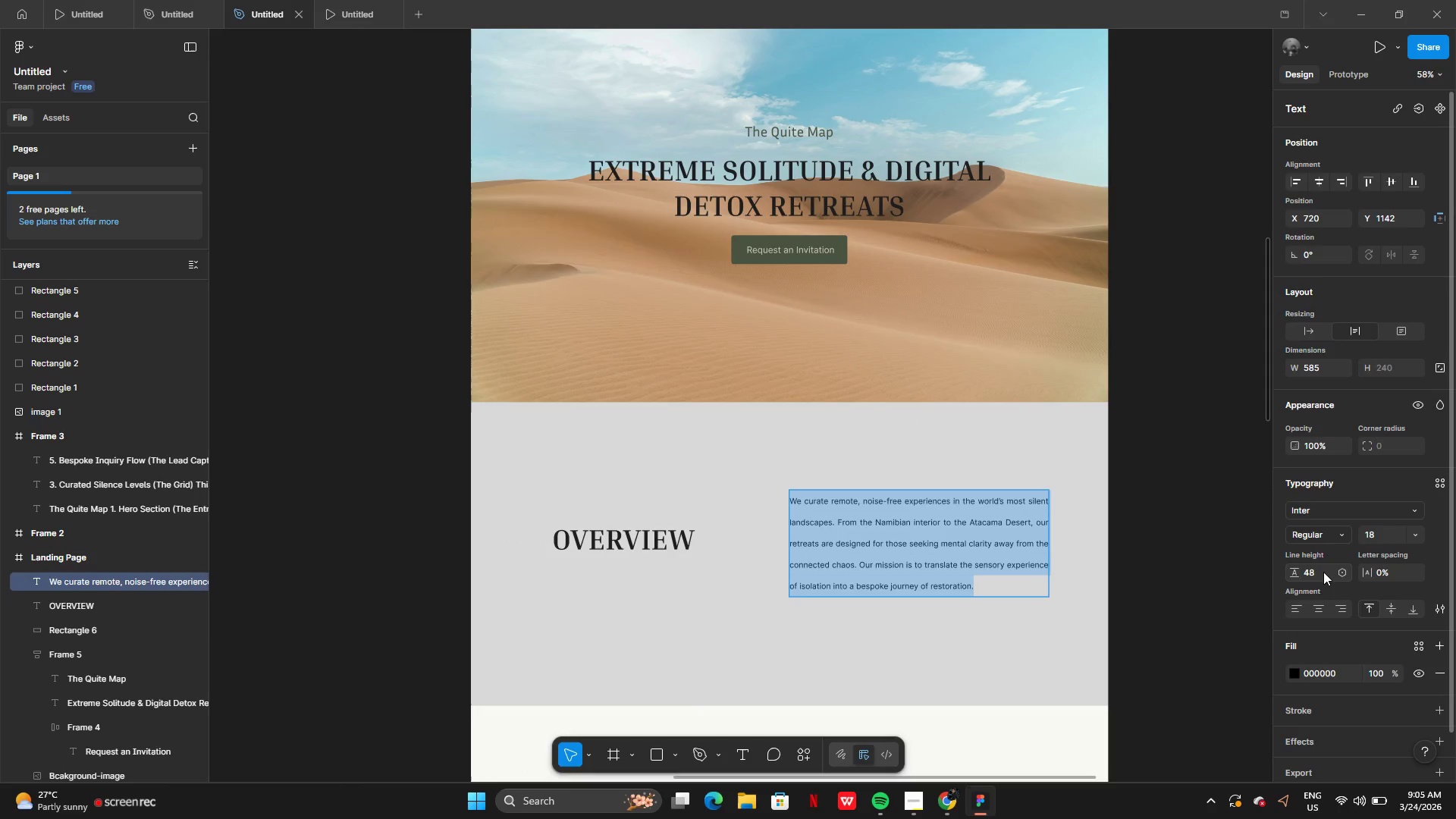 
left_click([1320, 572])
 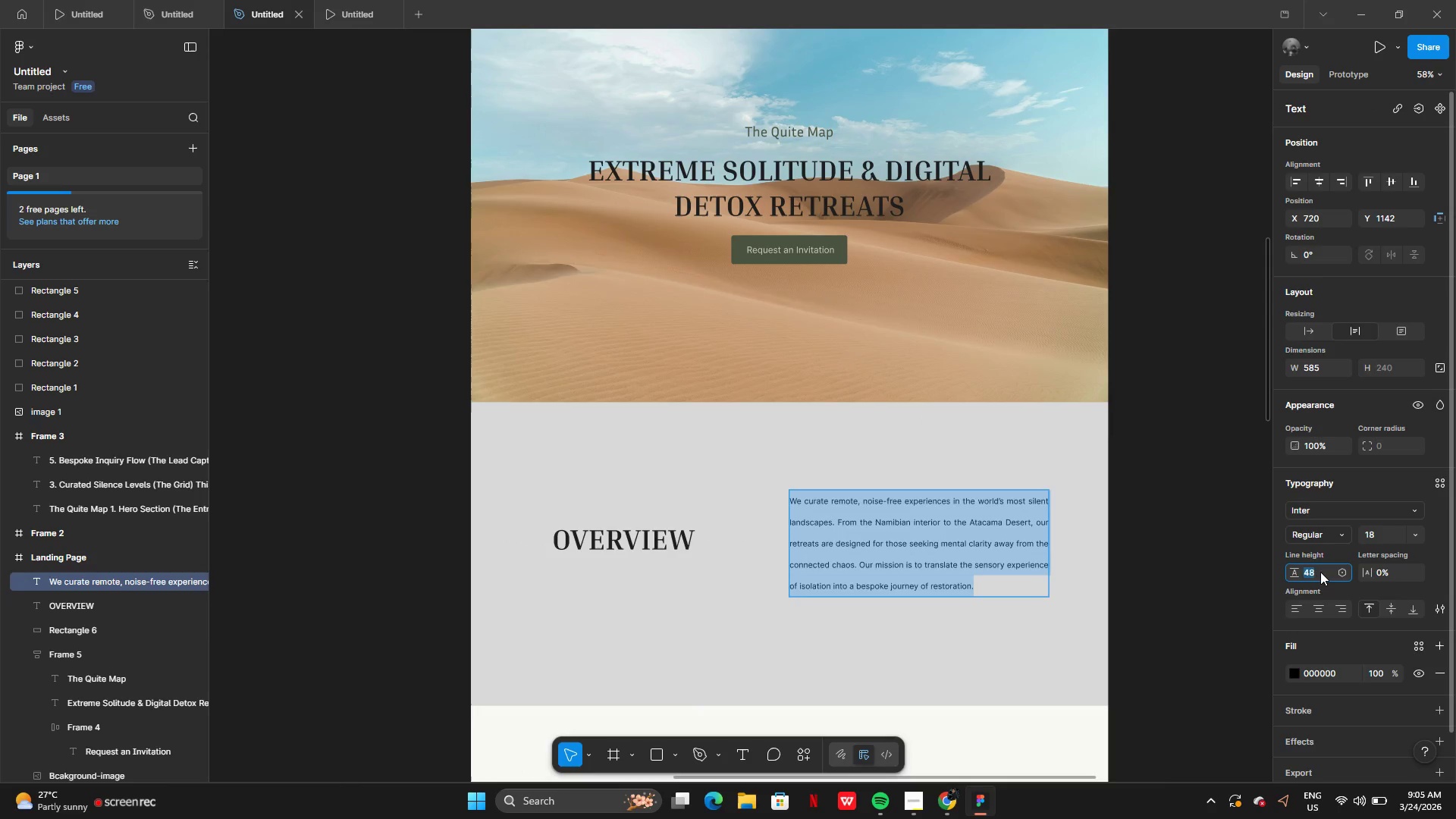 
key(1)
 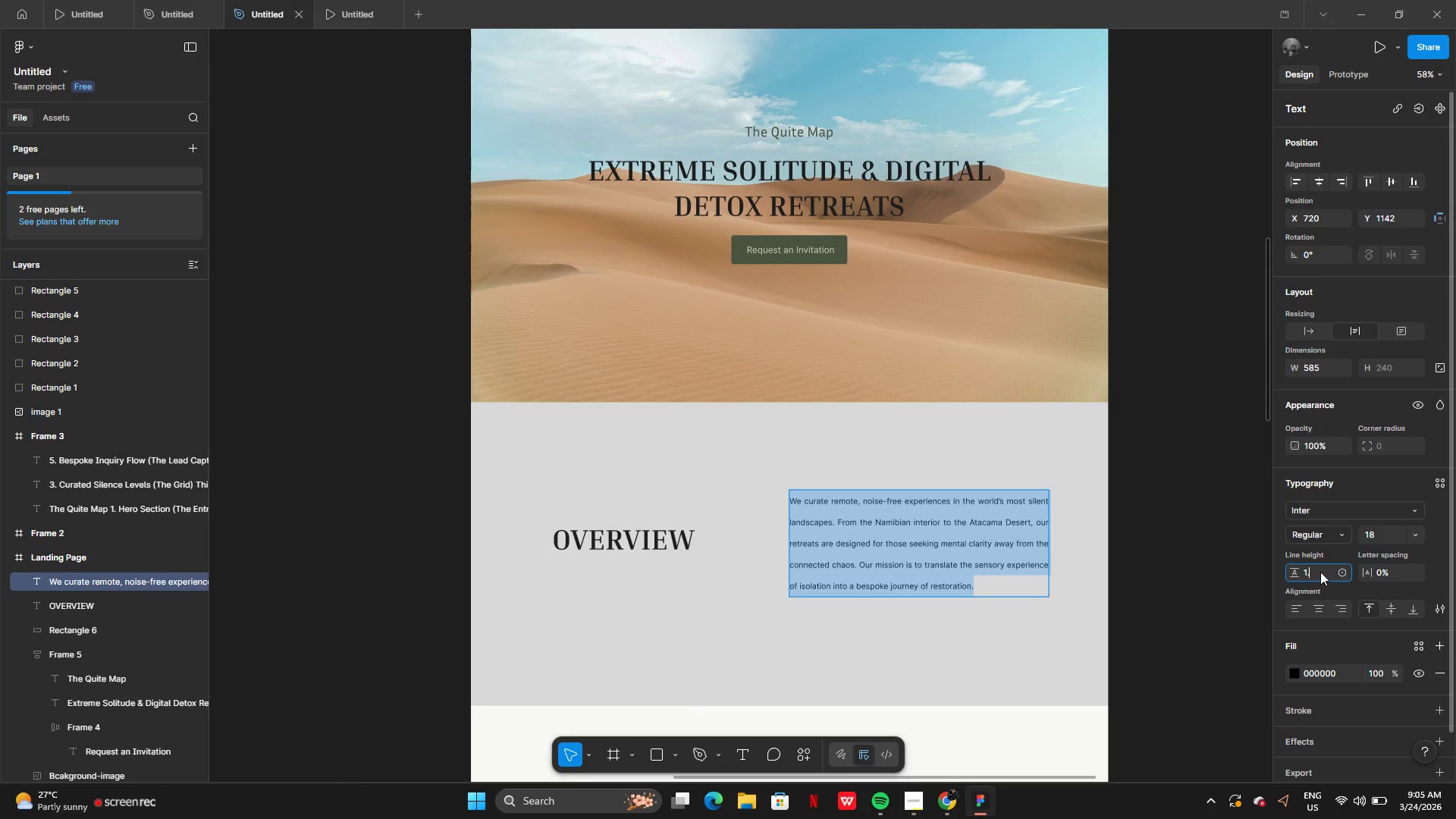 
key(Period)
 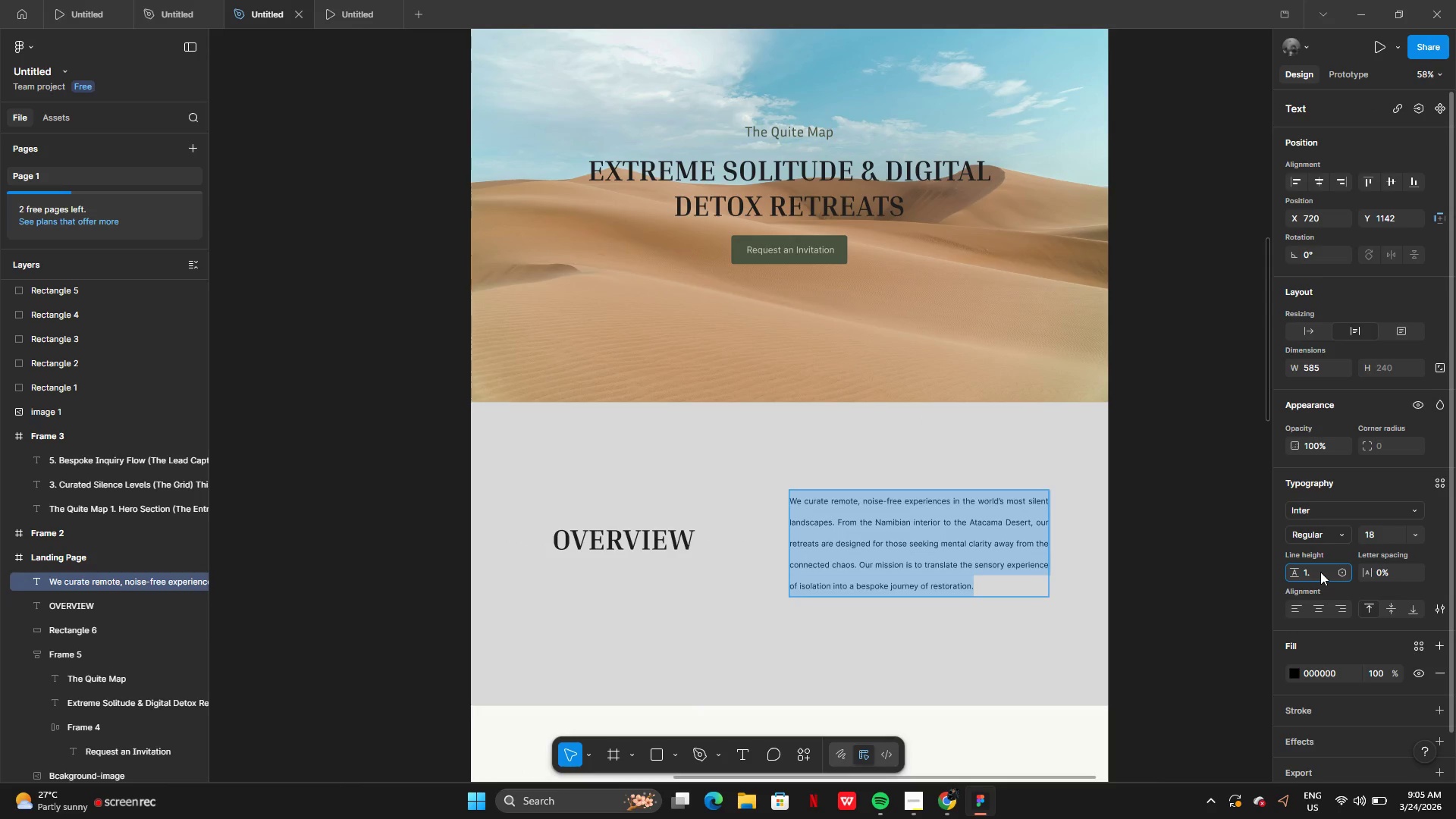 
key(6)
 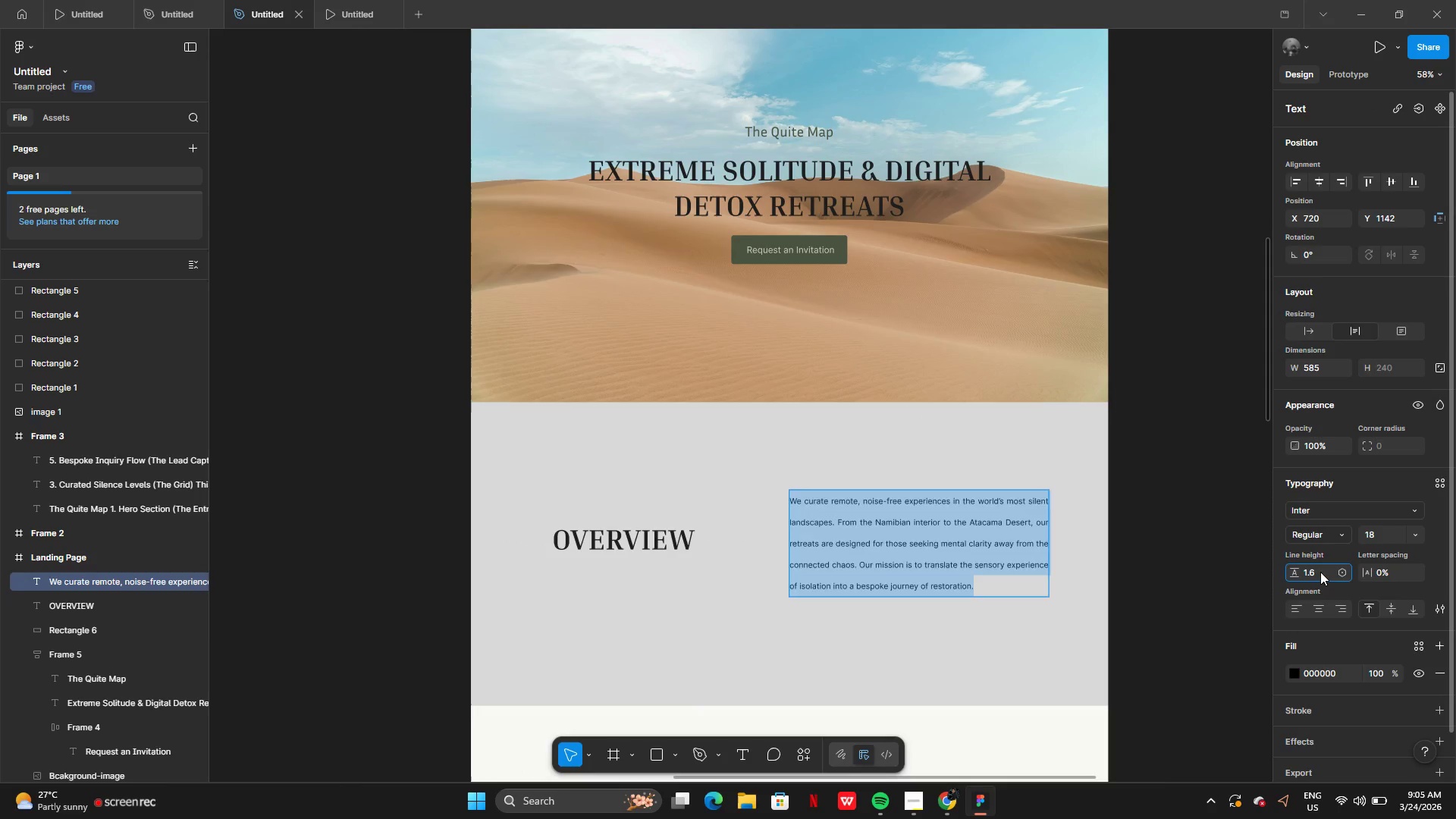 
key(Enter)
 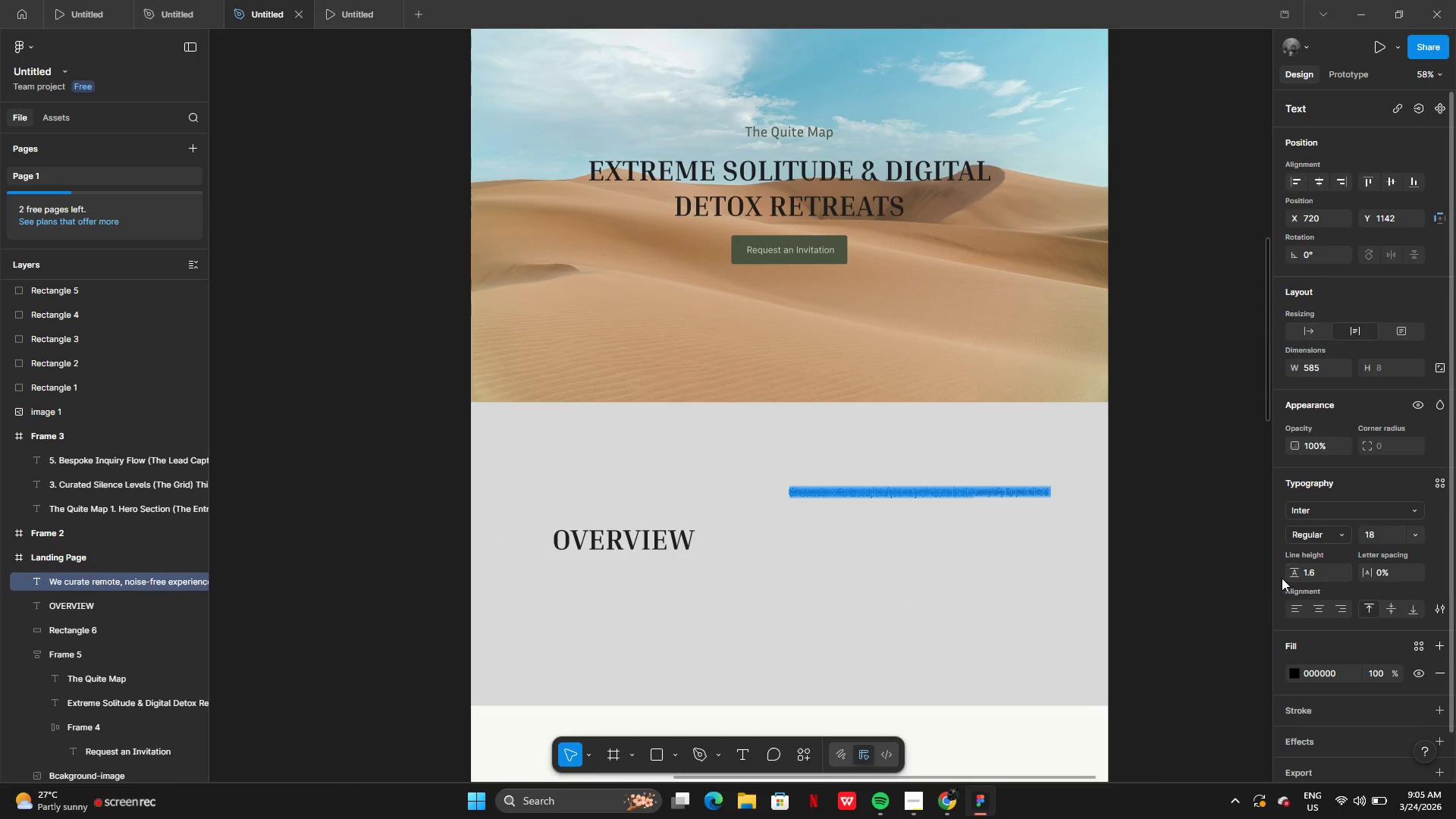 
left_click([962, 519])
 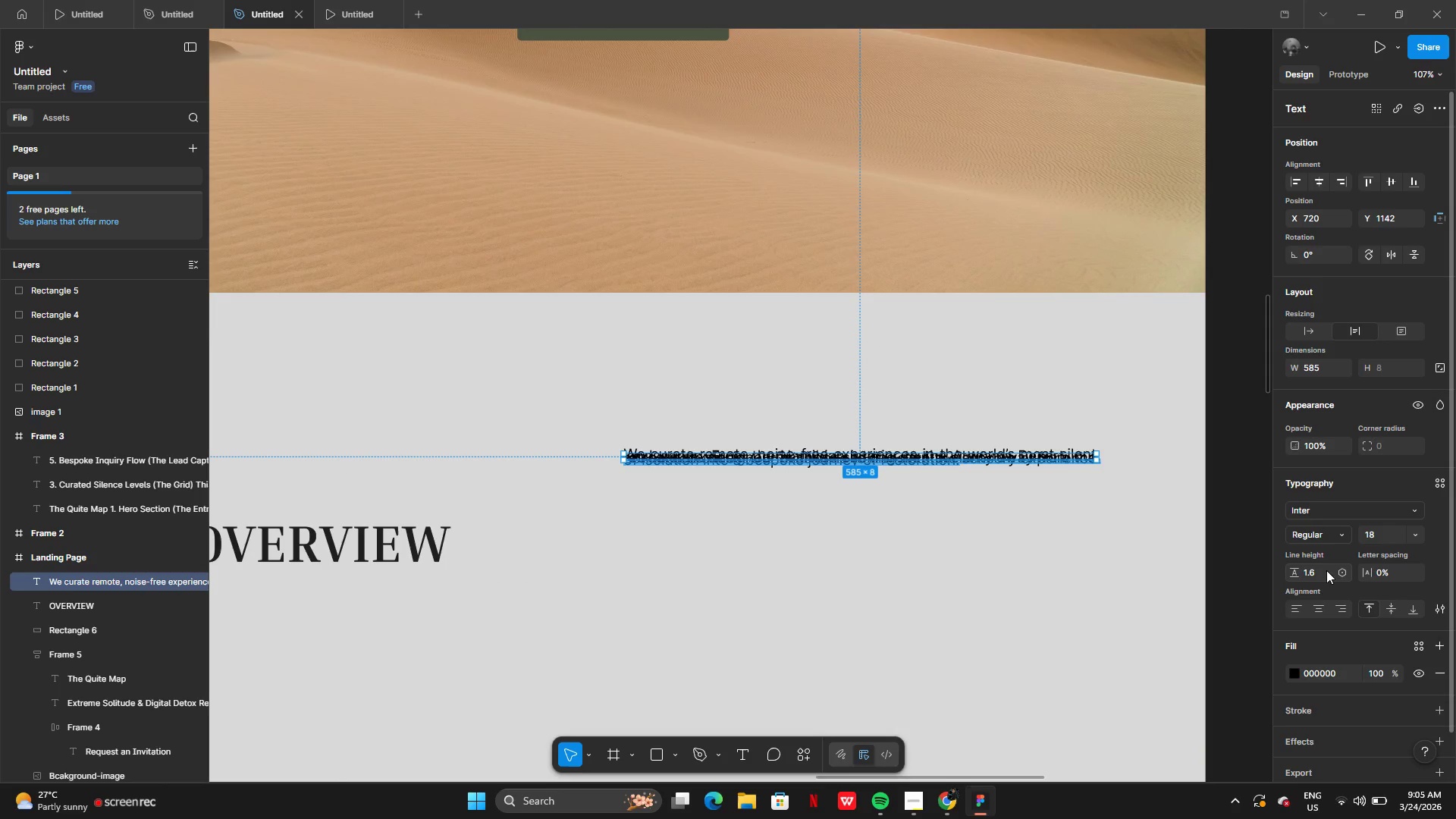 
wait(5.73)
 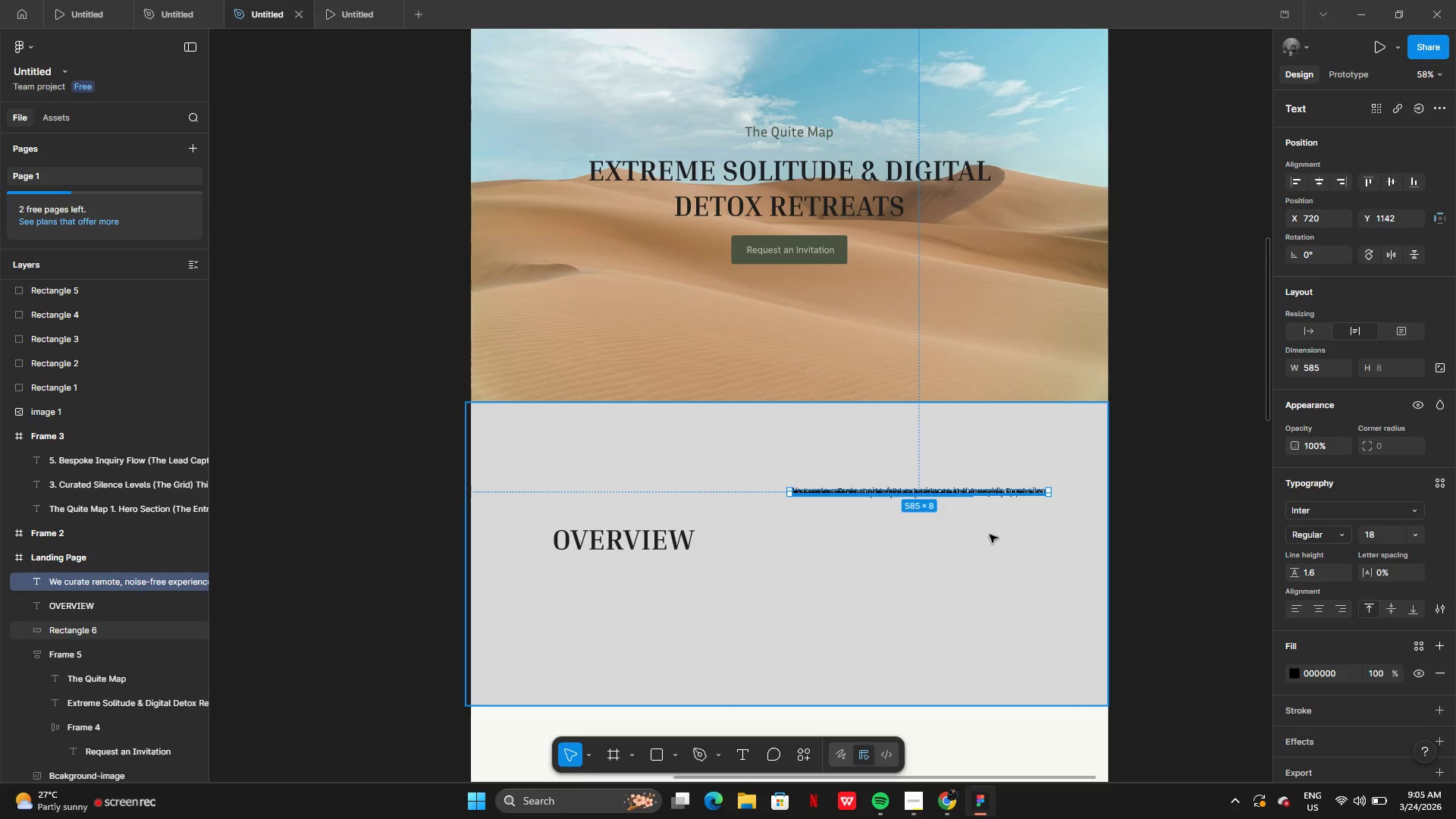 
left_click([1320, 576])
 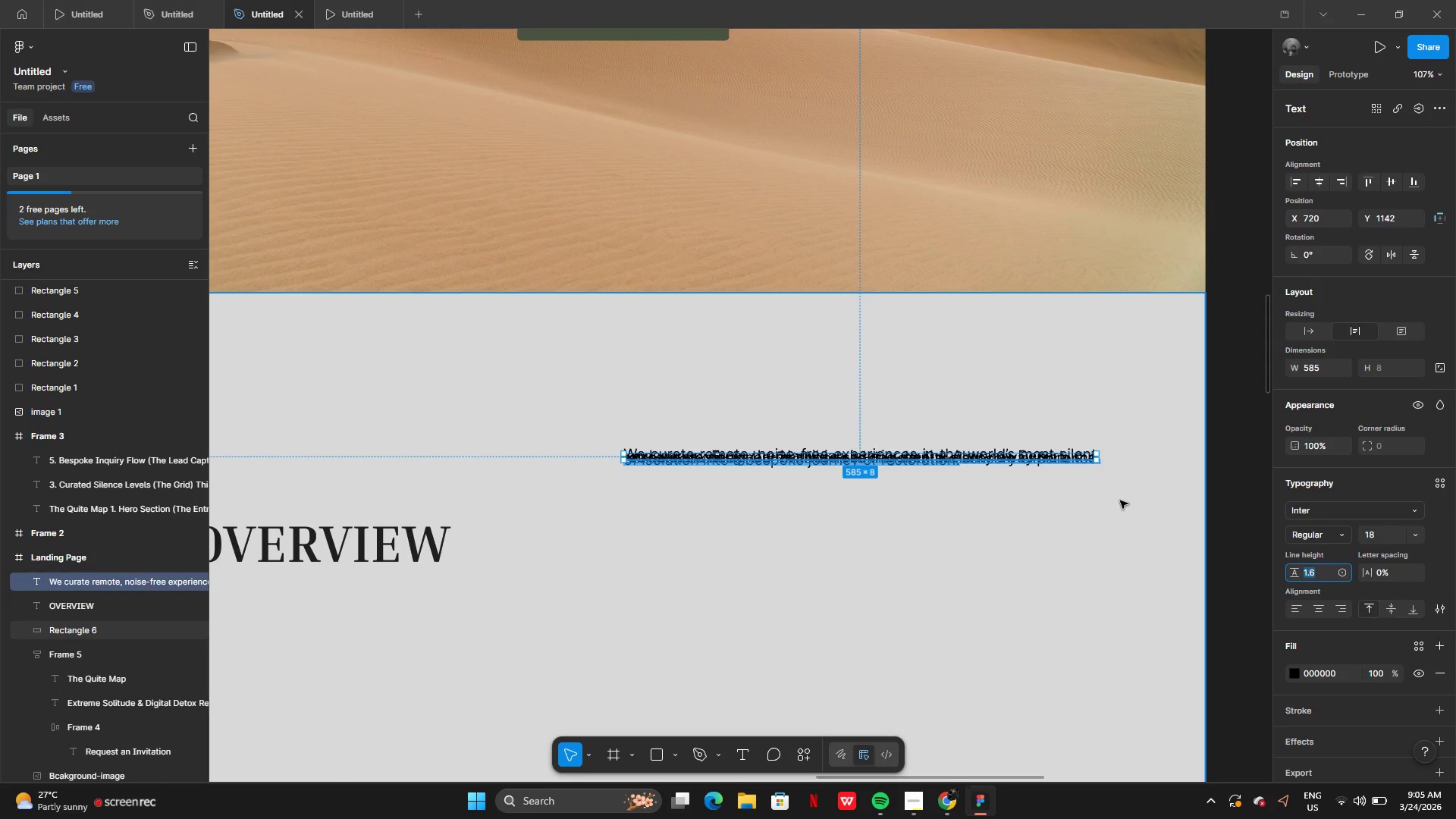 
key(Enter)
 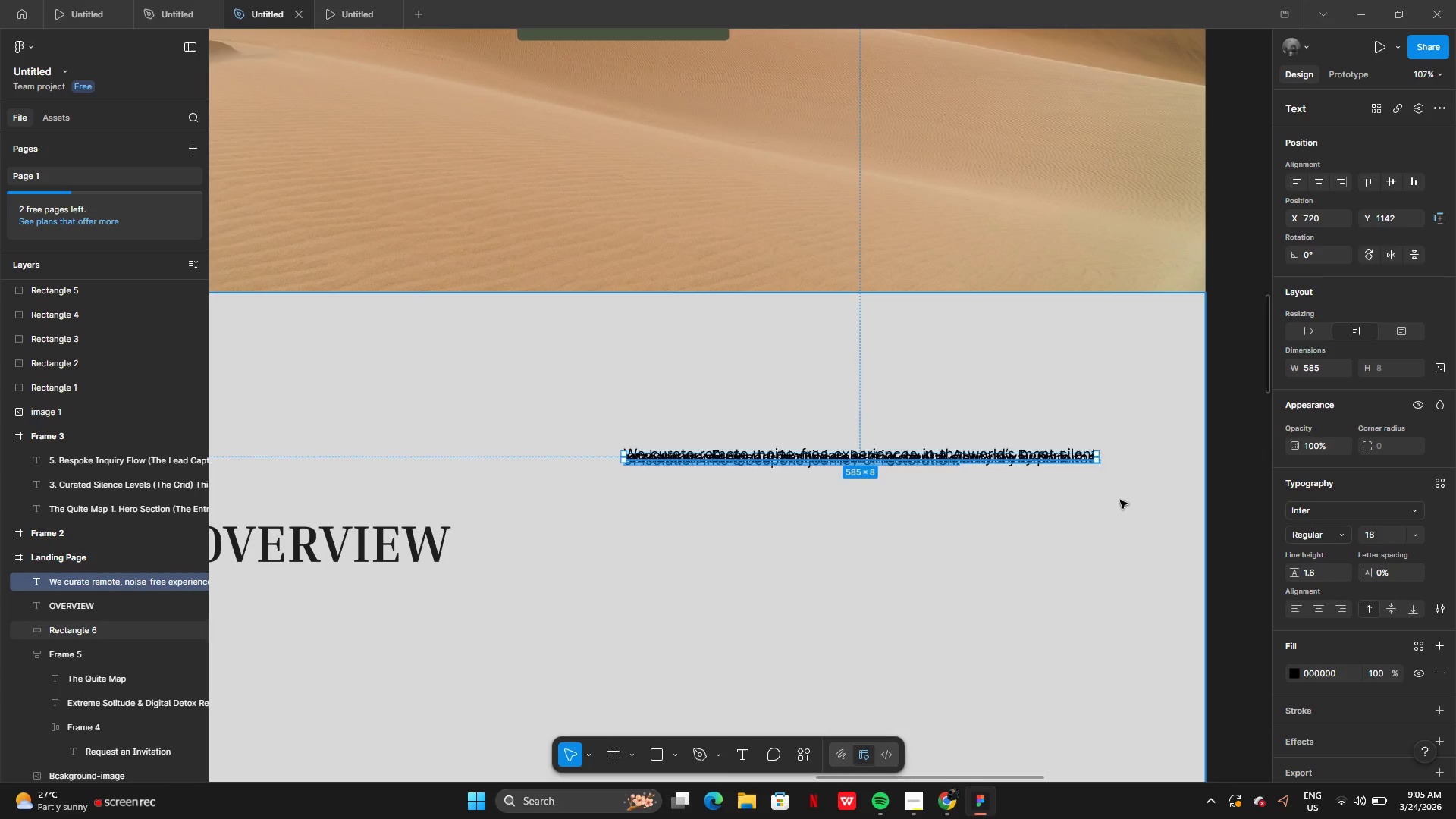 
key(Enter)
 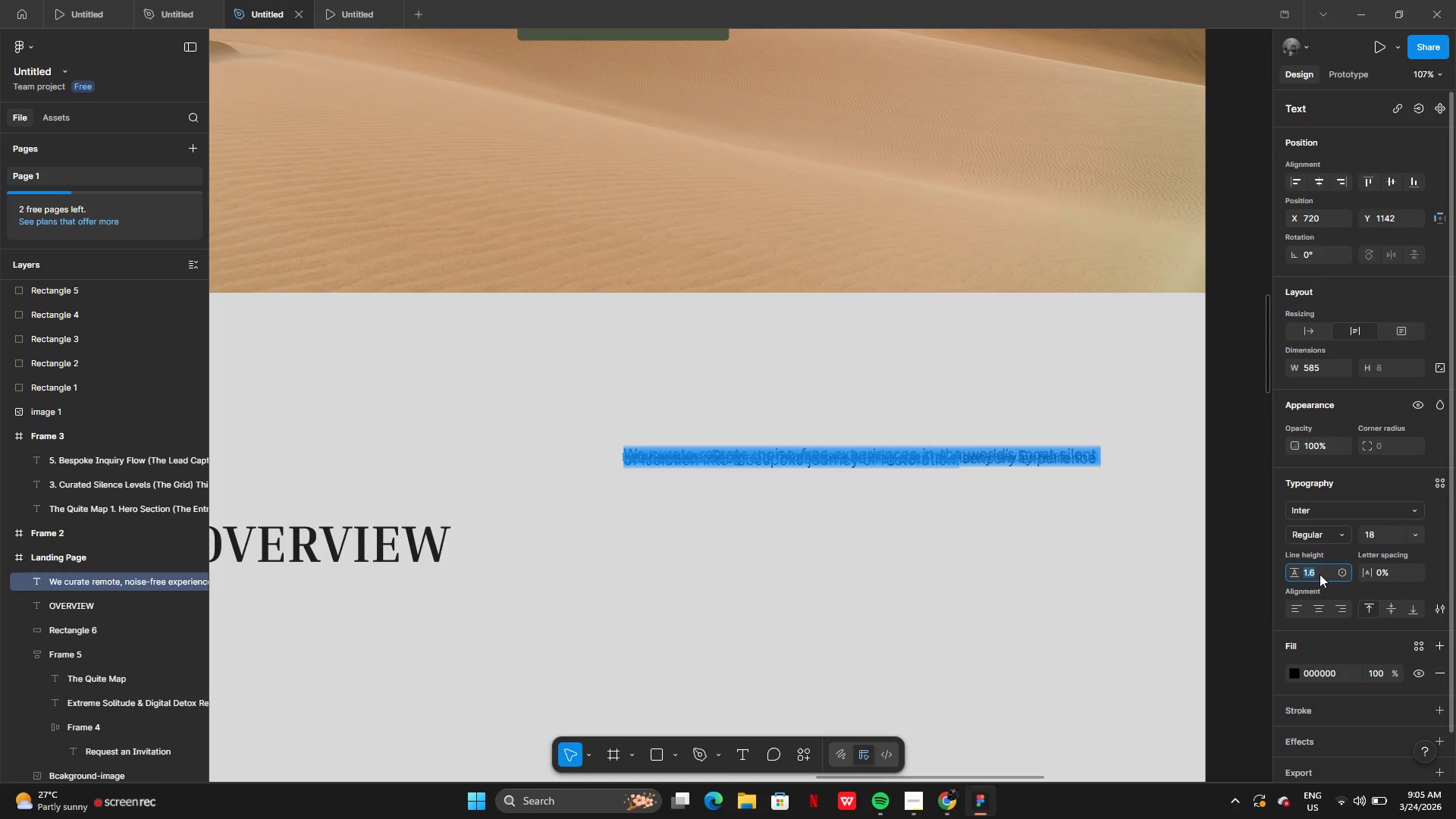 
key(Enter)
 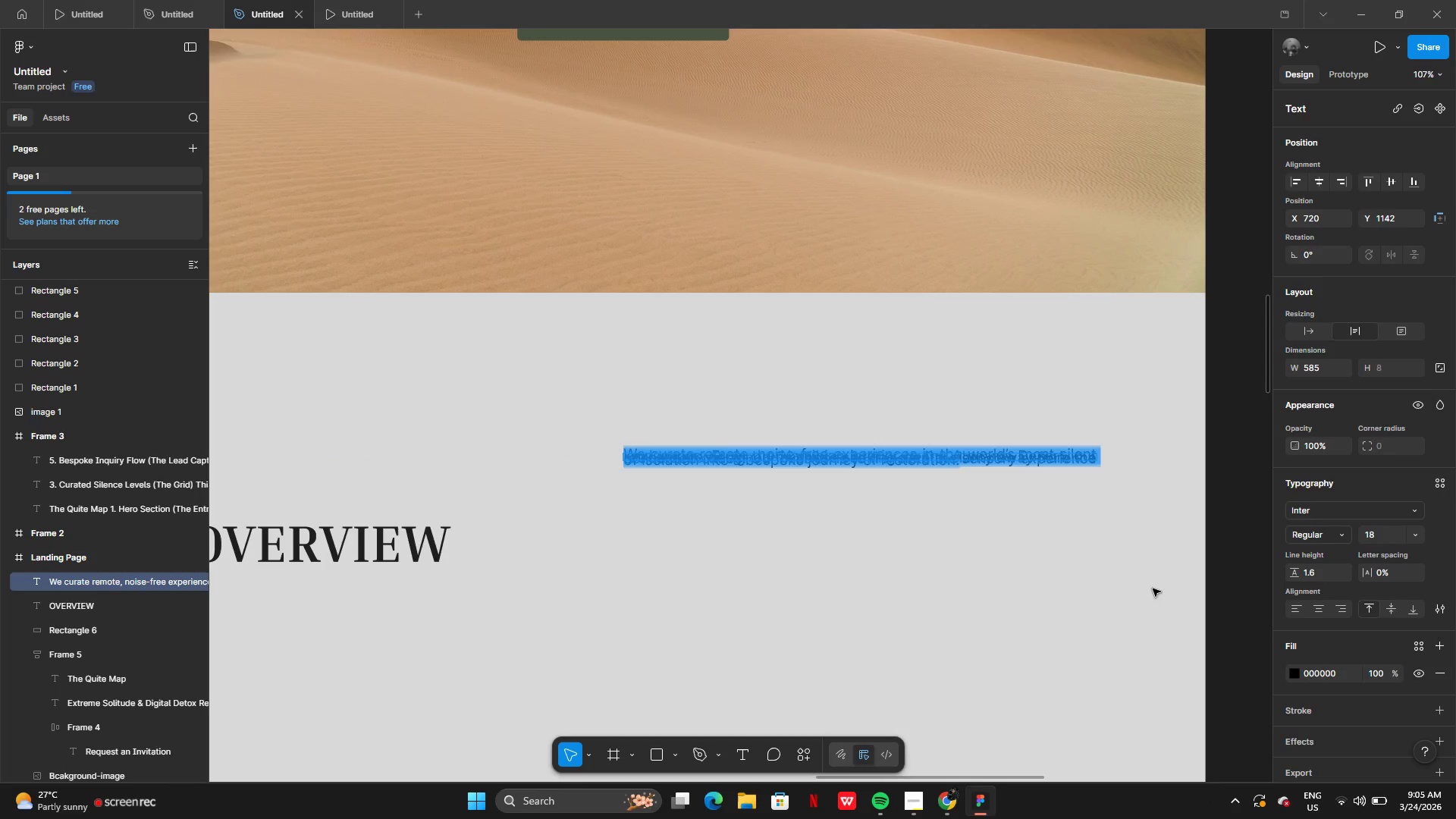 
left_click([1150, 589])
 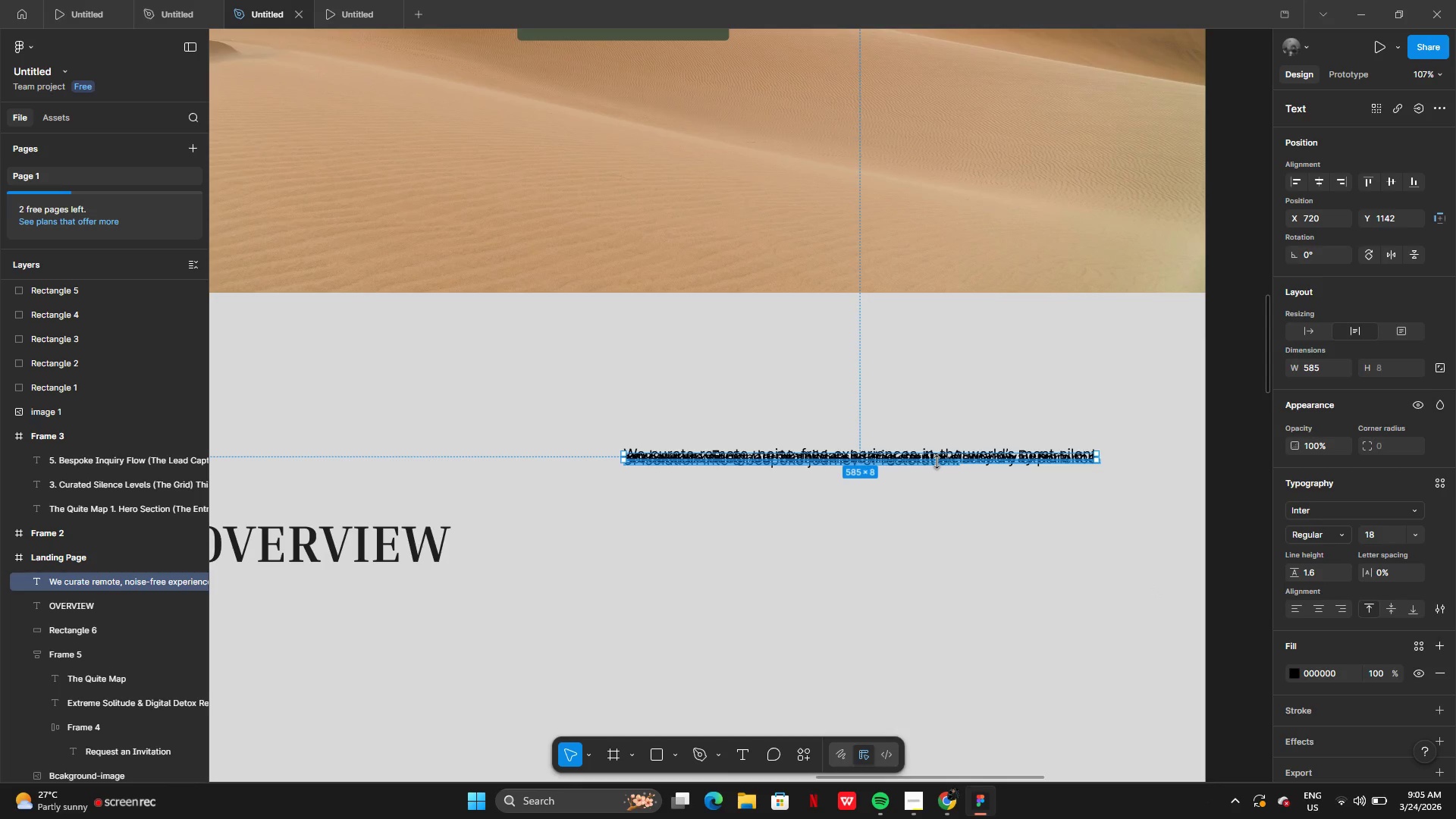 
left_click_drag(start_coordinate=[937, 462], to_coordinate=[941, 555])
 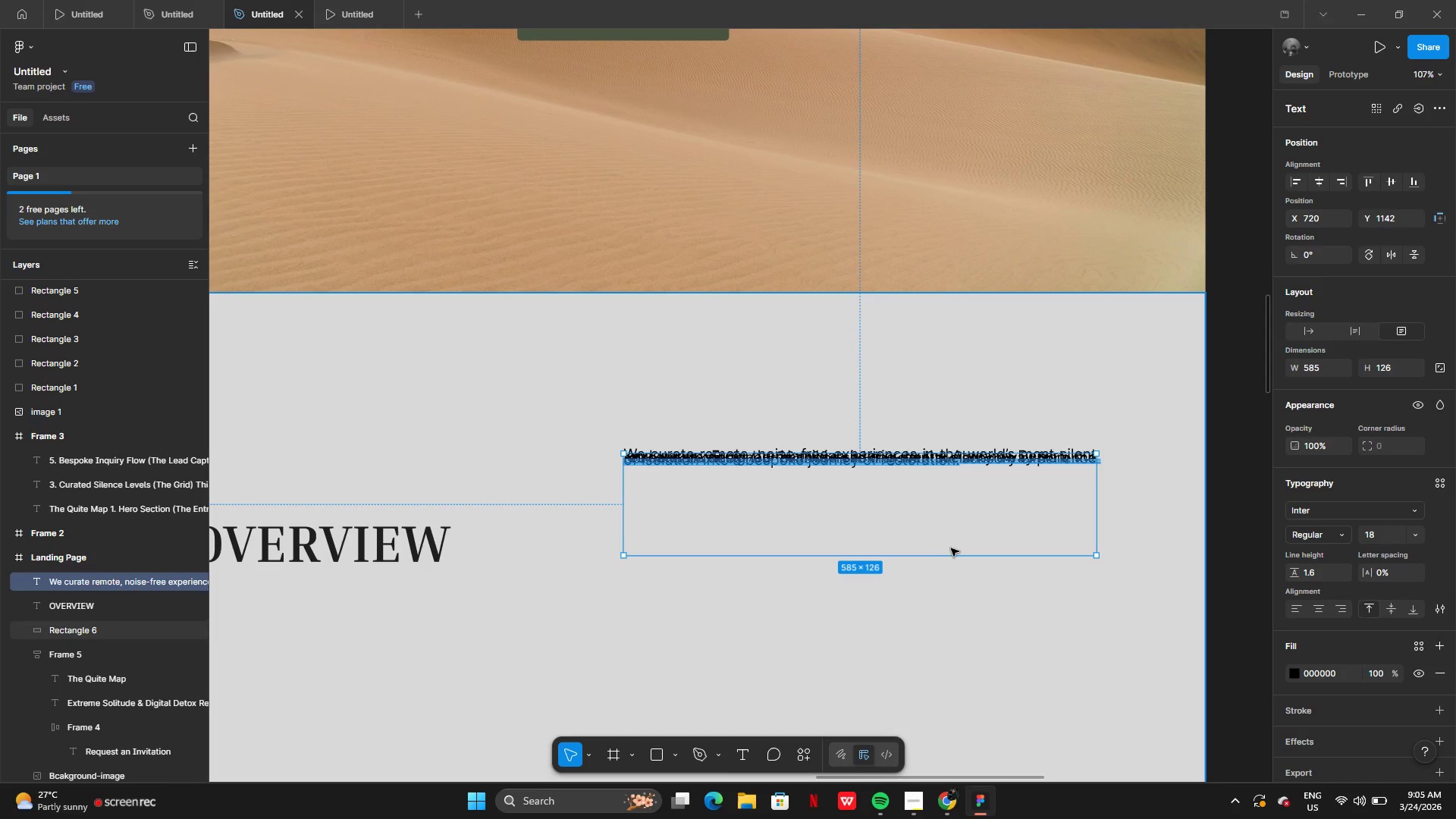 
key(Control+Z)
 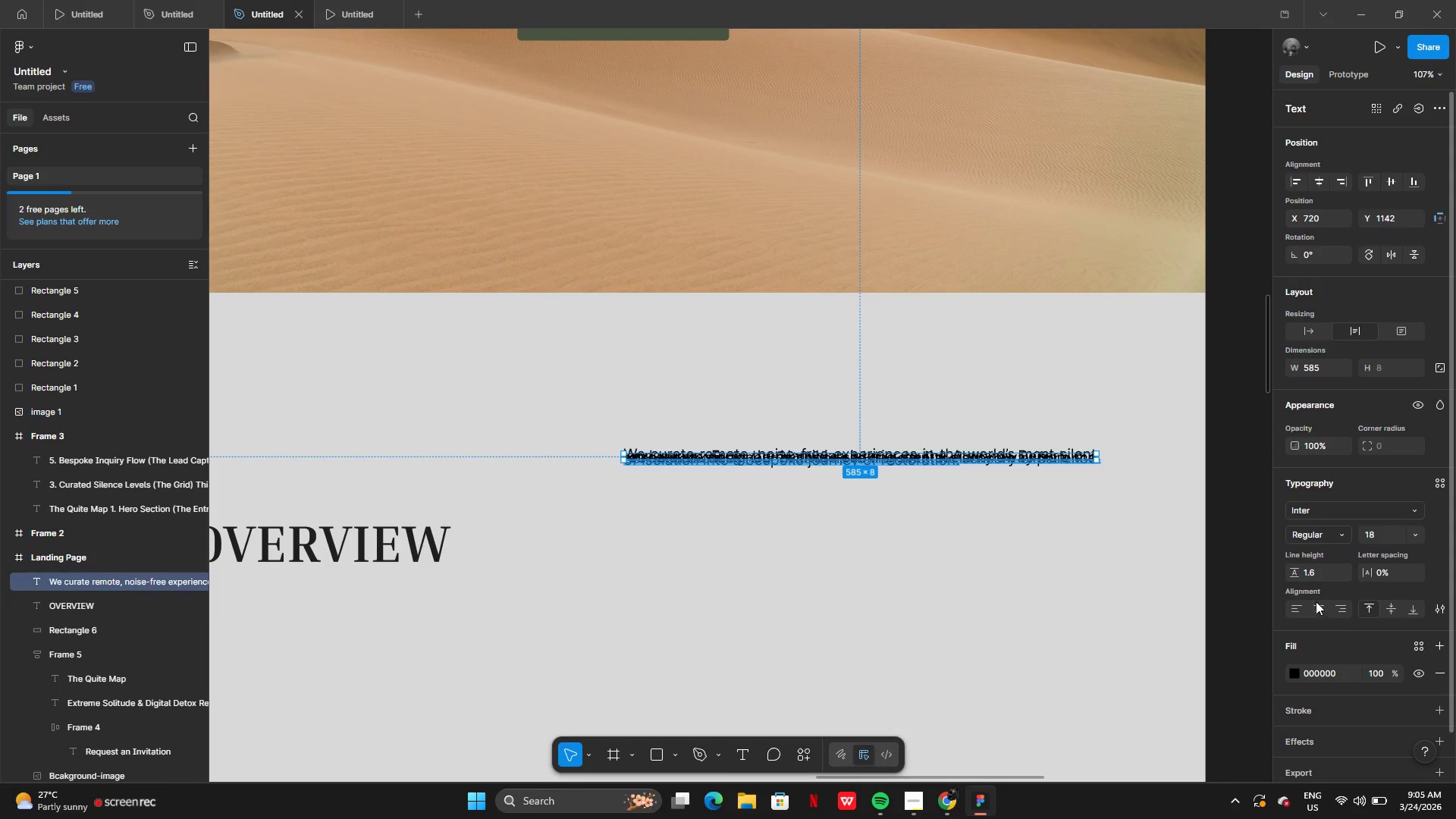 
key(Control+Z)
 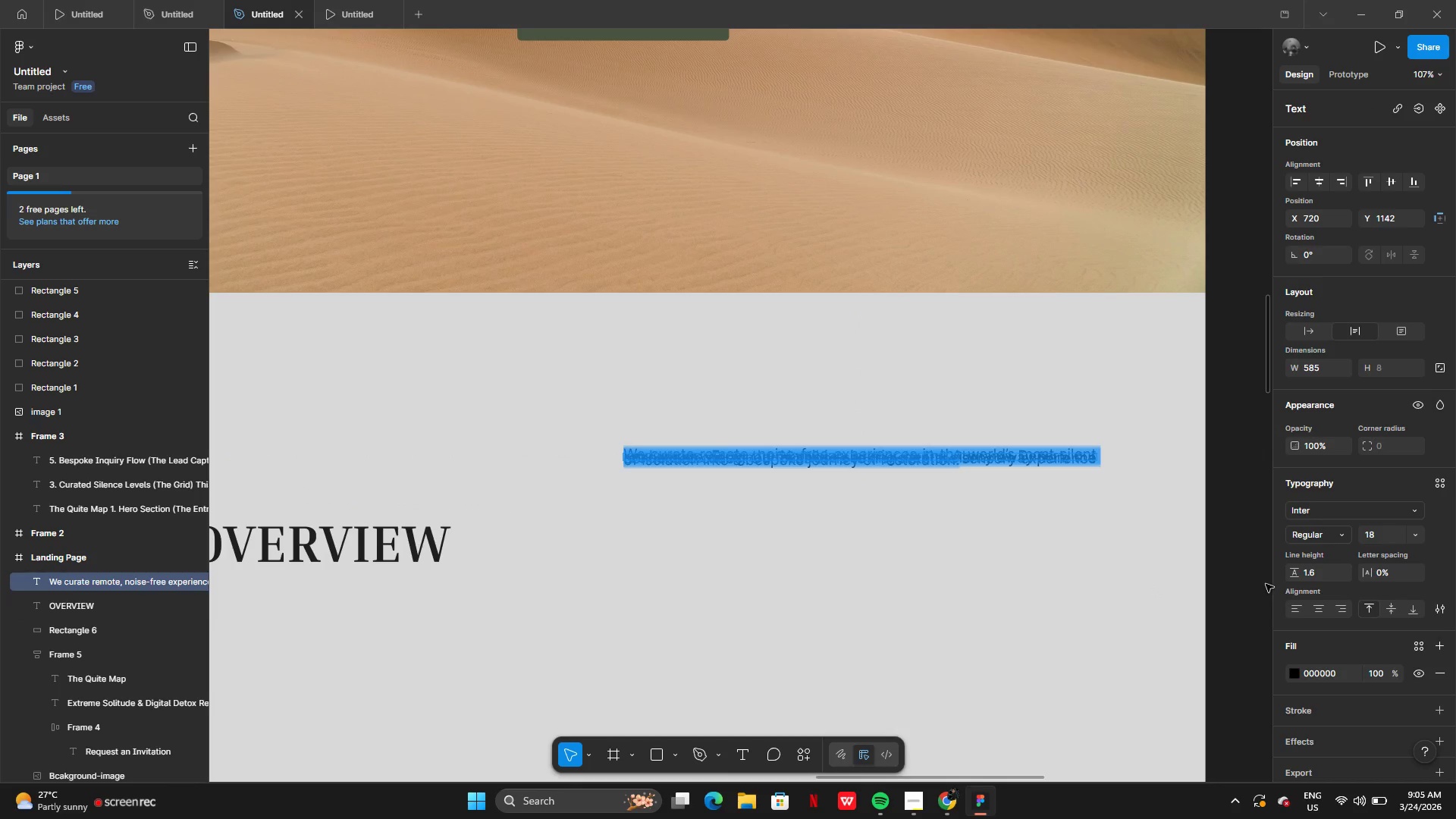 
key(Control+Z)
 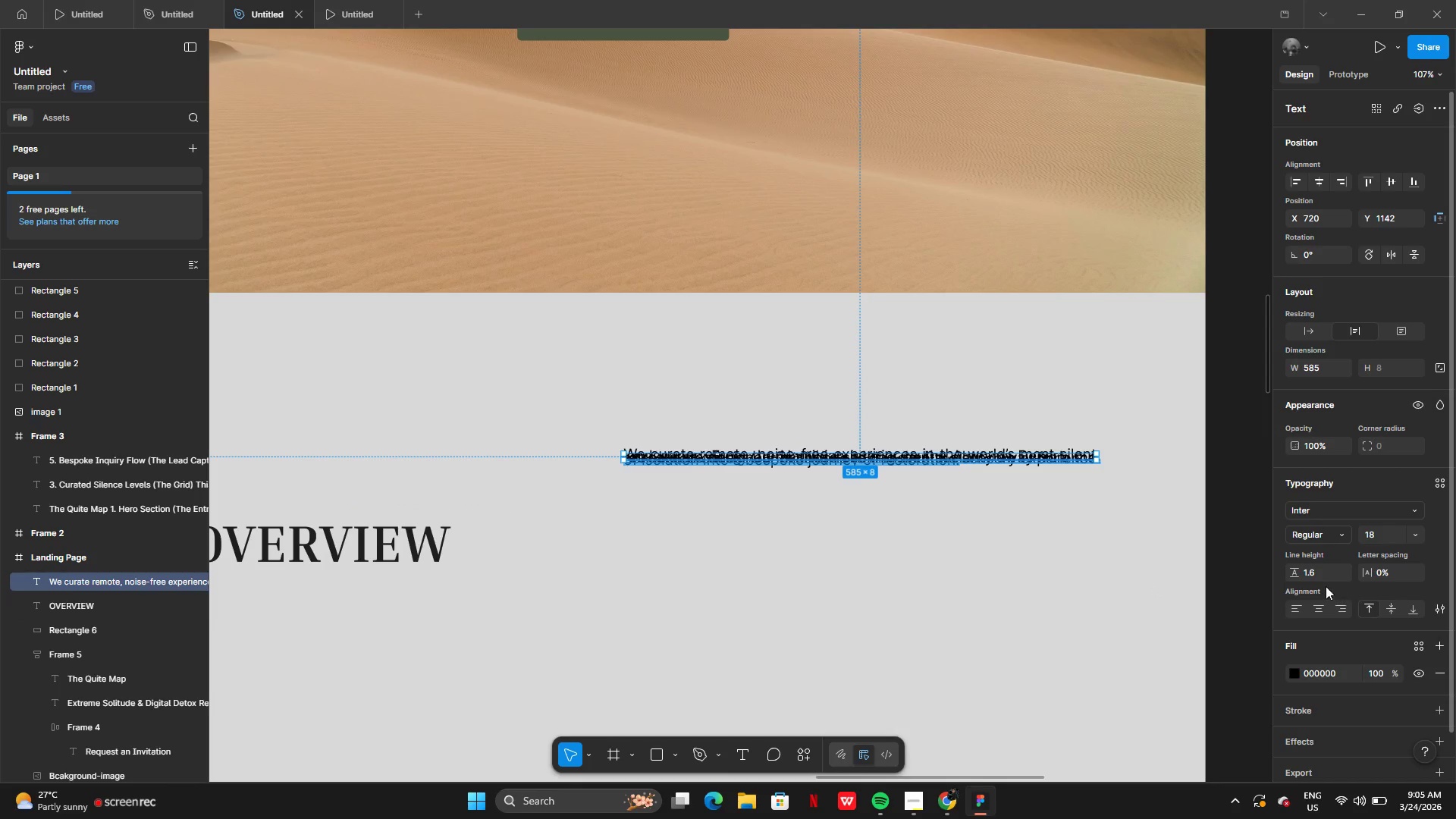 
key(Control+Z)
 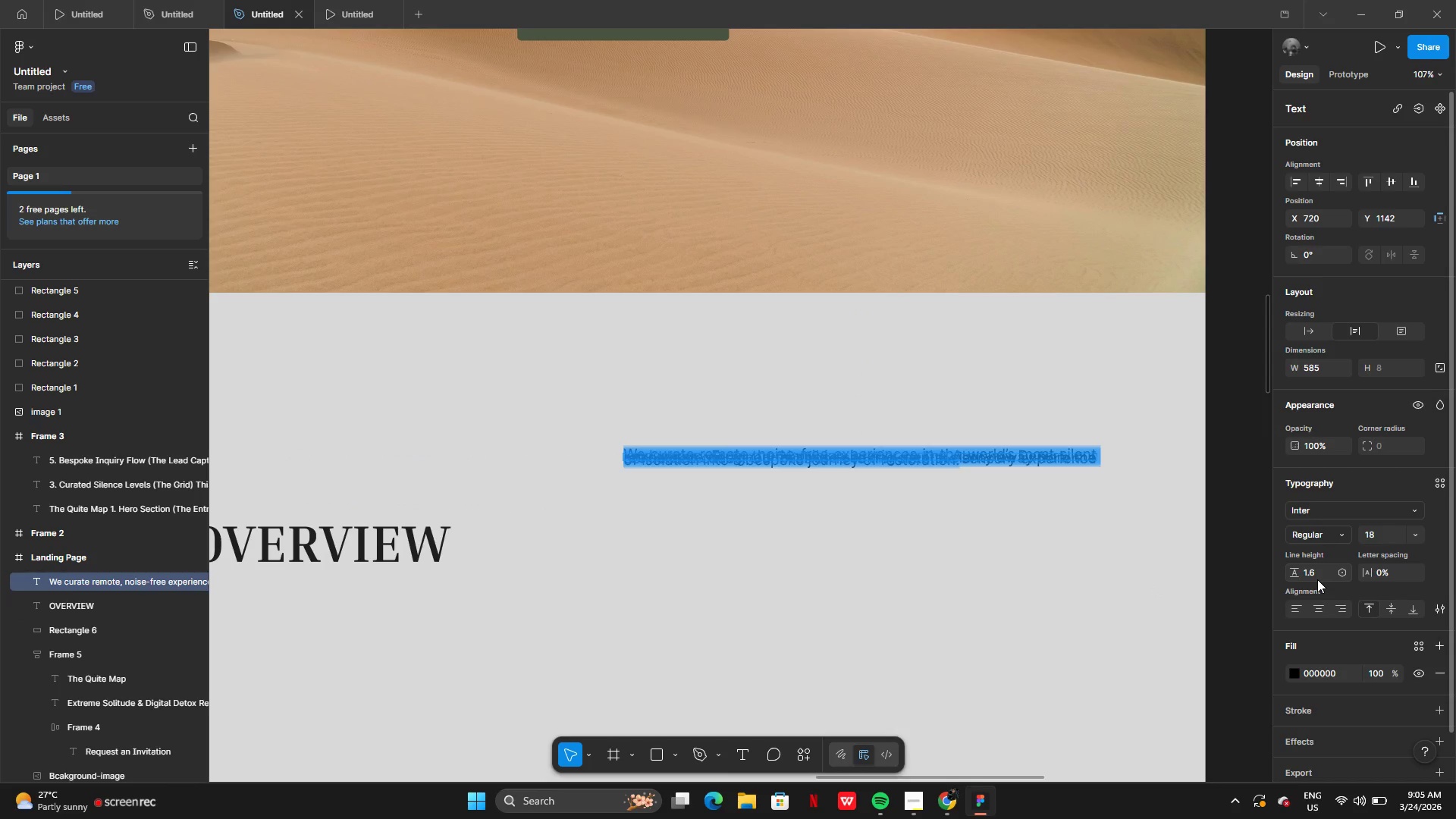 
key(Control+Z)
 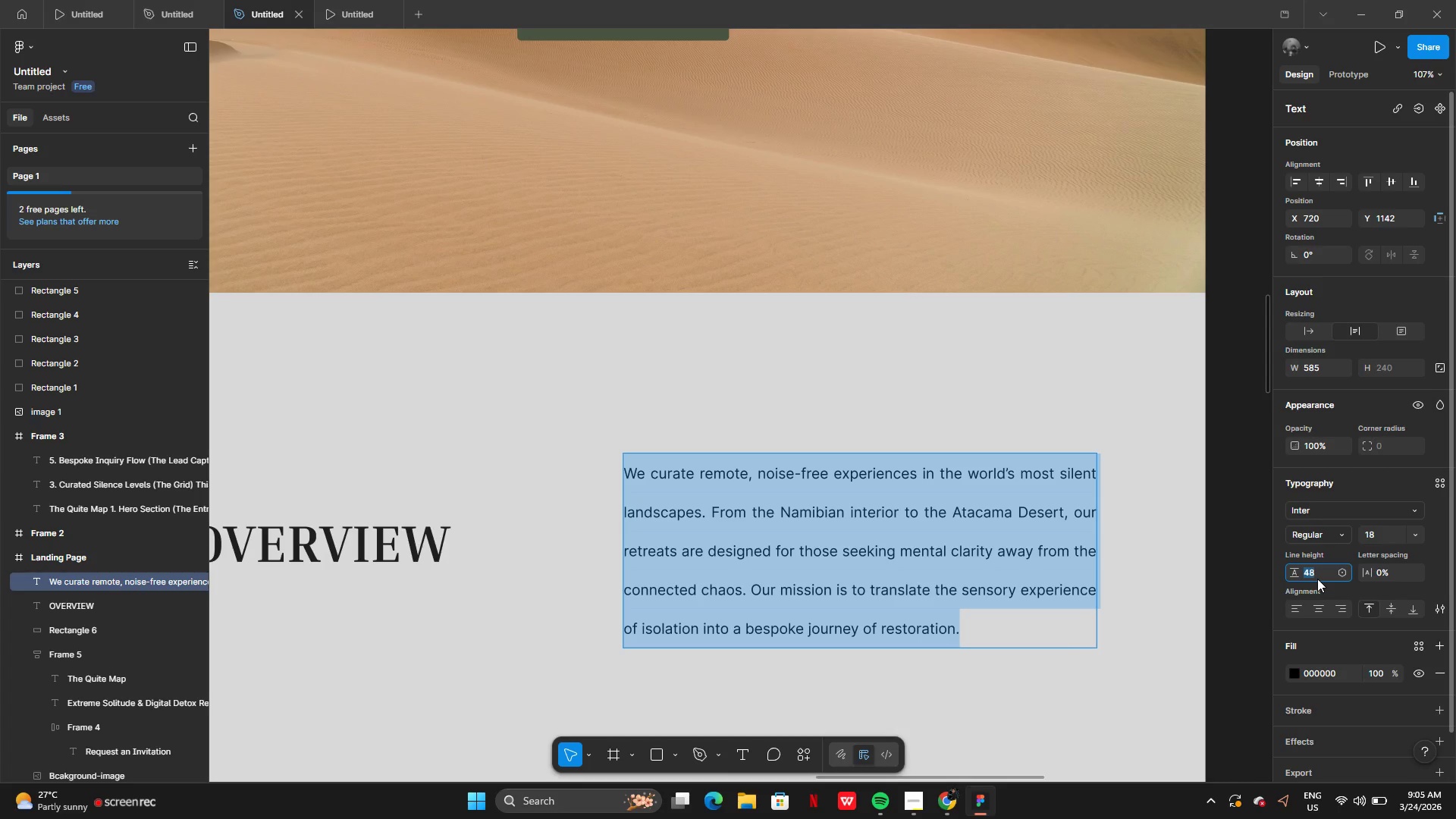 
key(2)
 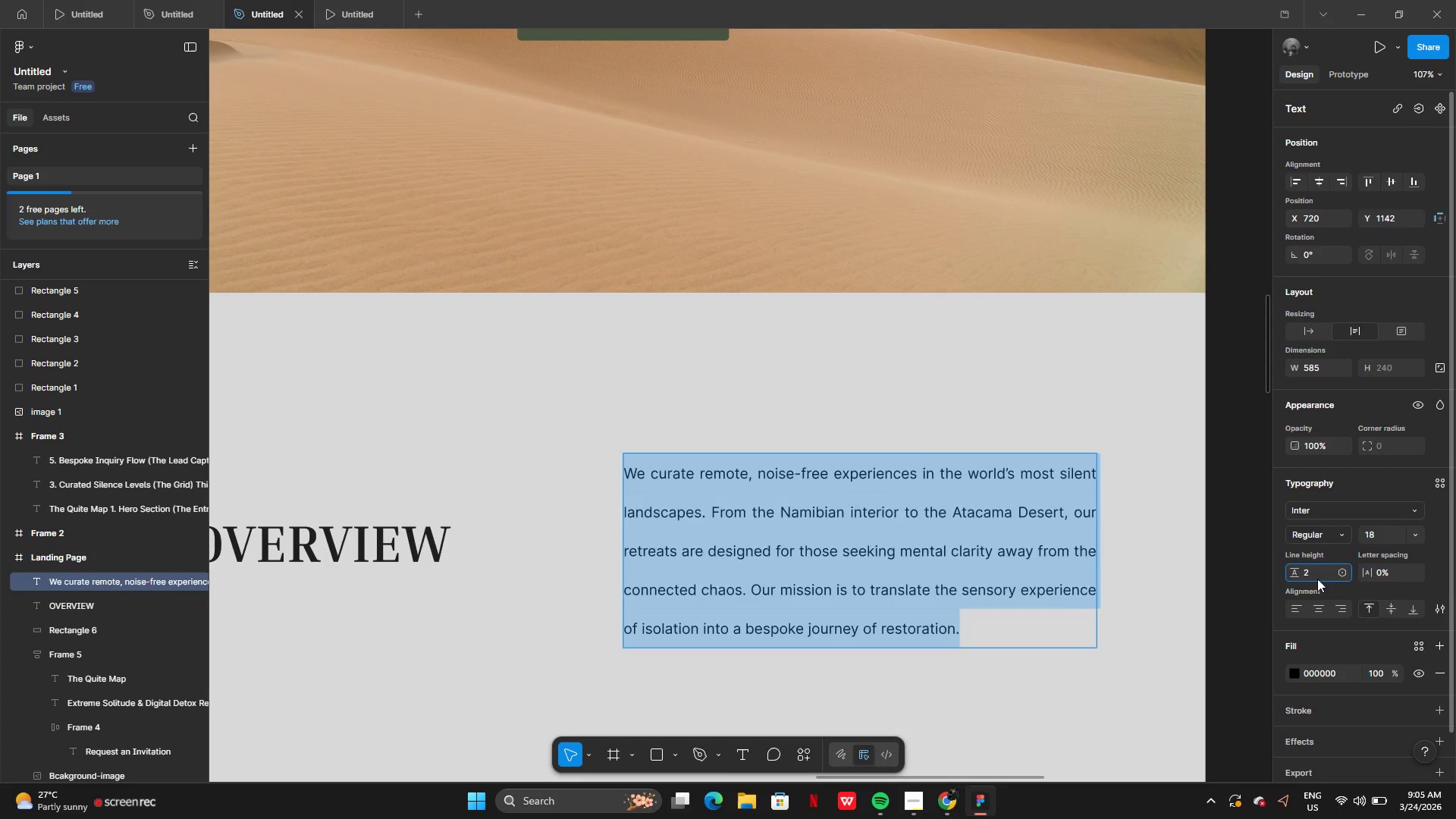 
key(Enter)
 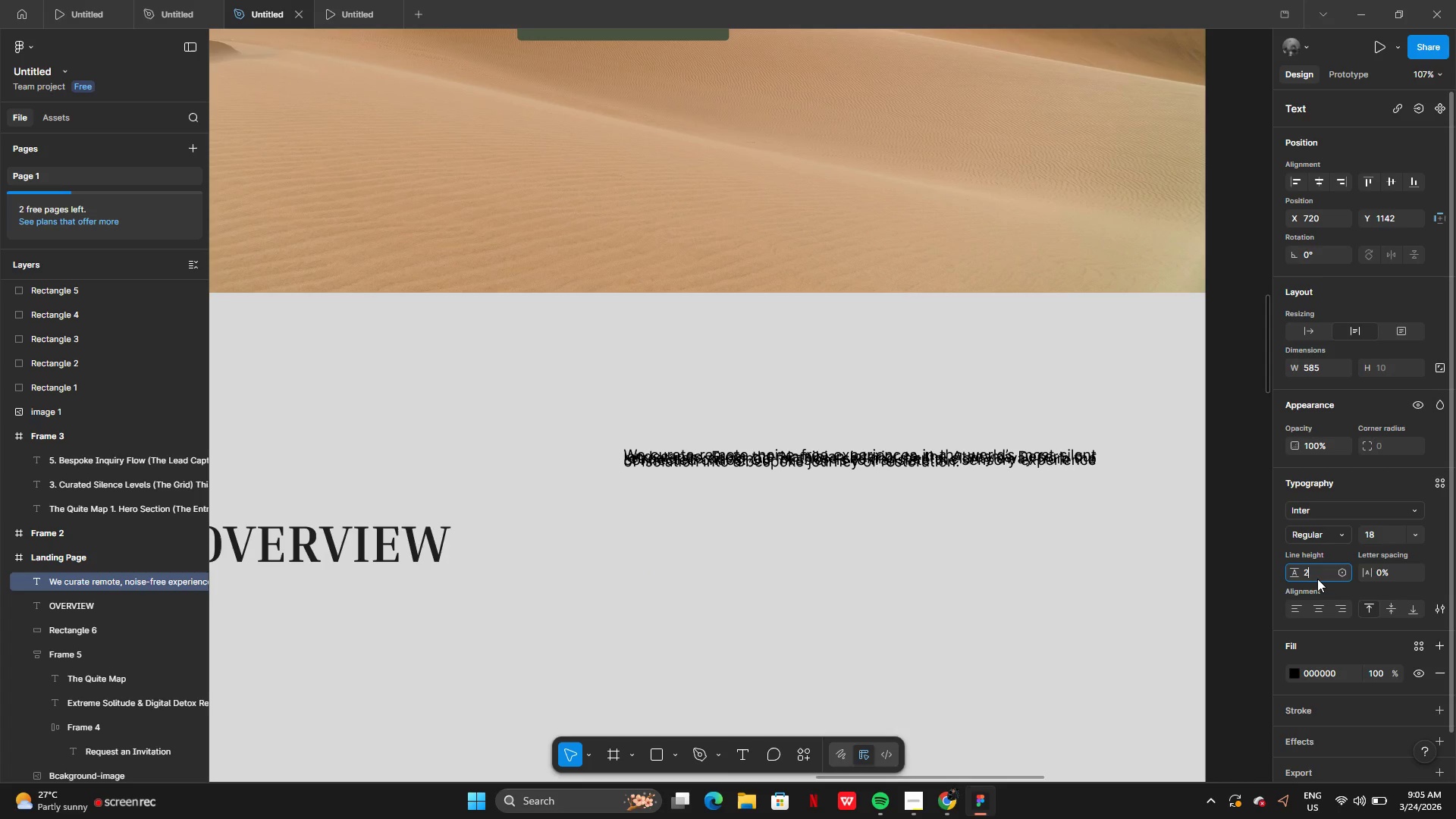 
double_click([1317, 579])
 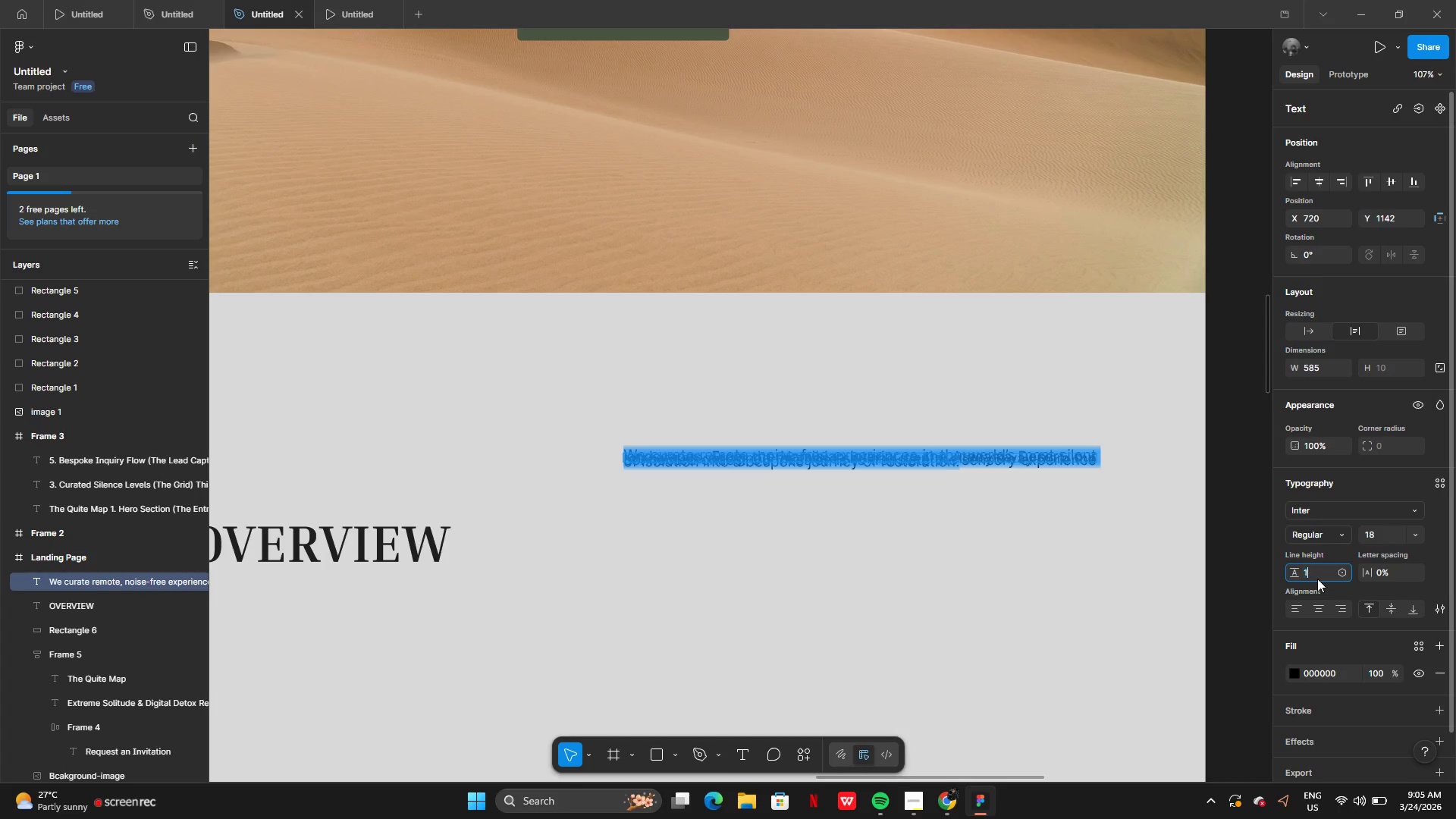 
type(10)
 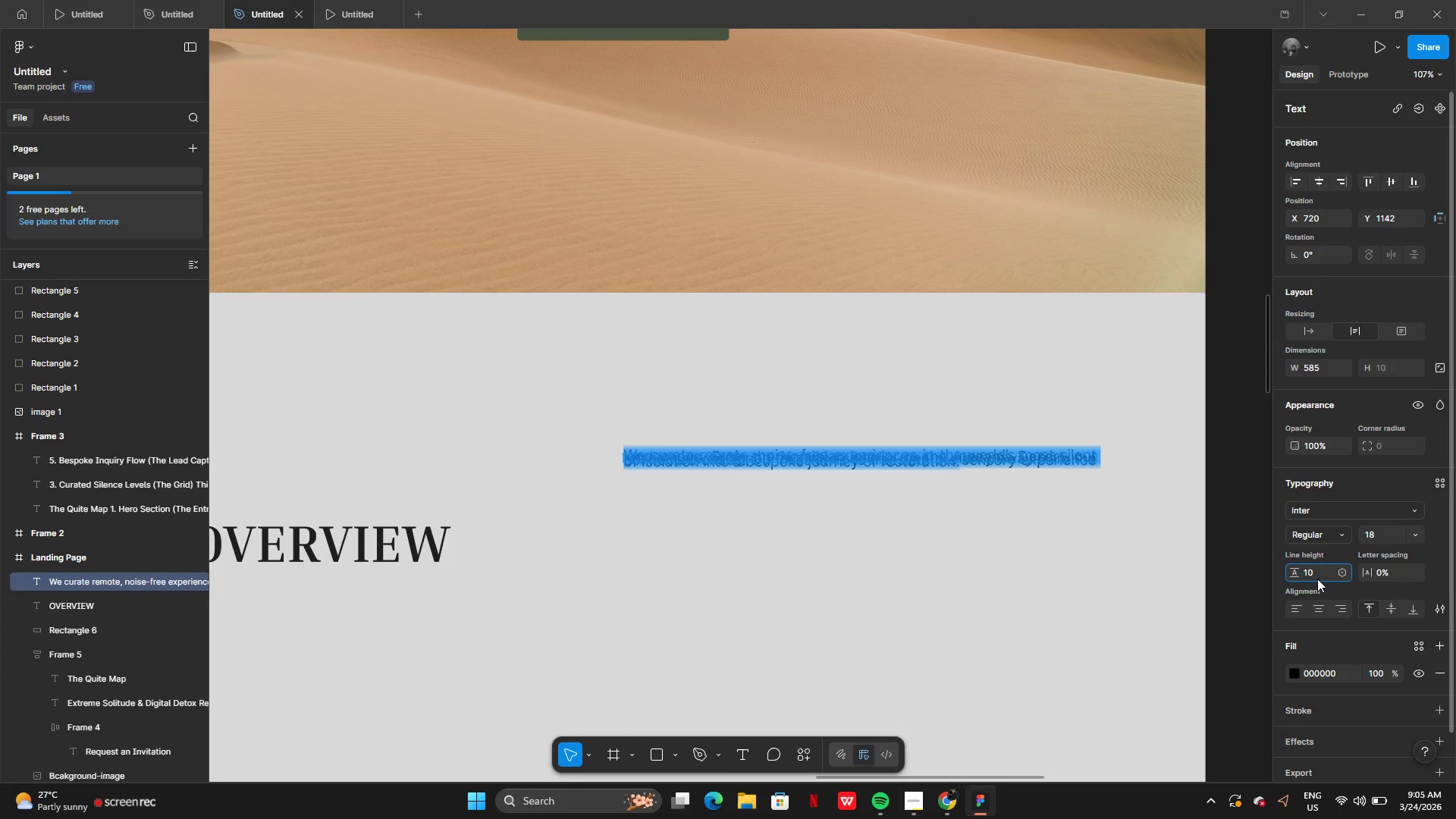 
key(Enter)
 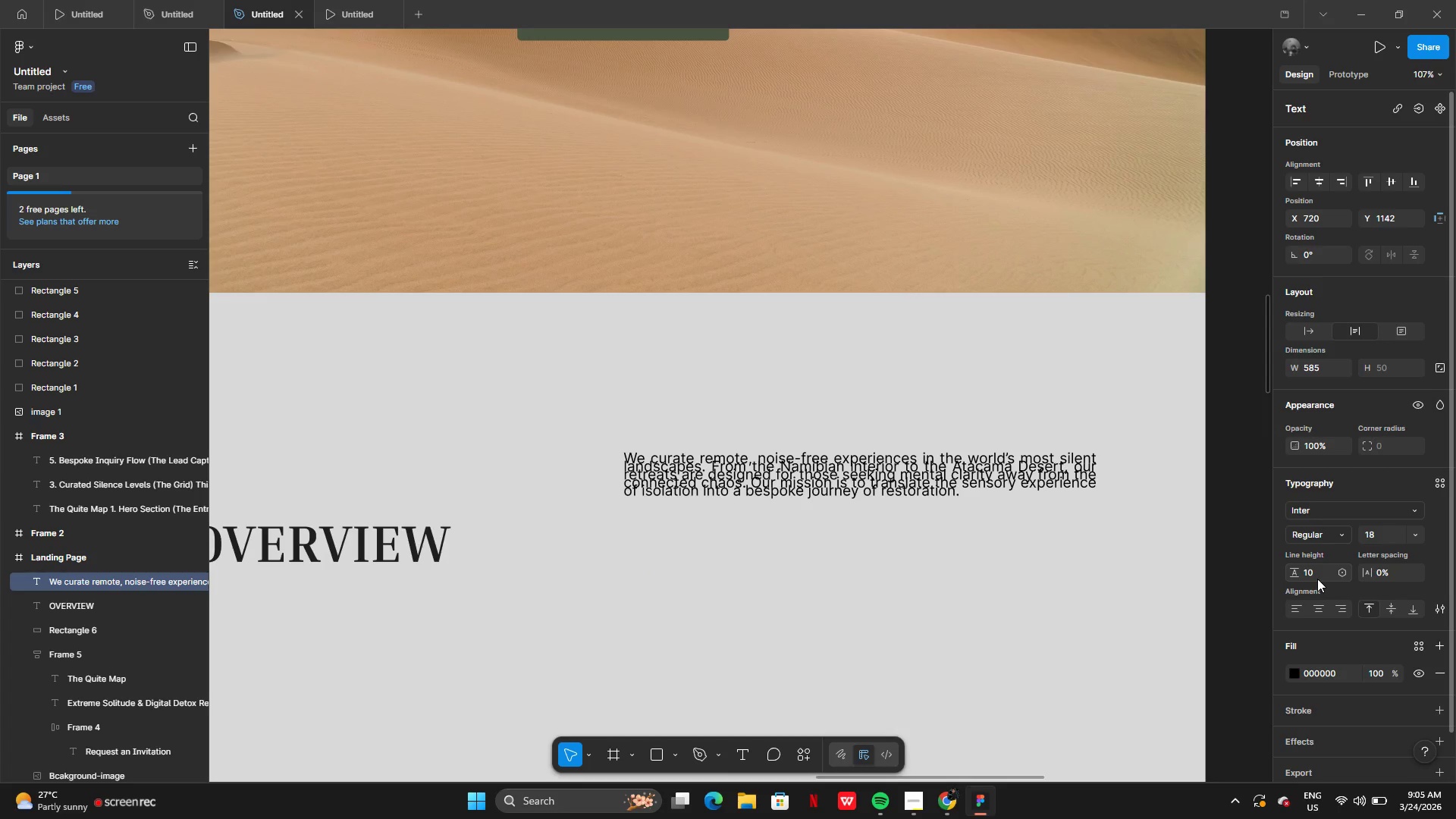 
left_click([1317, 579])
 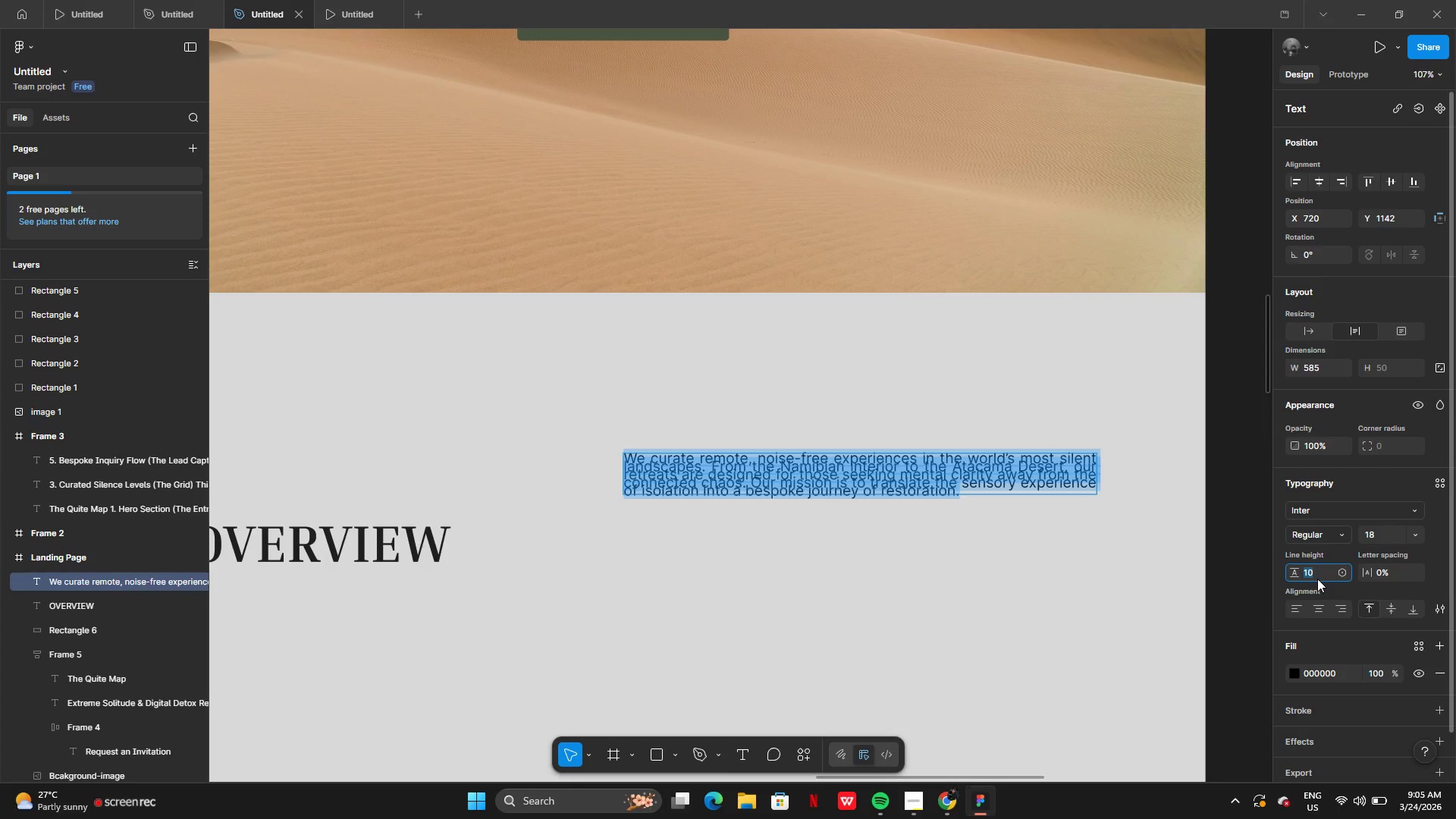 
key(Backspace)
 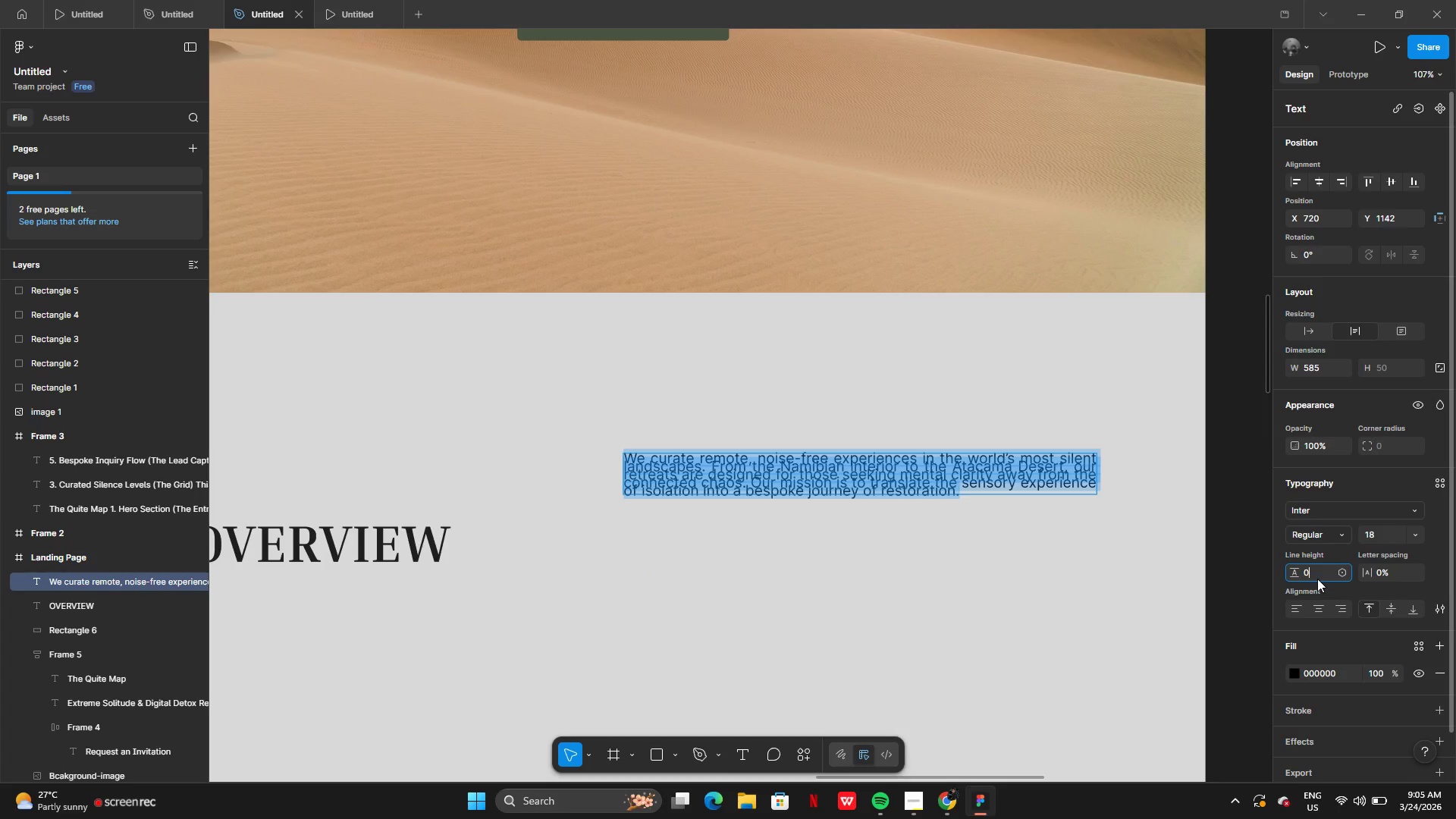 
key(0)
 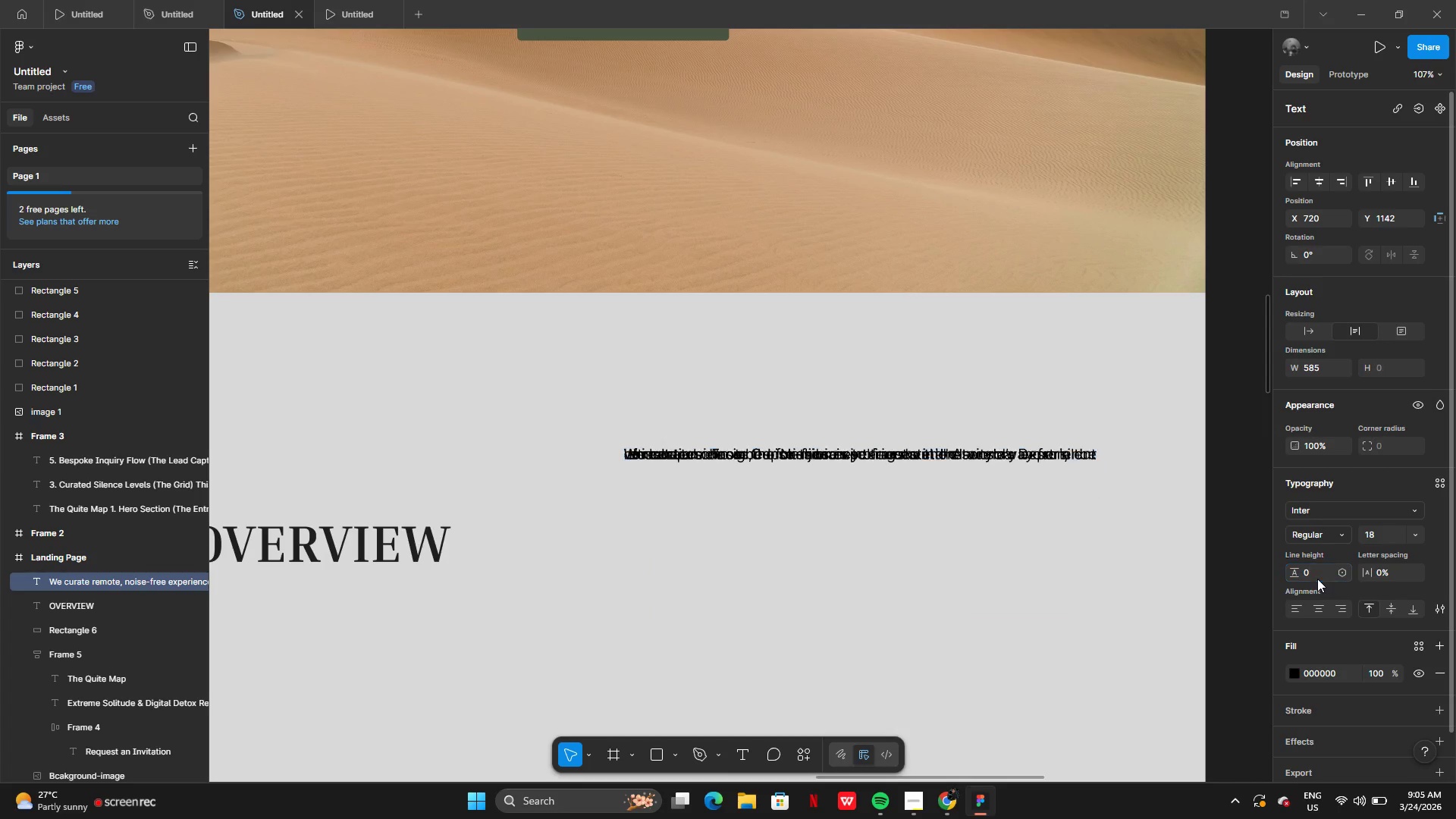 
key(Enter)
 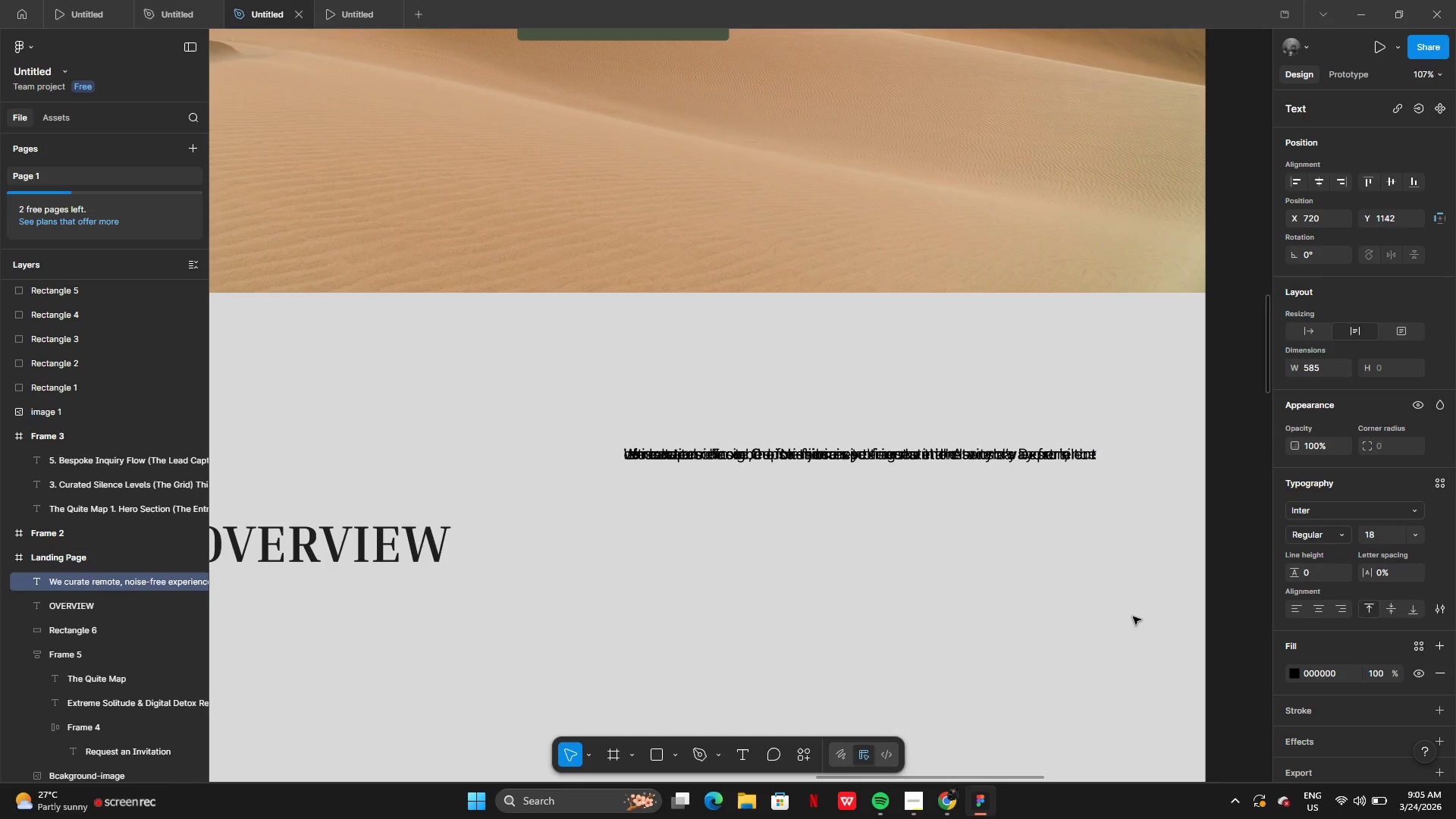 
left_click([1102, 628])
 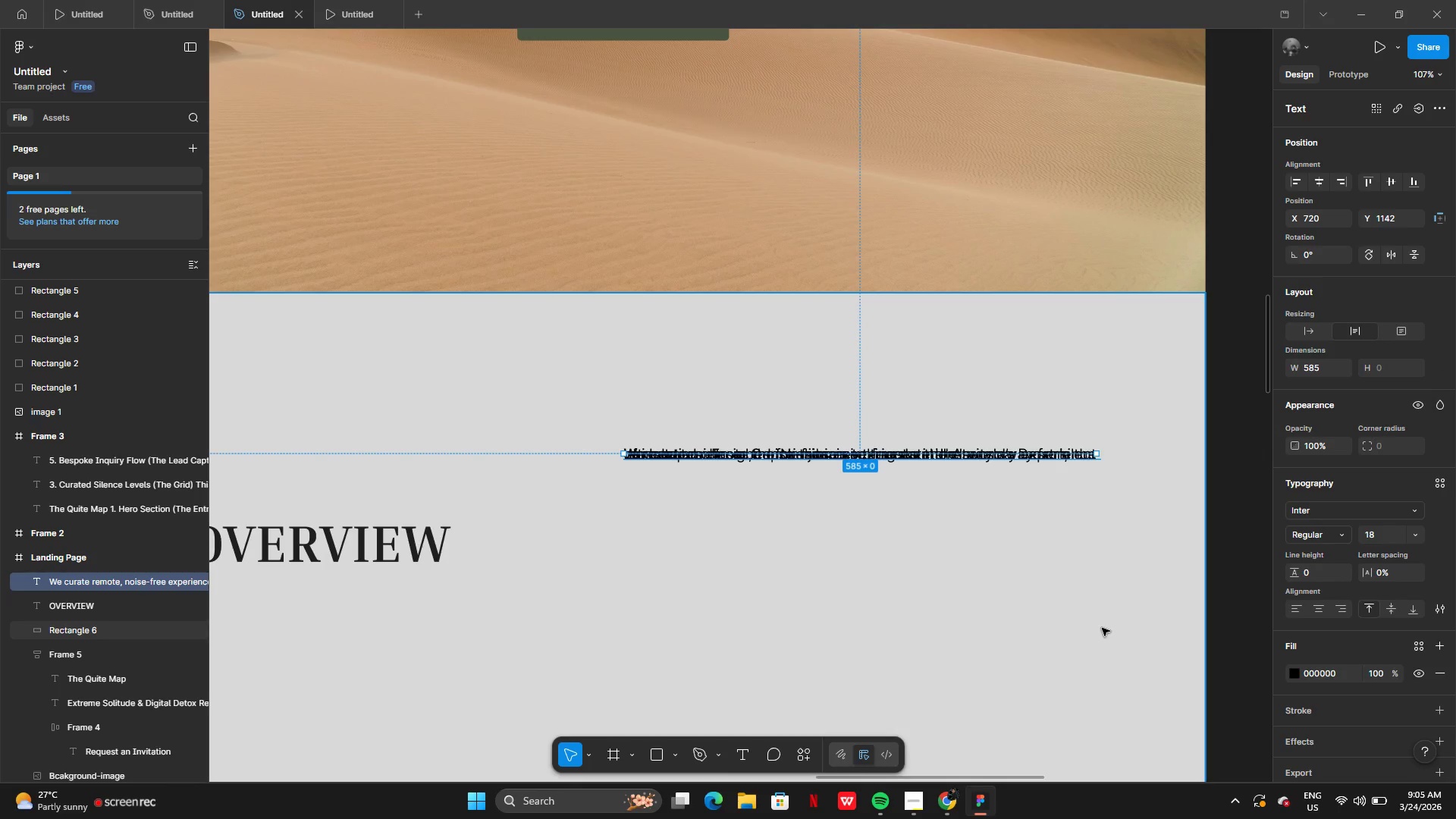 
key(Control+Z)
 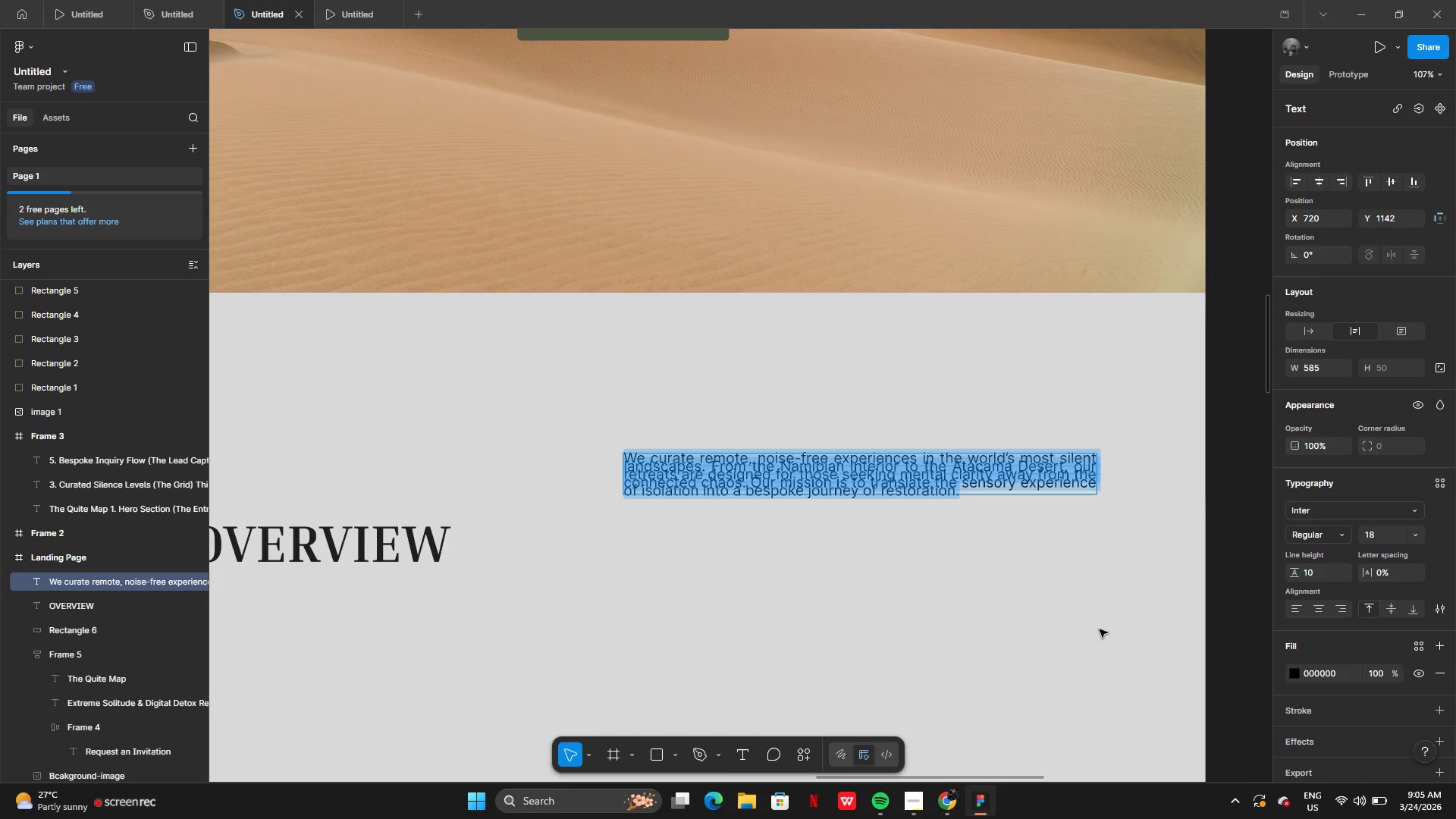 
key(Control+Z)
 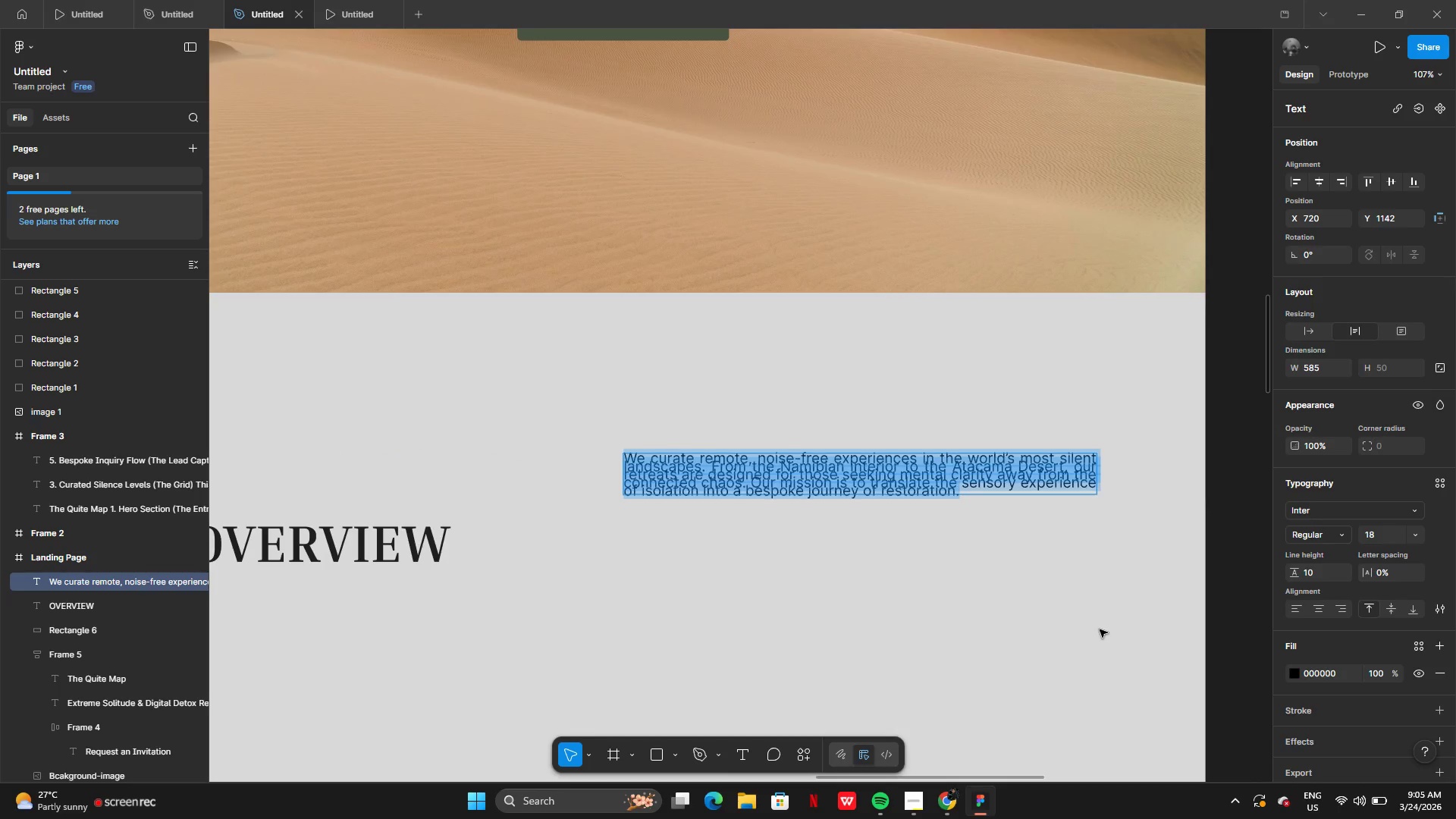 
key(Control+Z)
 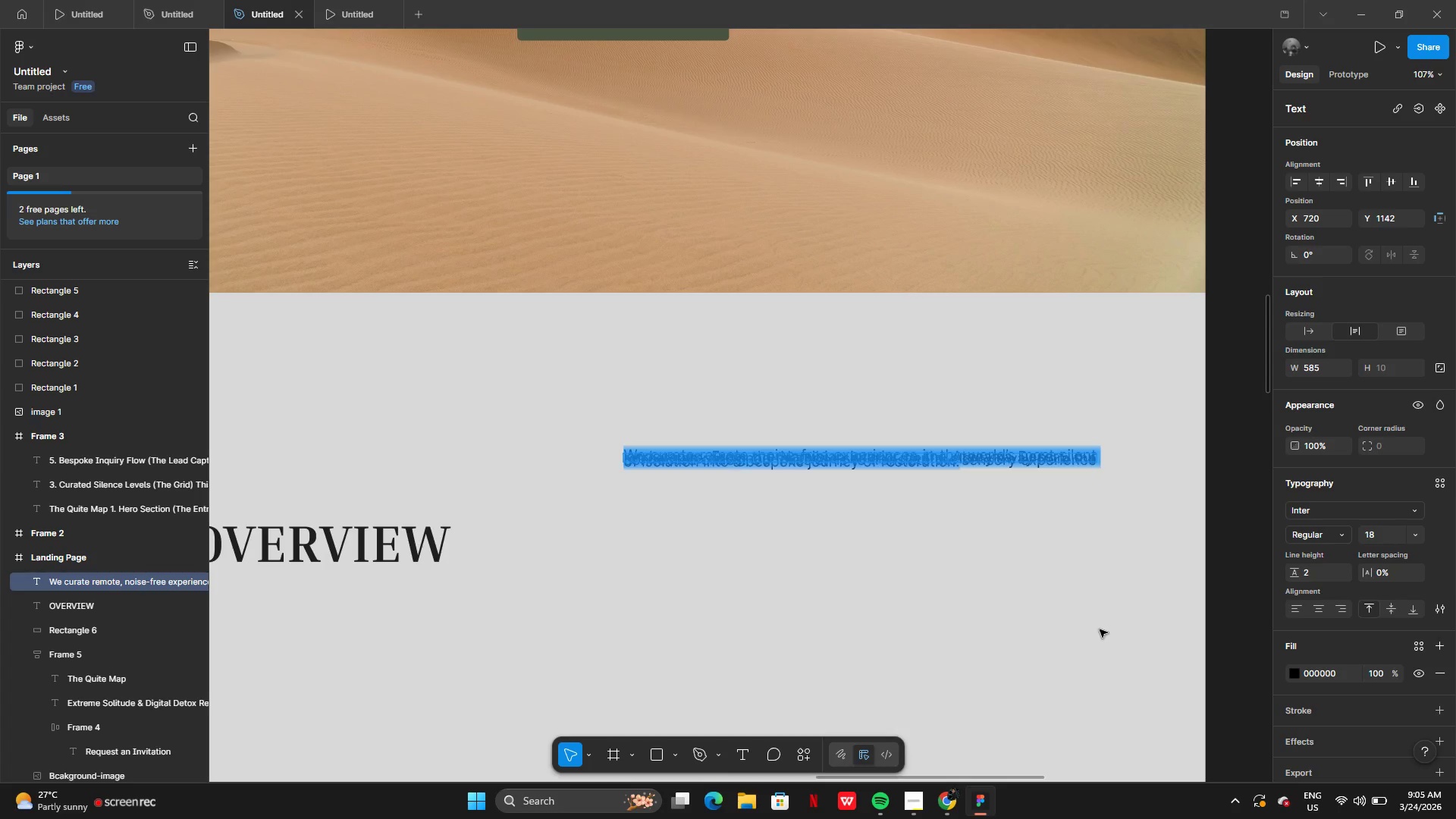 
key(Control+Z)
 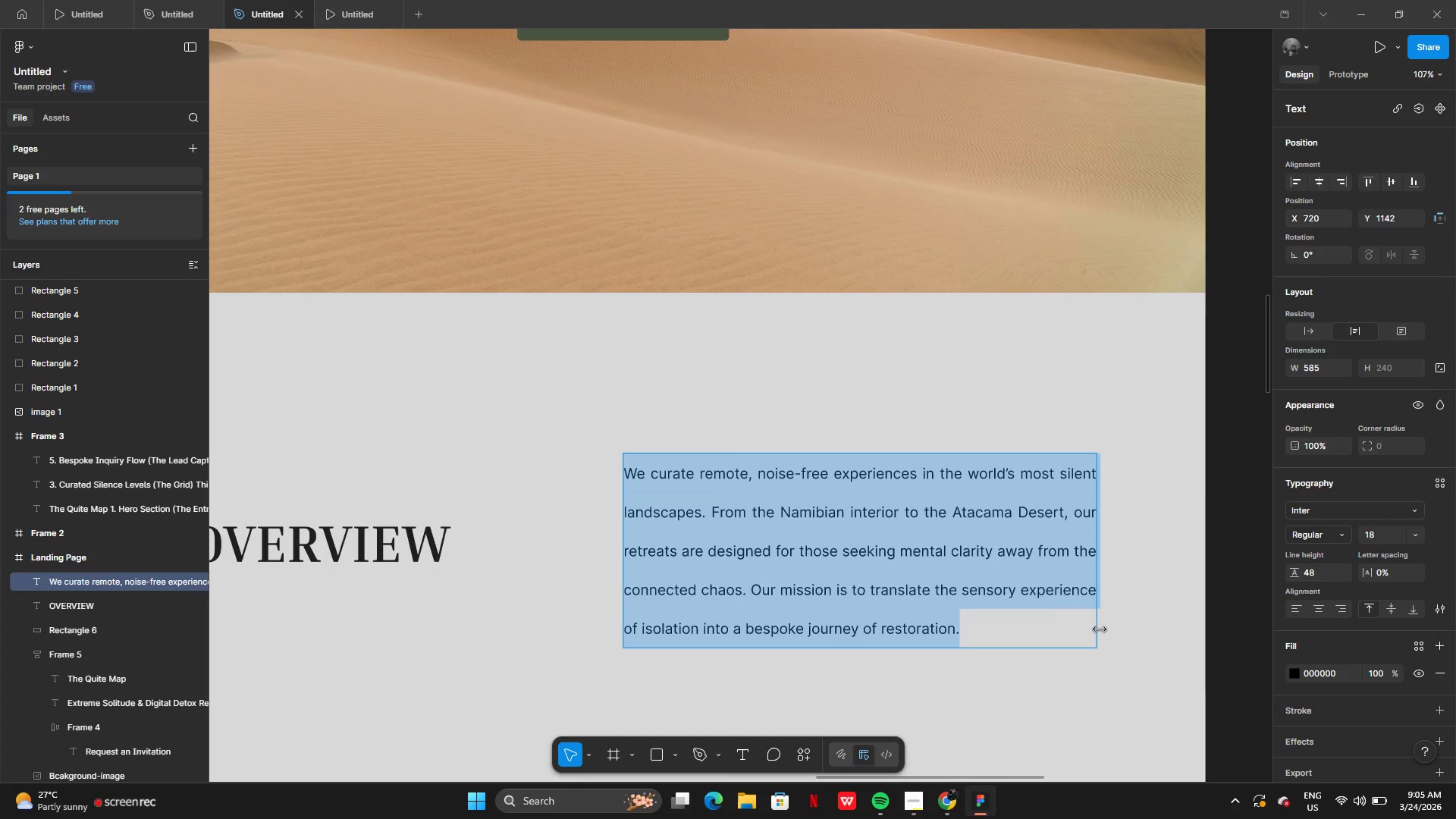 
key(Control+Z)
 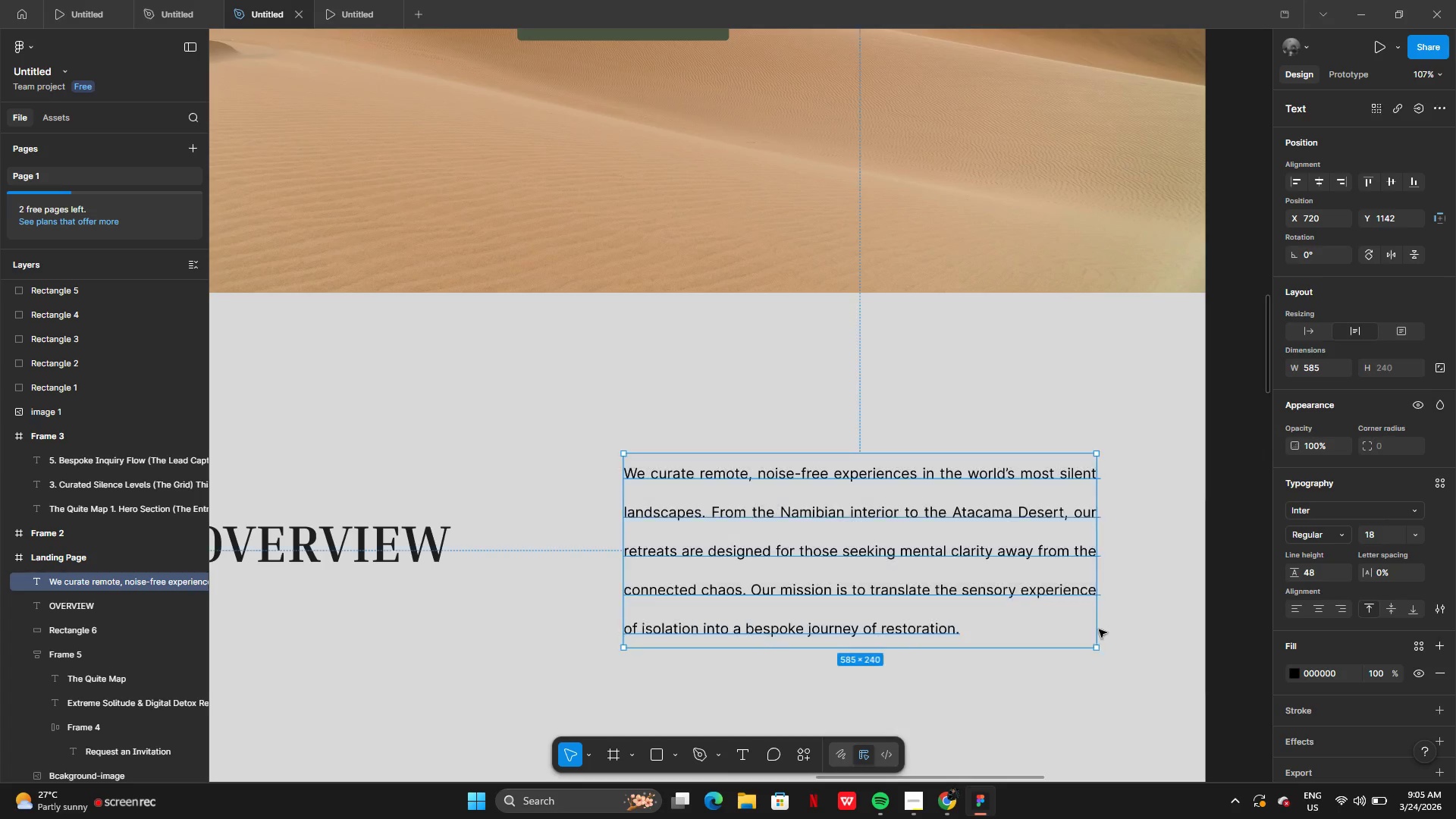 
key(Control+Z)
 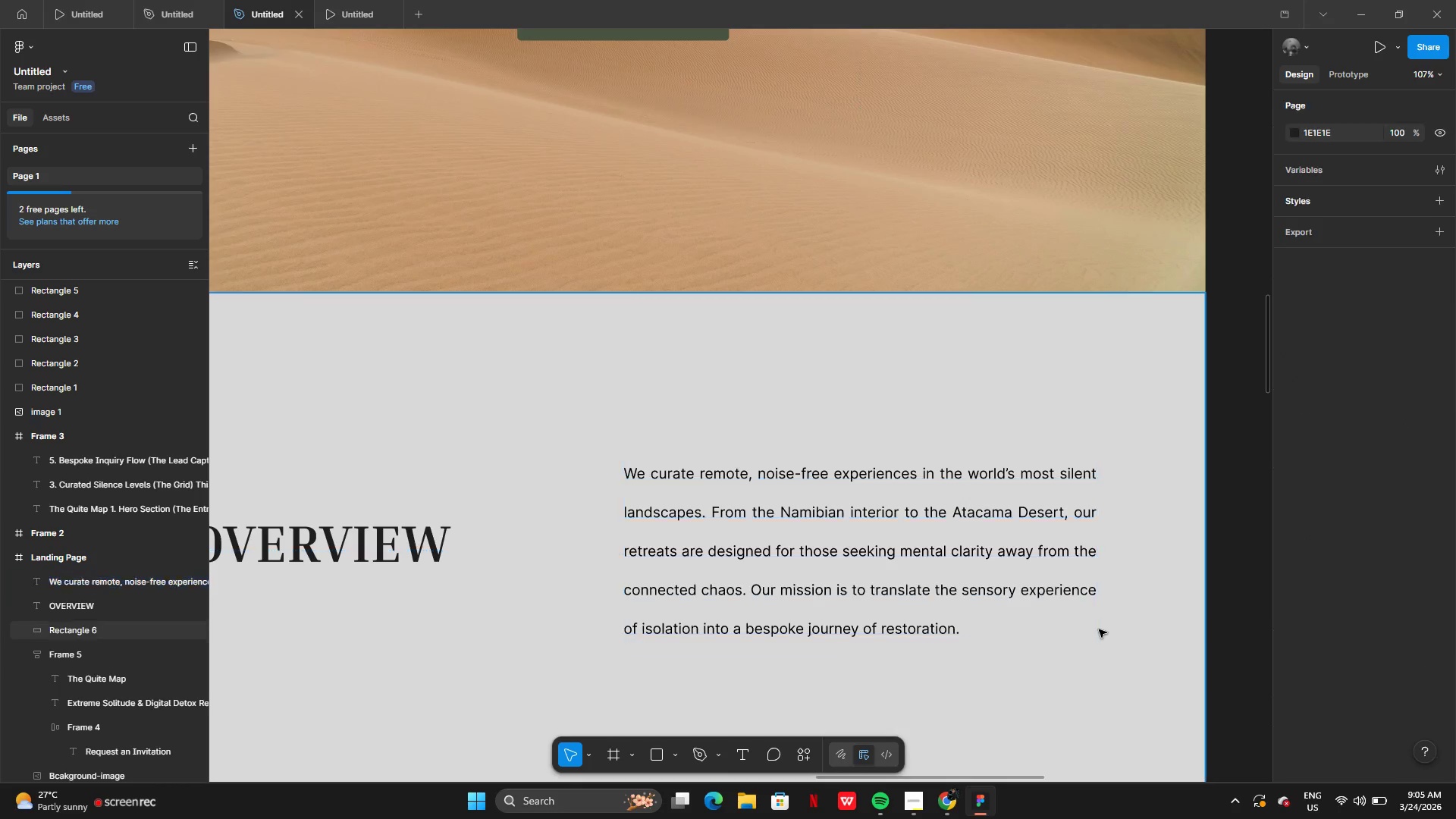 
key(Control+Z)
 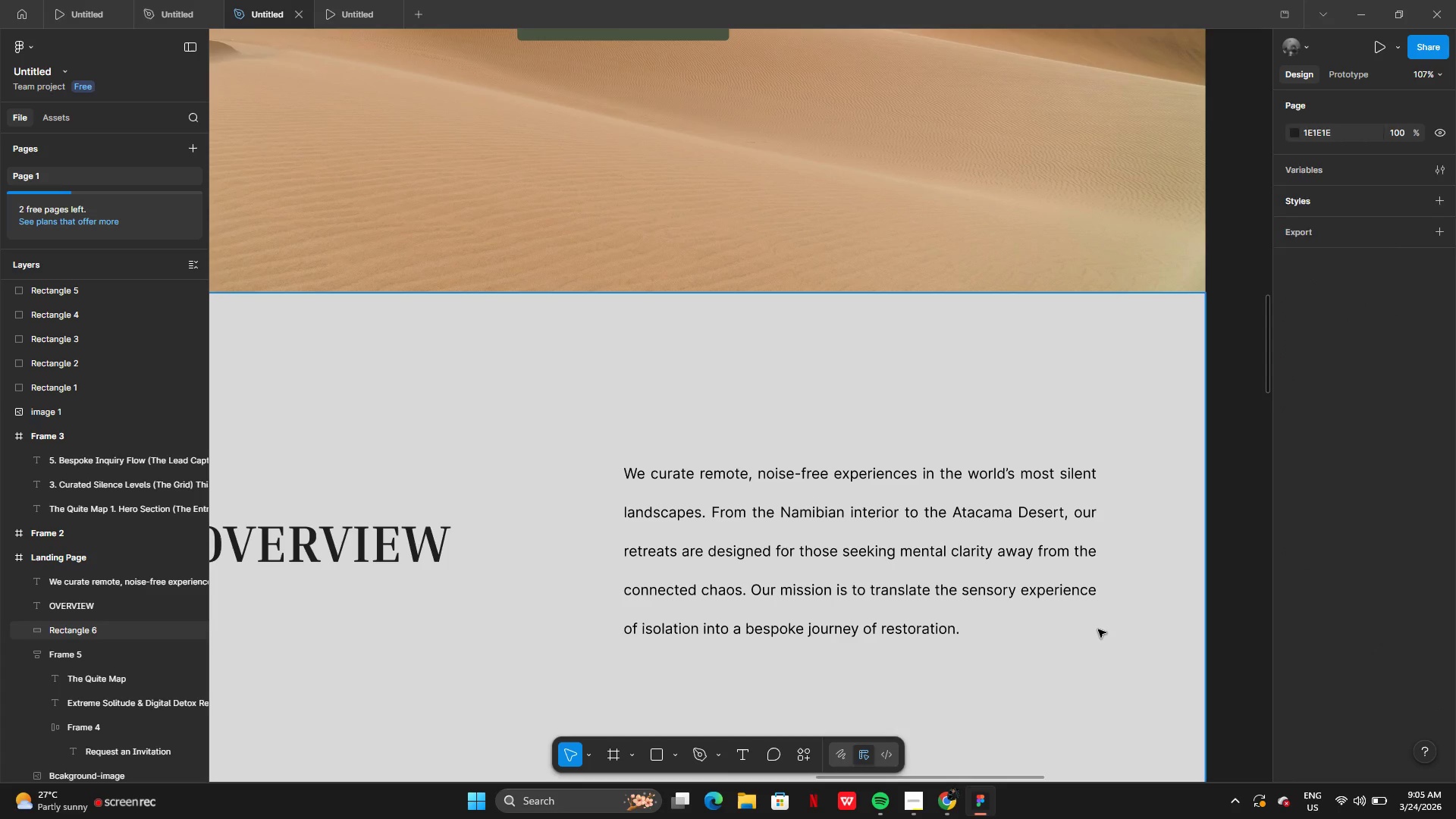 
key(Control+Z)
 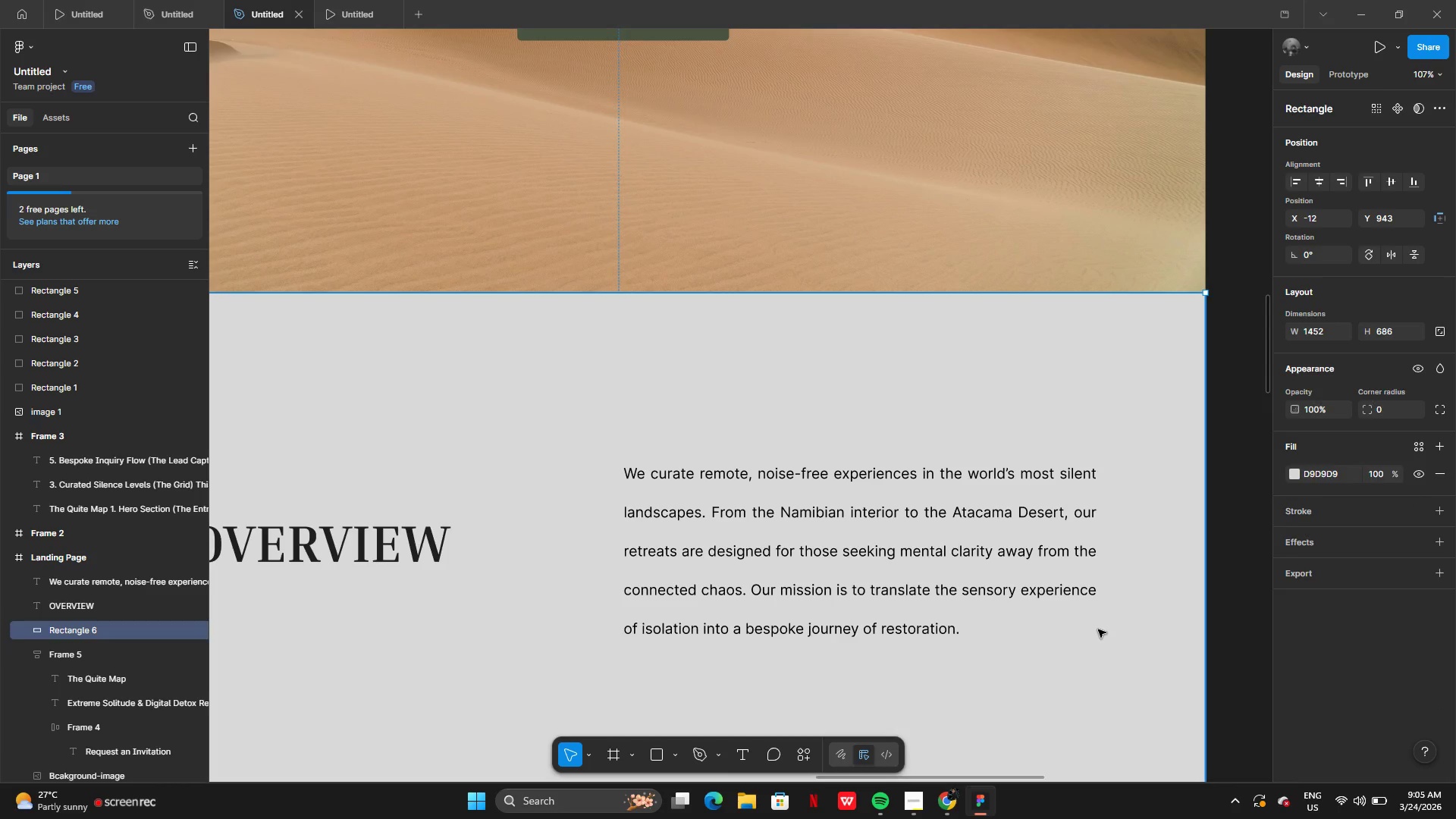 
key(Control+Z)
 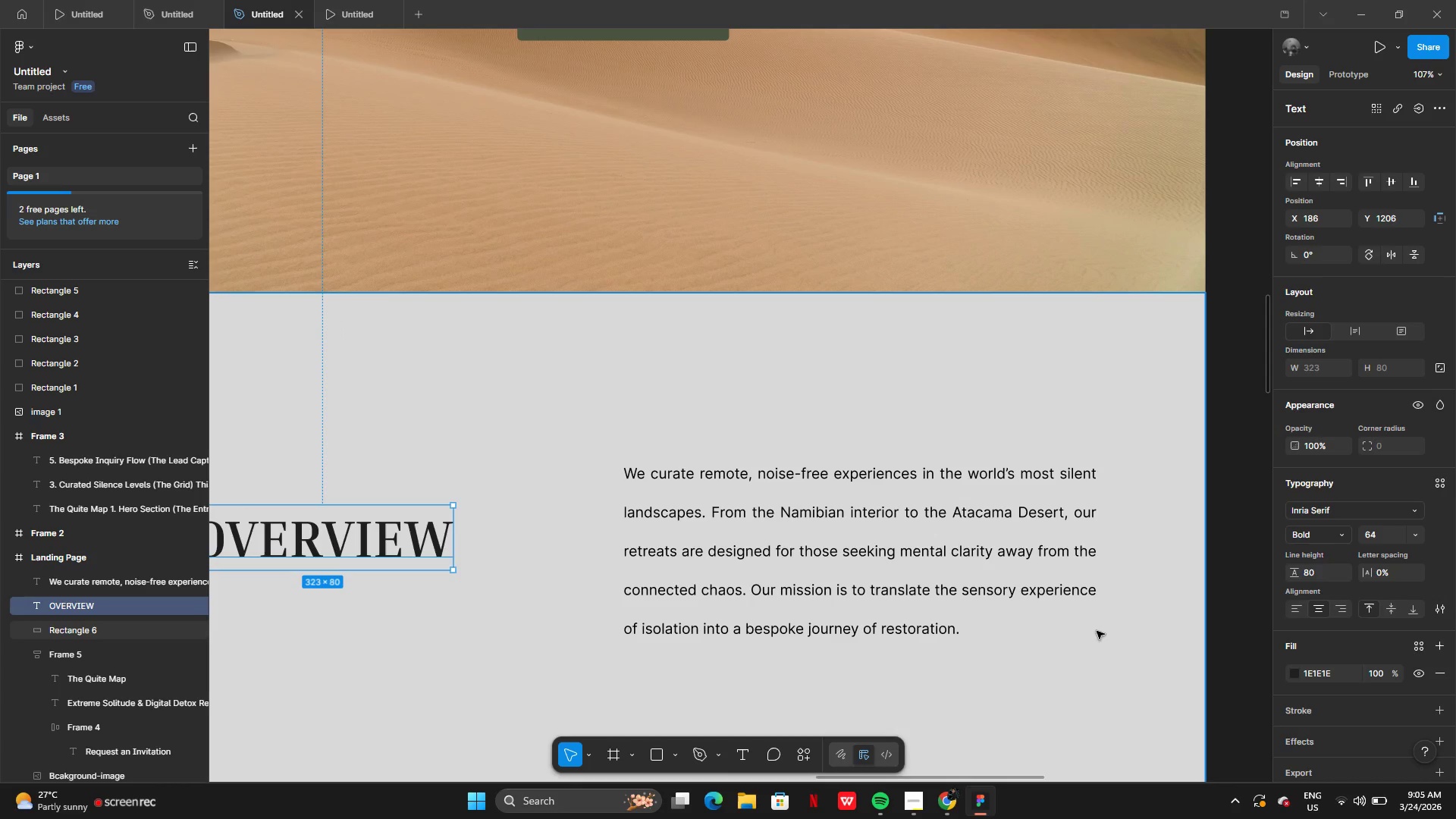 
key(Control+Z)
 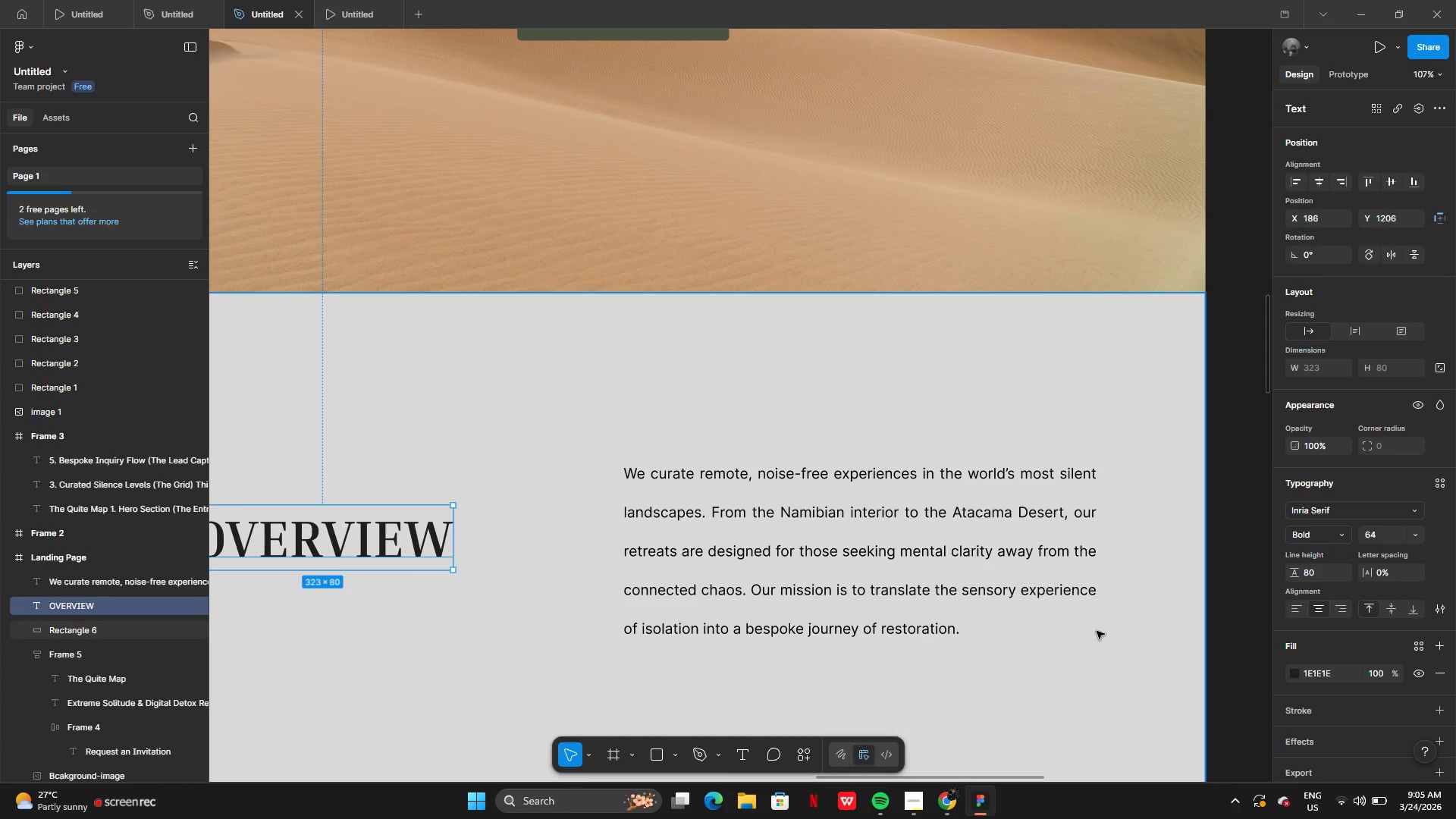 
key(Control+Z)
 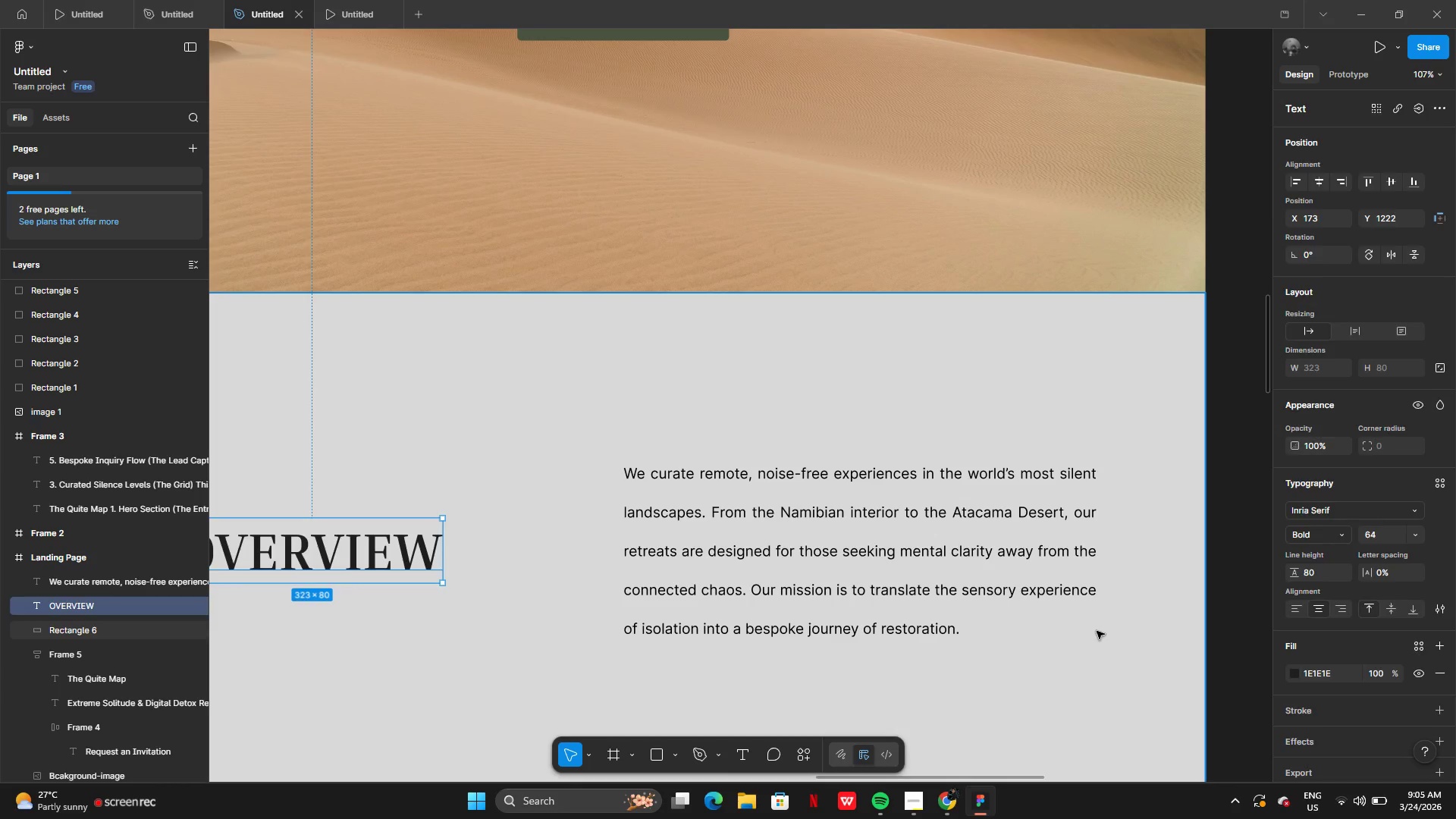 
key(Control+Z)
 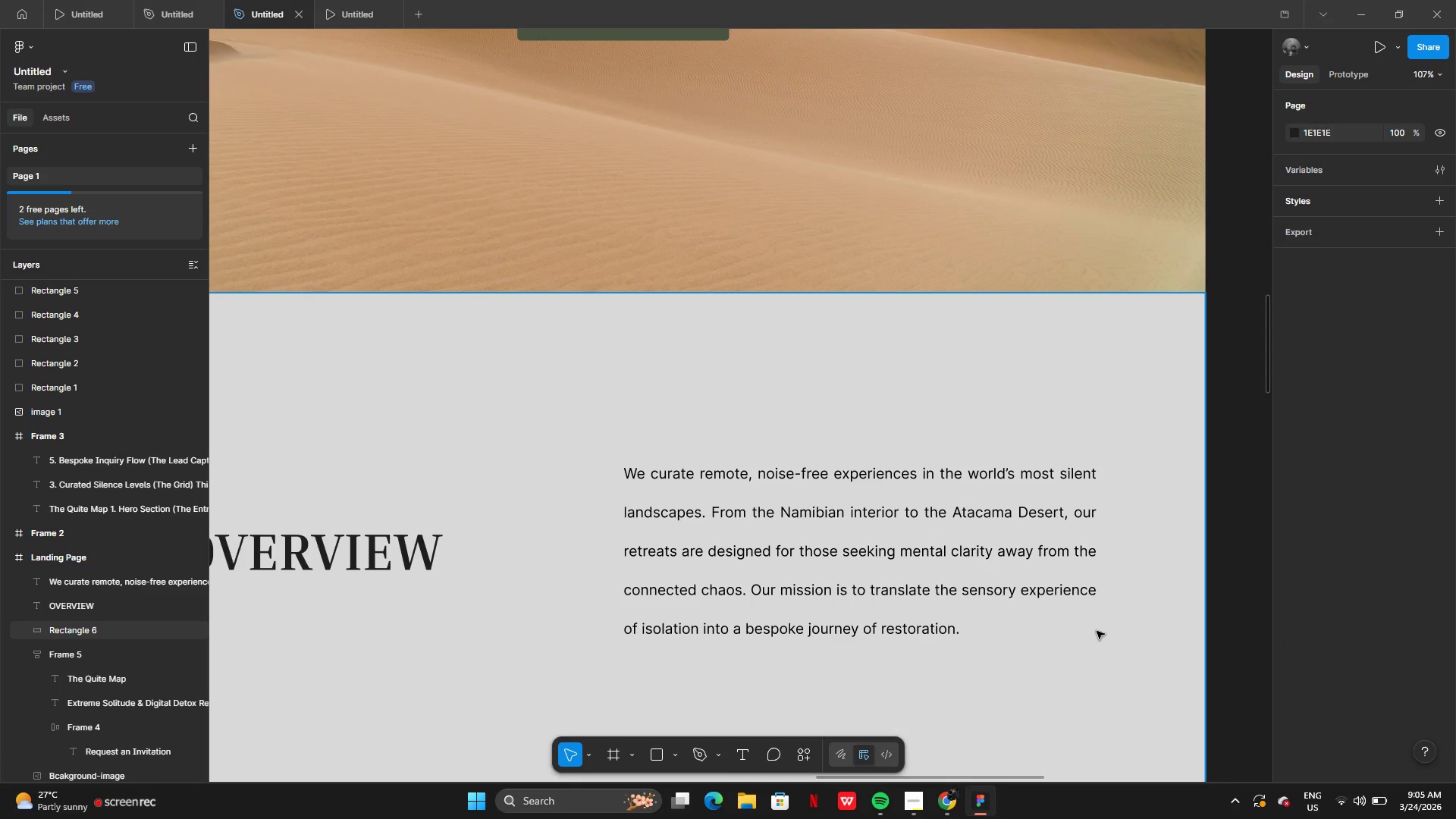 
key(Control+Z)
 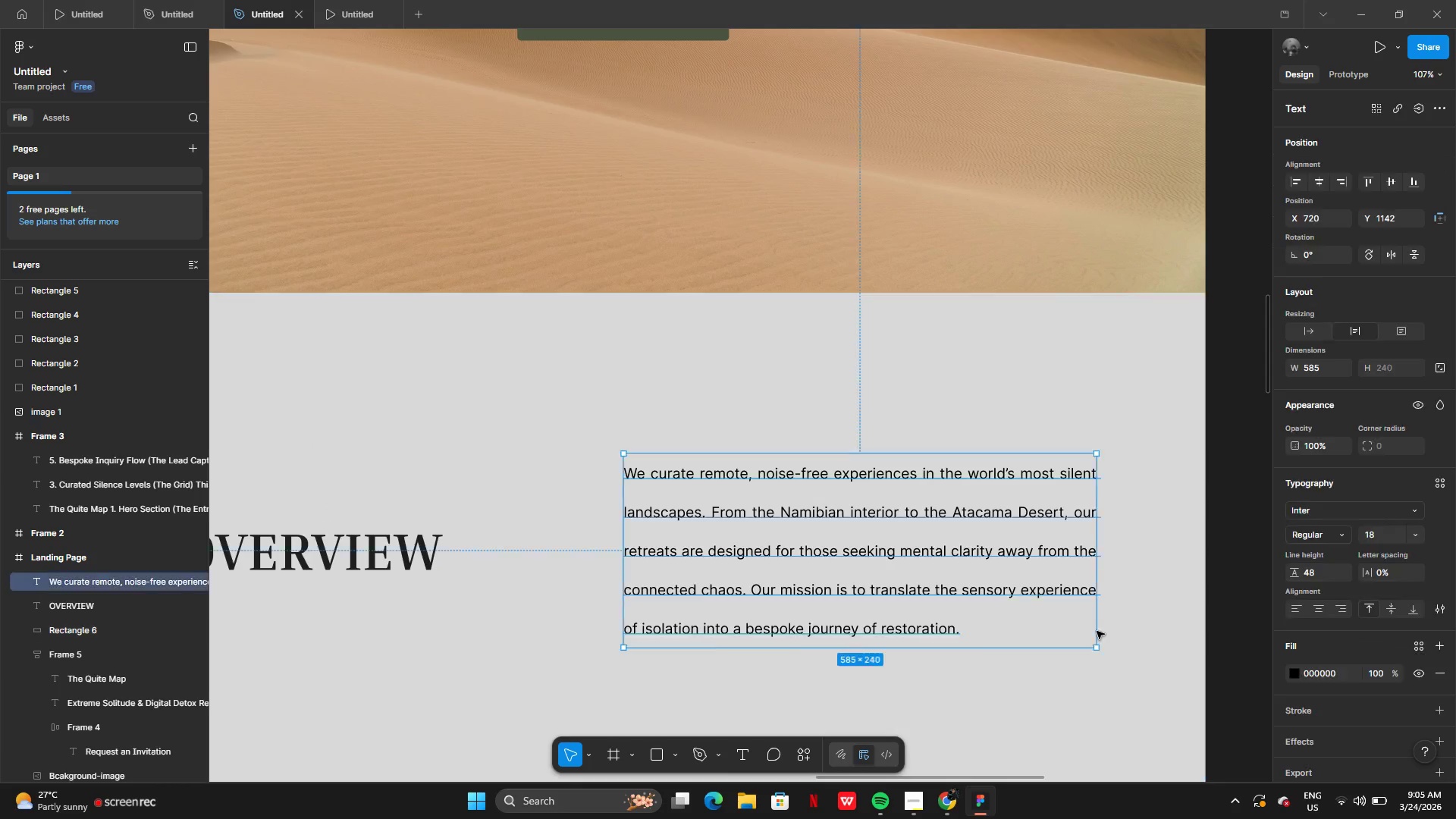 
key(Control+Z)
 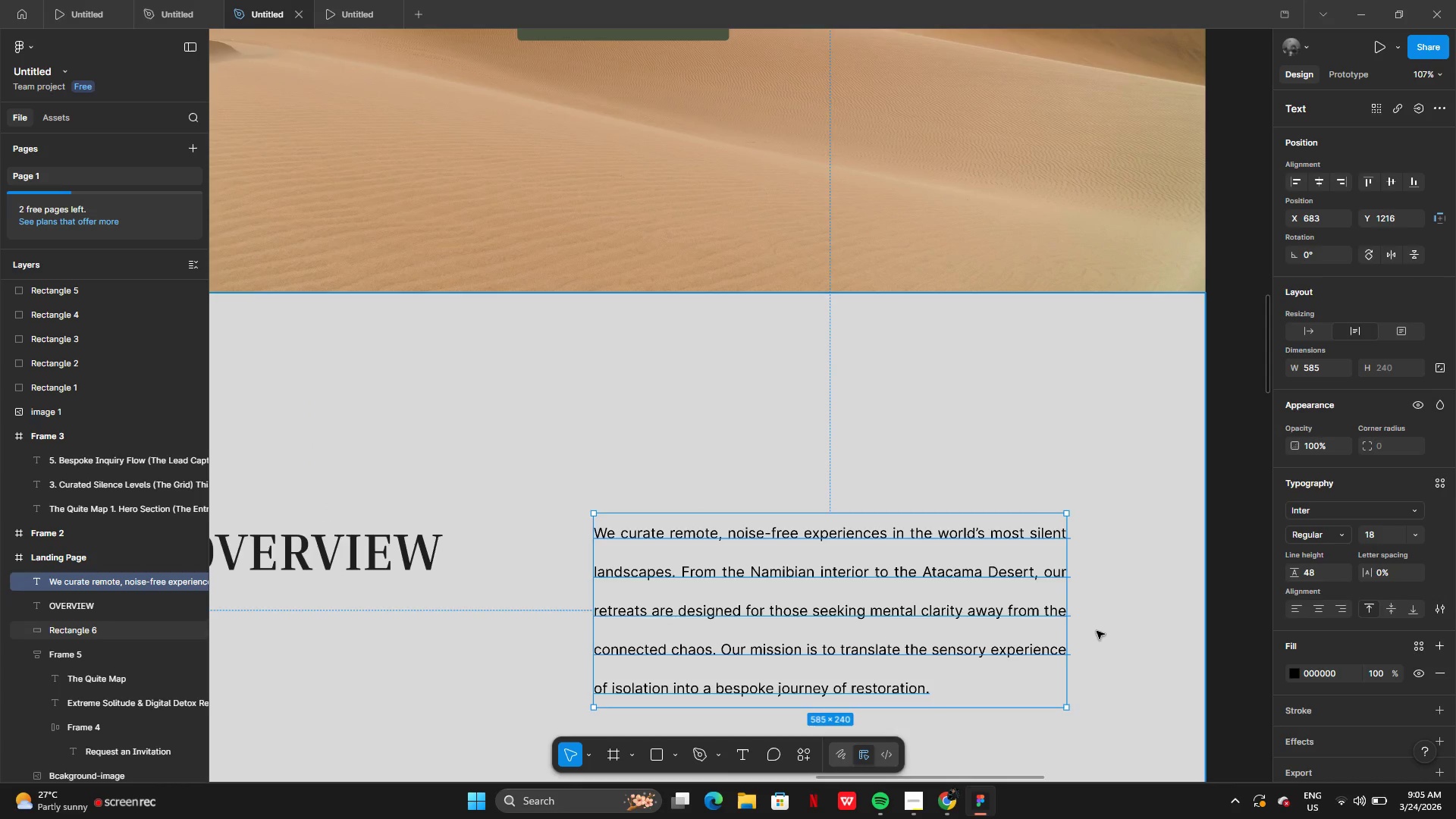 
key(Control+Z)
 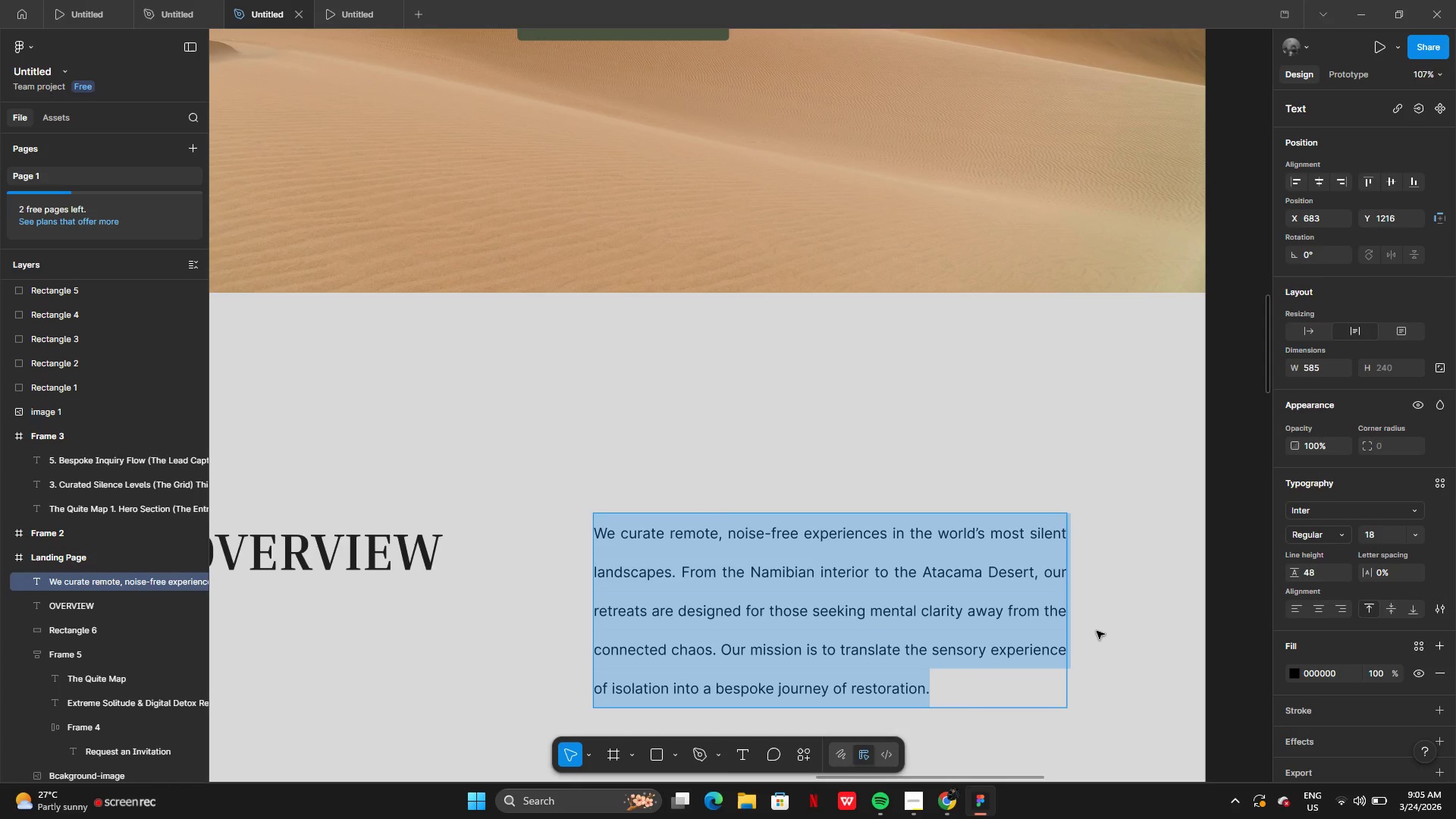 
key(Control+Z)
 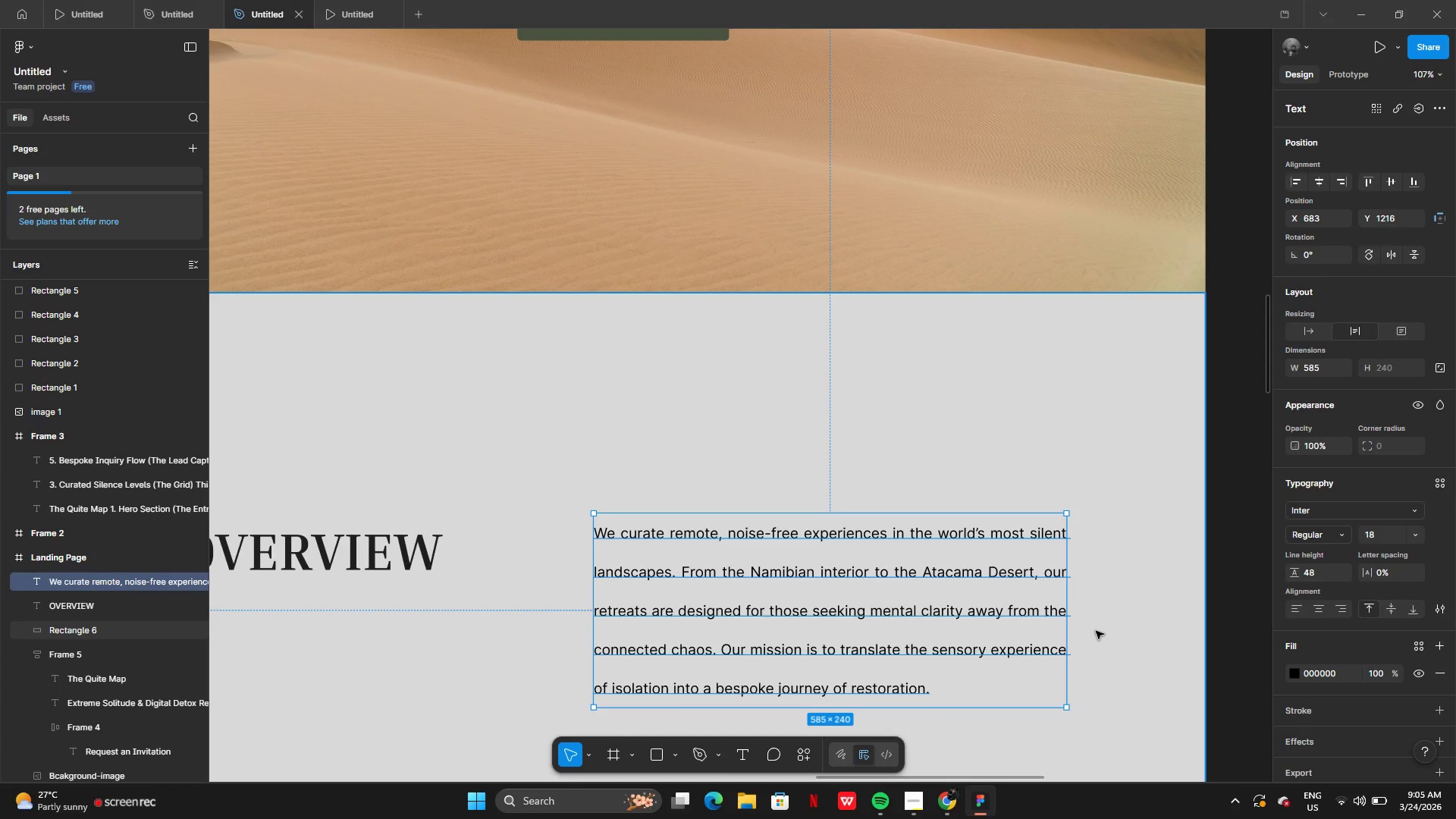 
key(Control+Z)
 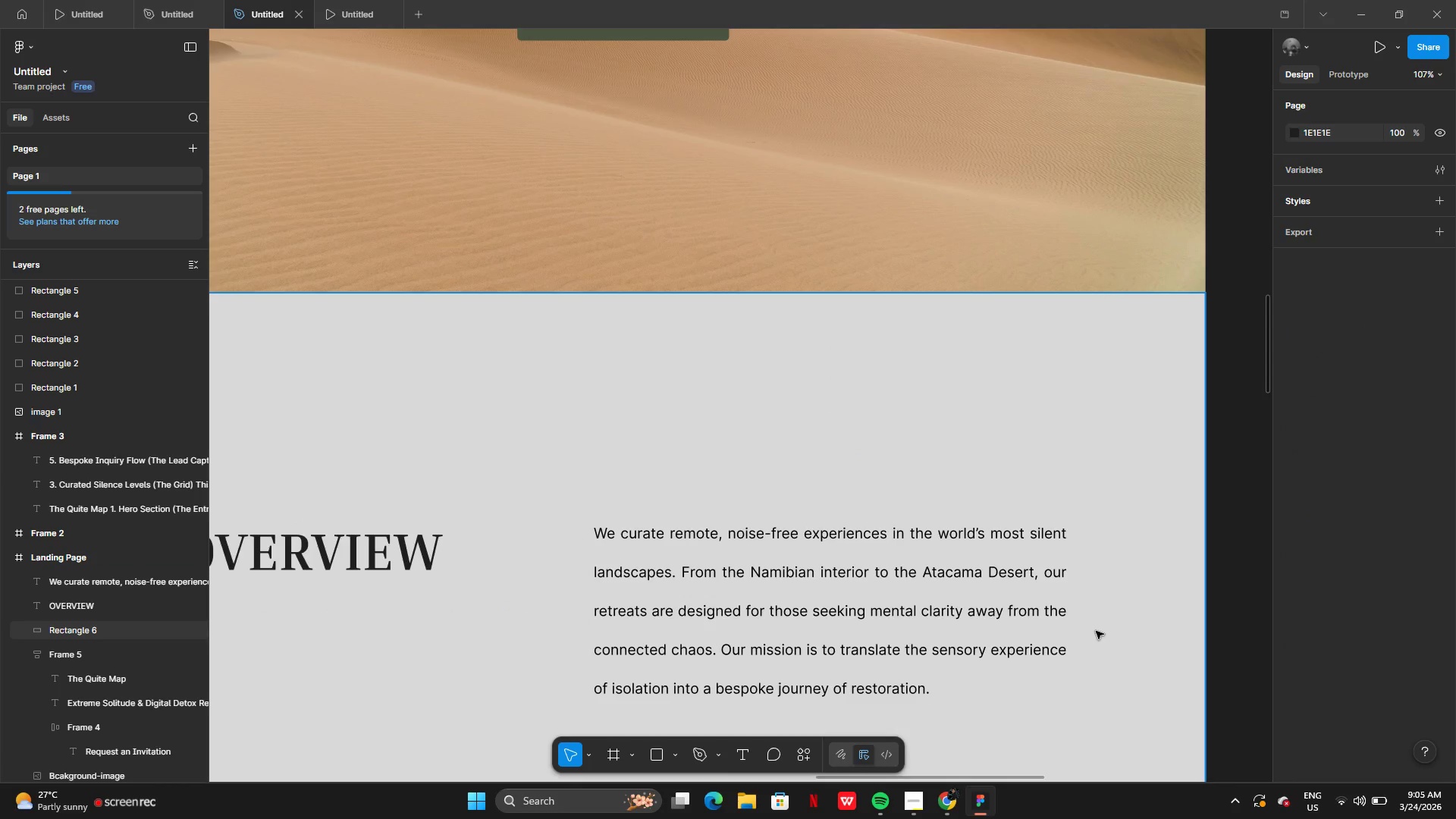 
key(Control+Z)
 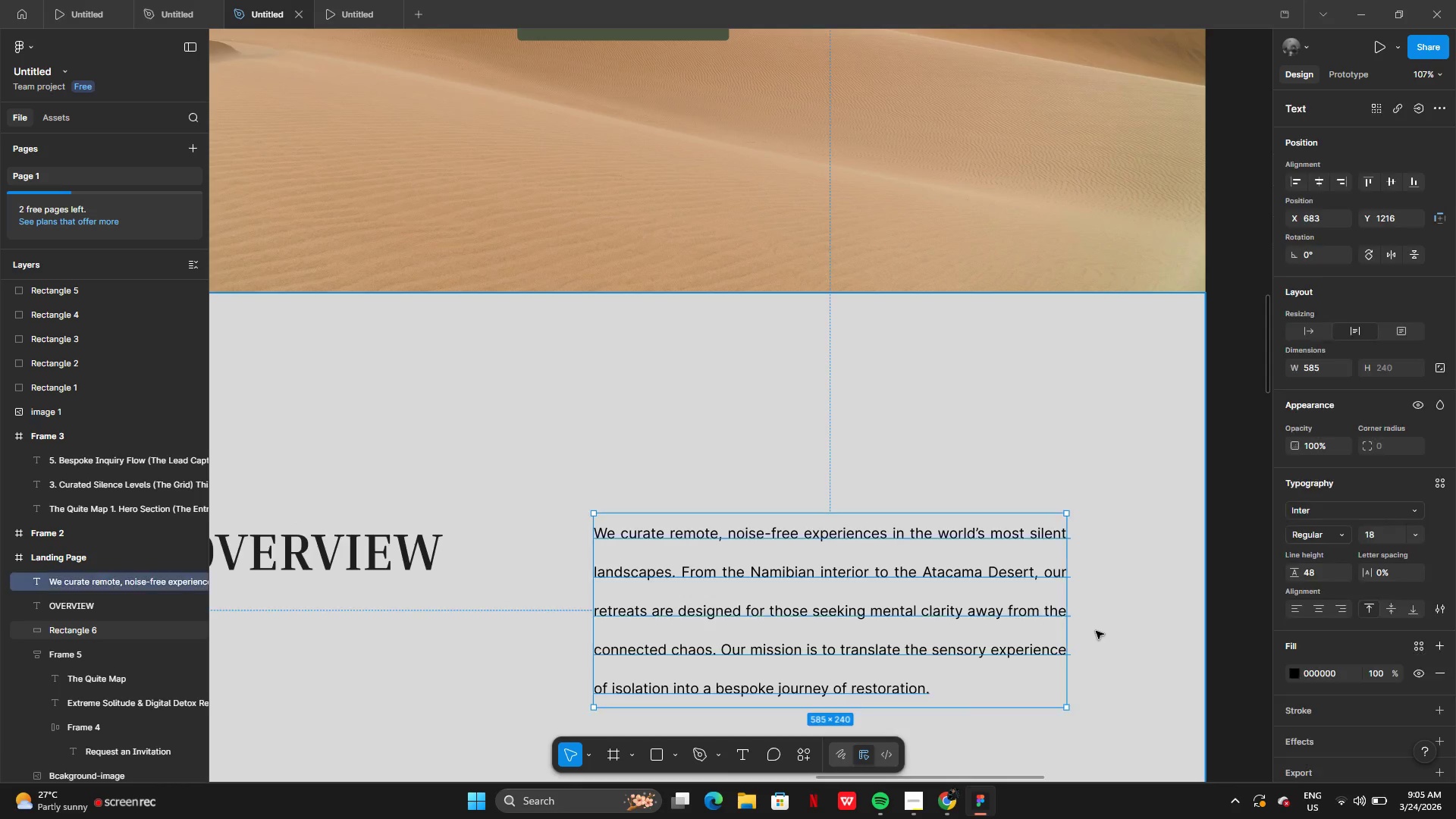 
key(Control+Z)
 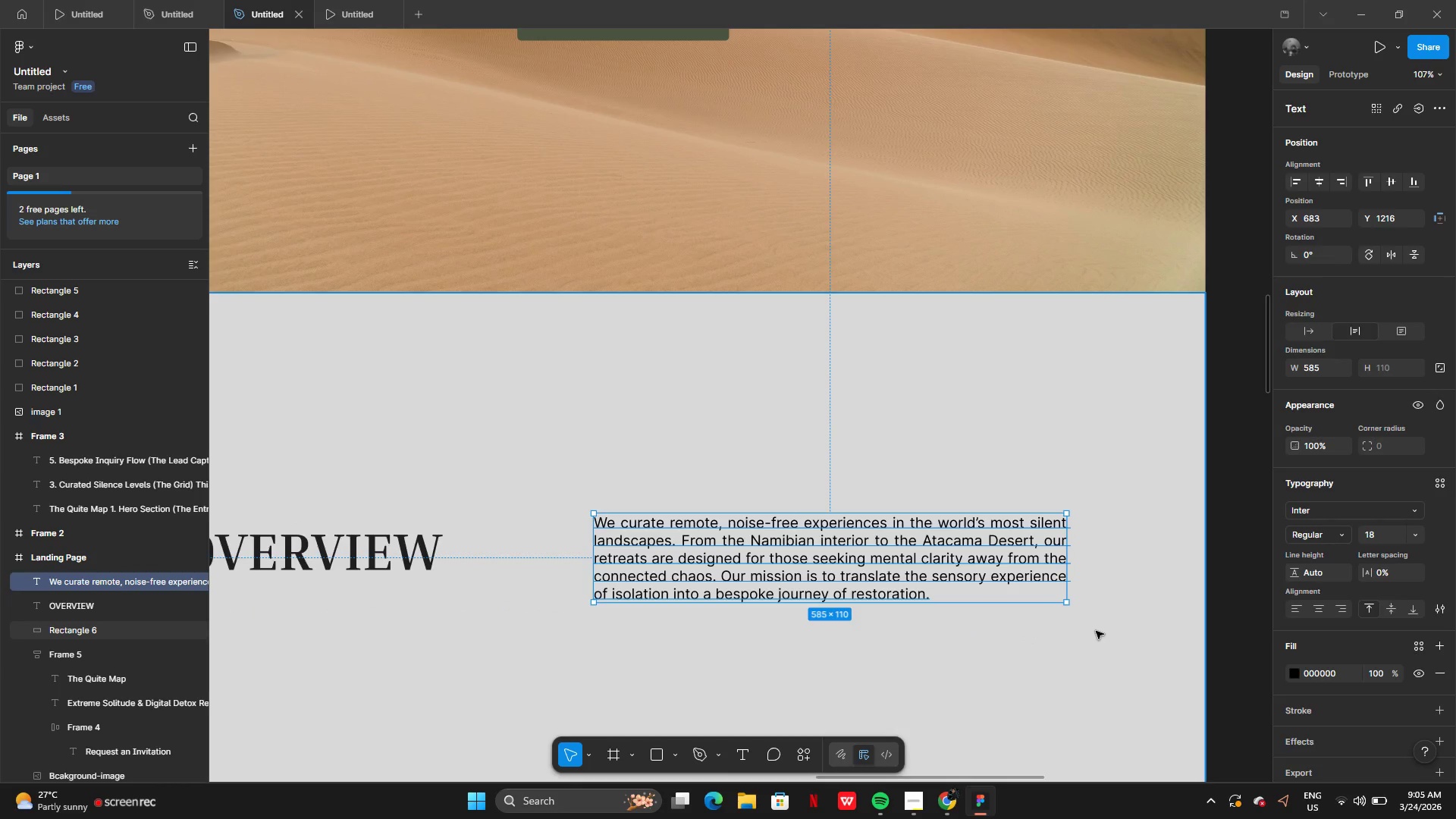 
key(Control+Z)
 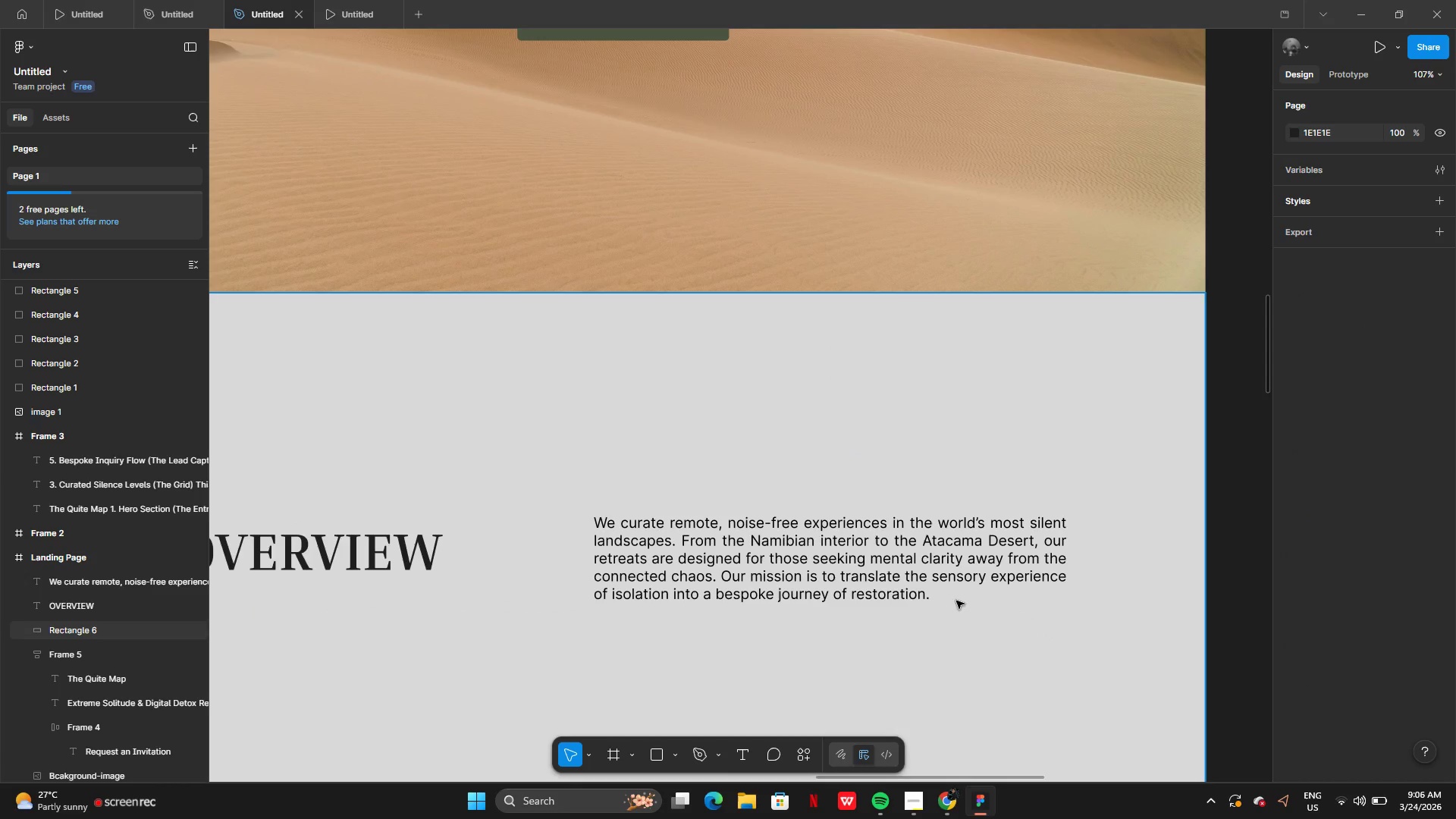 
left_click([956, 576])
 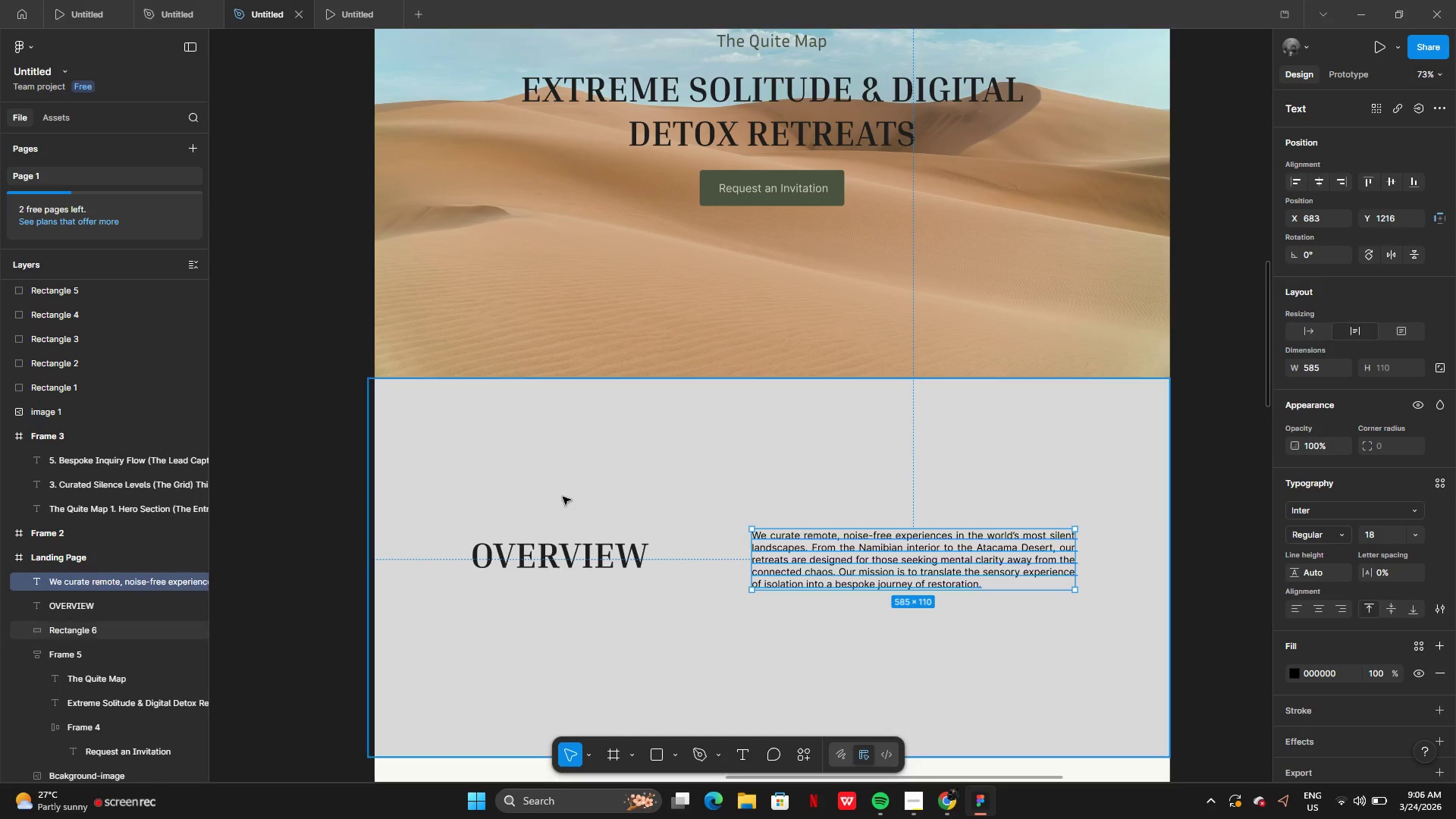 
left_click([589, 560])
 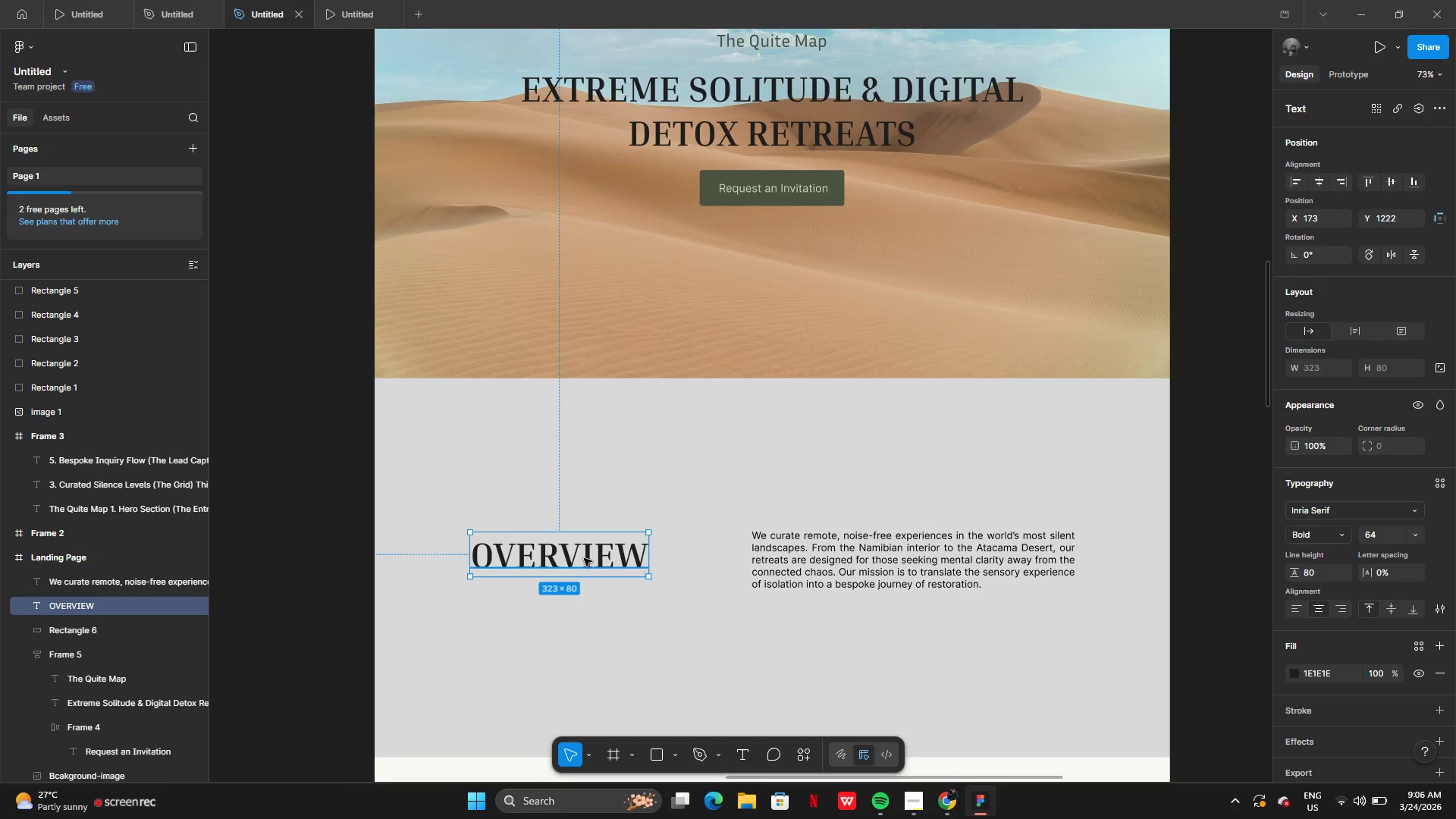 
left_click_drag(start_coordinate=[584, 558], to_coordinate=[596, 557])
 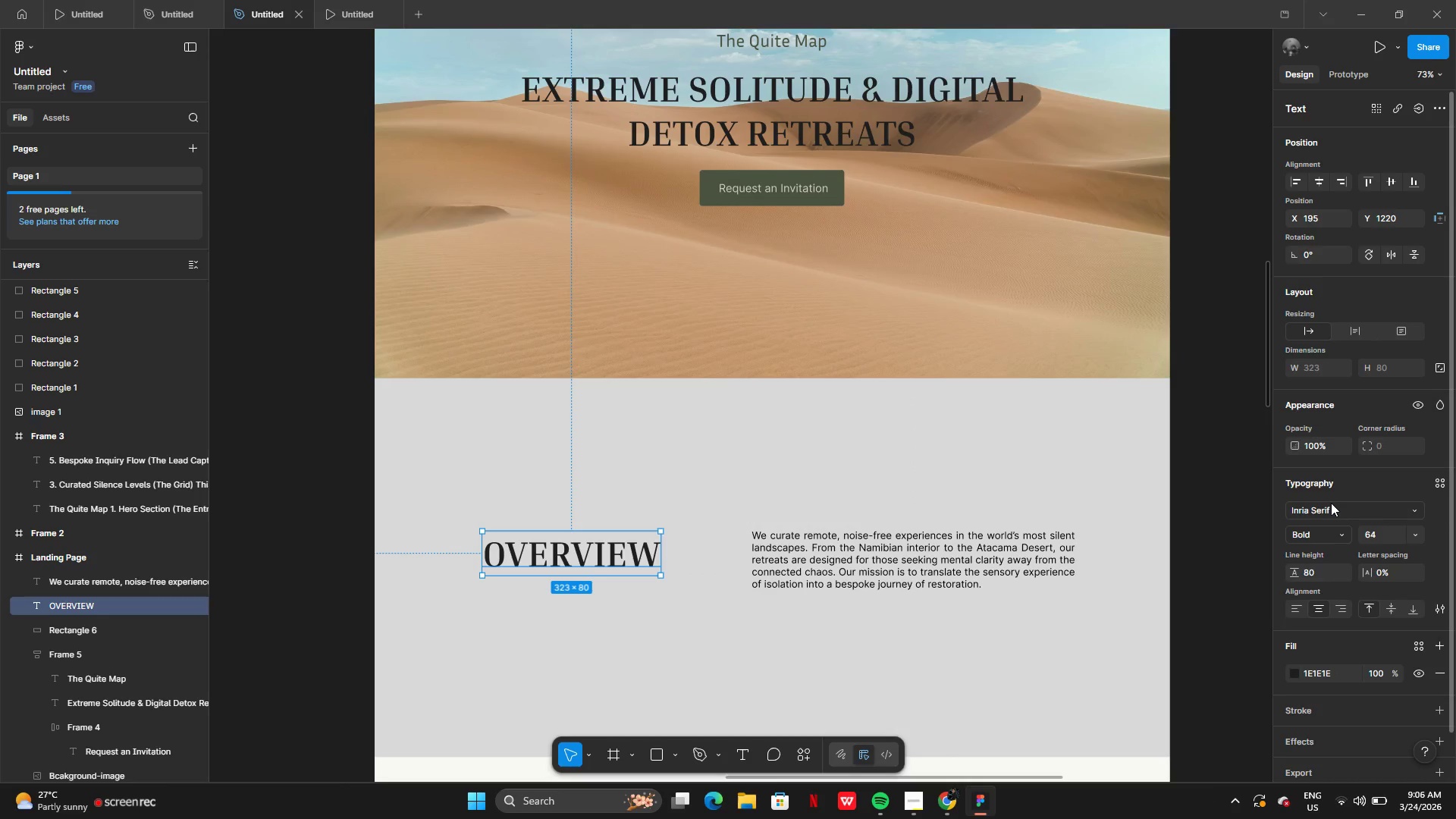 
left_click([1330, 503])
 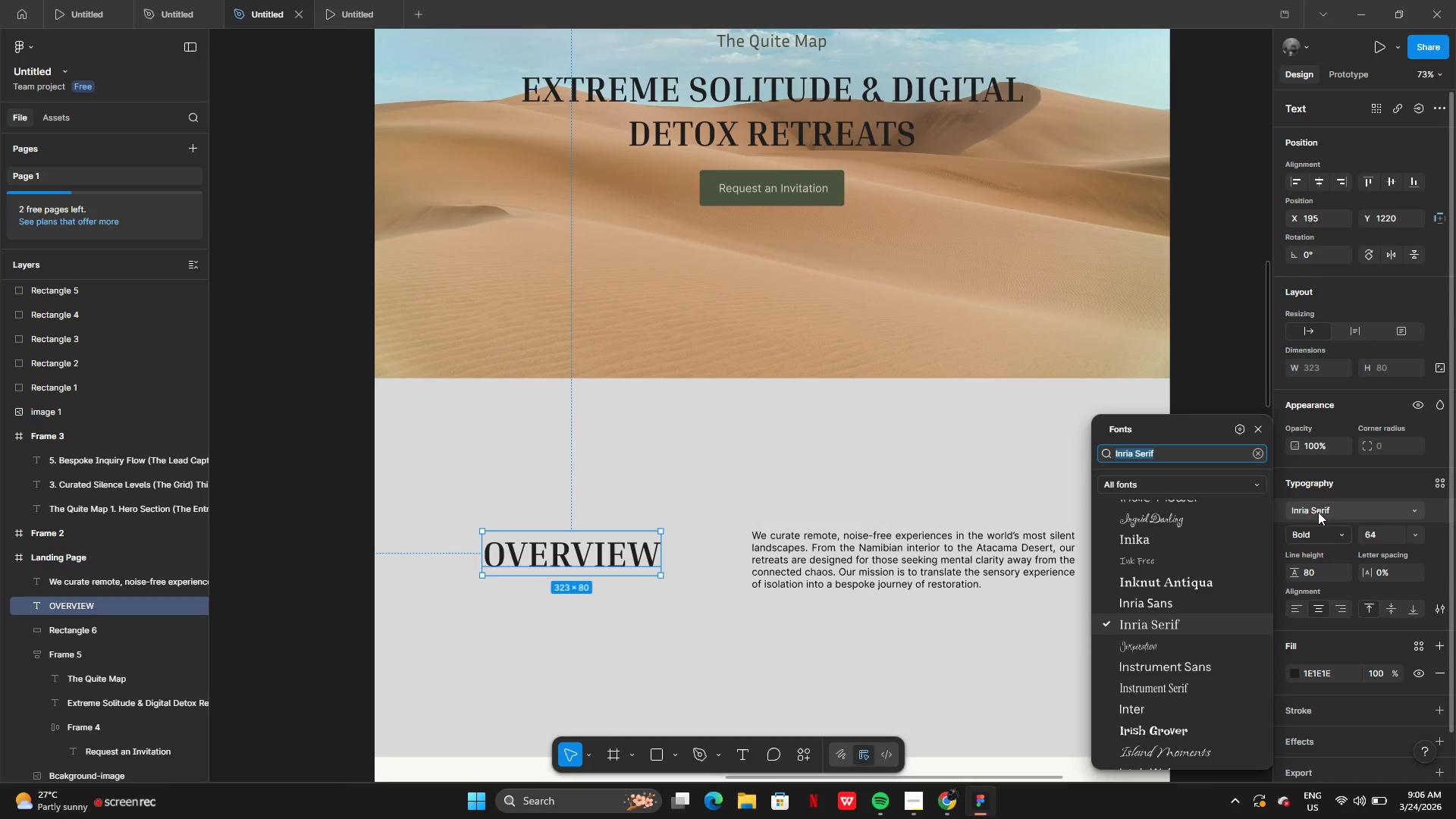 
left_click([794, 572])
 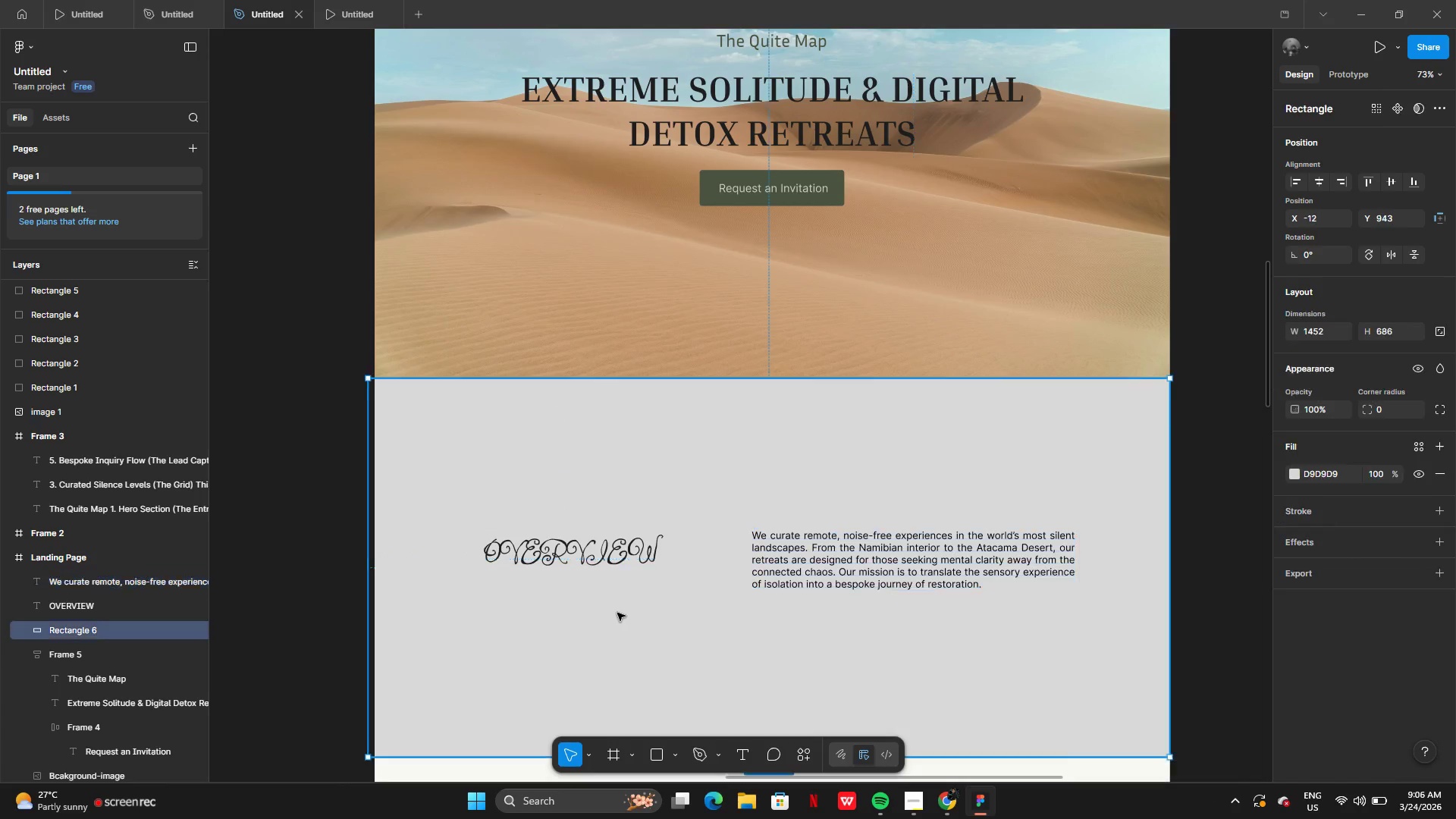 
key(Control+ControlLeft)
 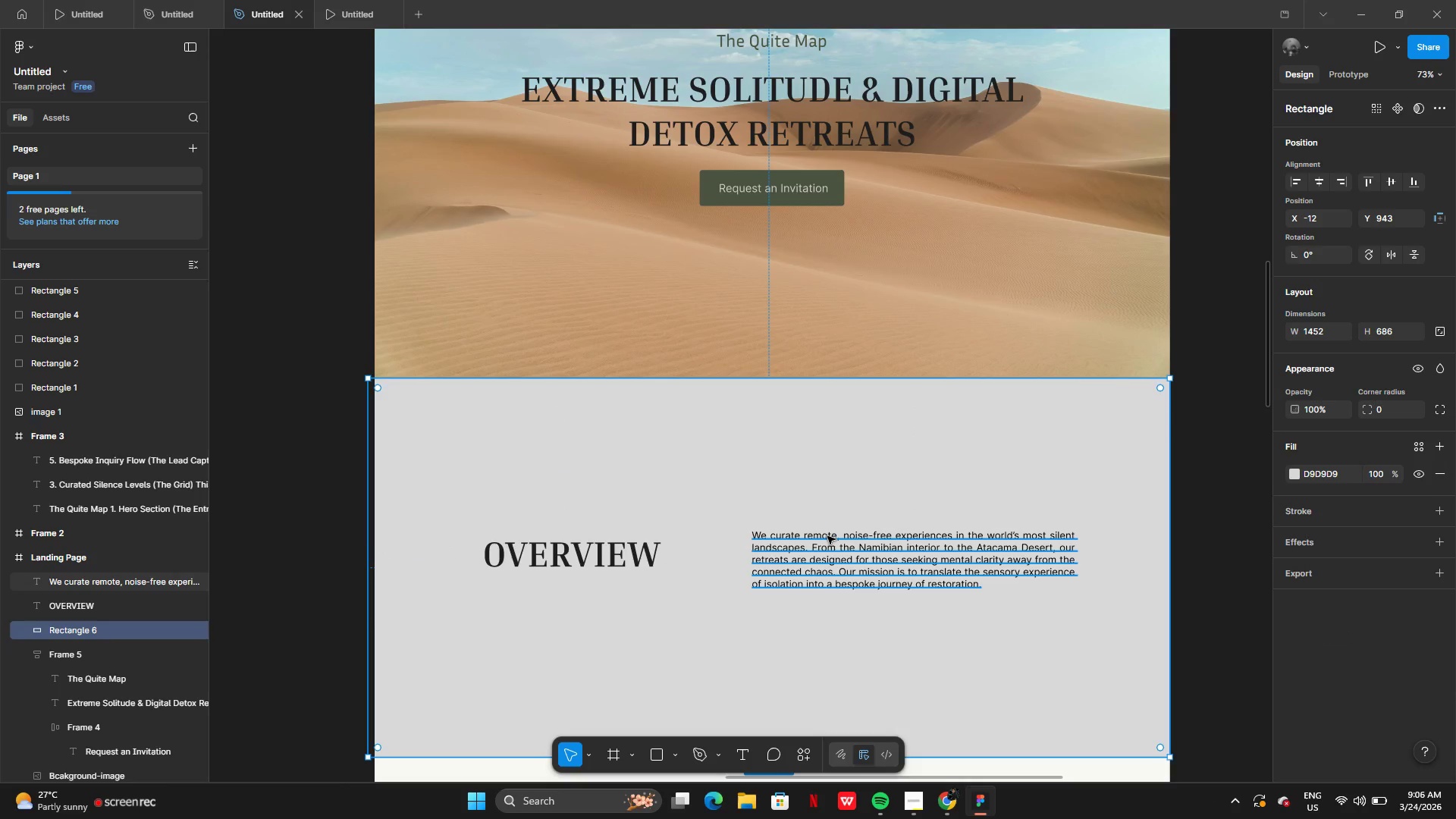 
left_click([827, 536])
 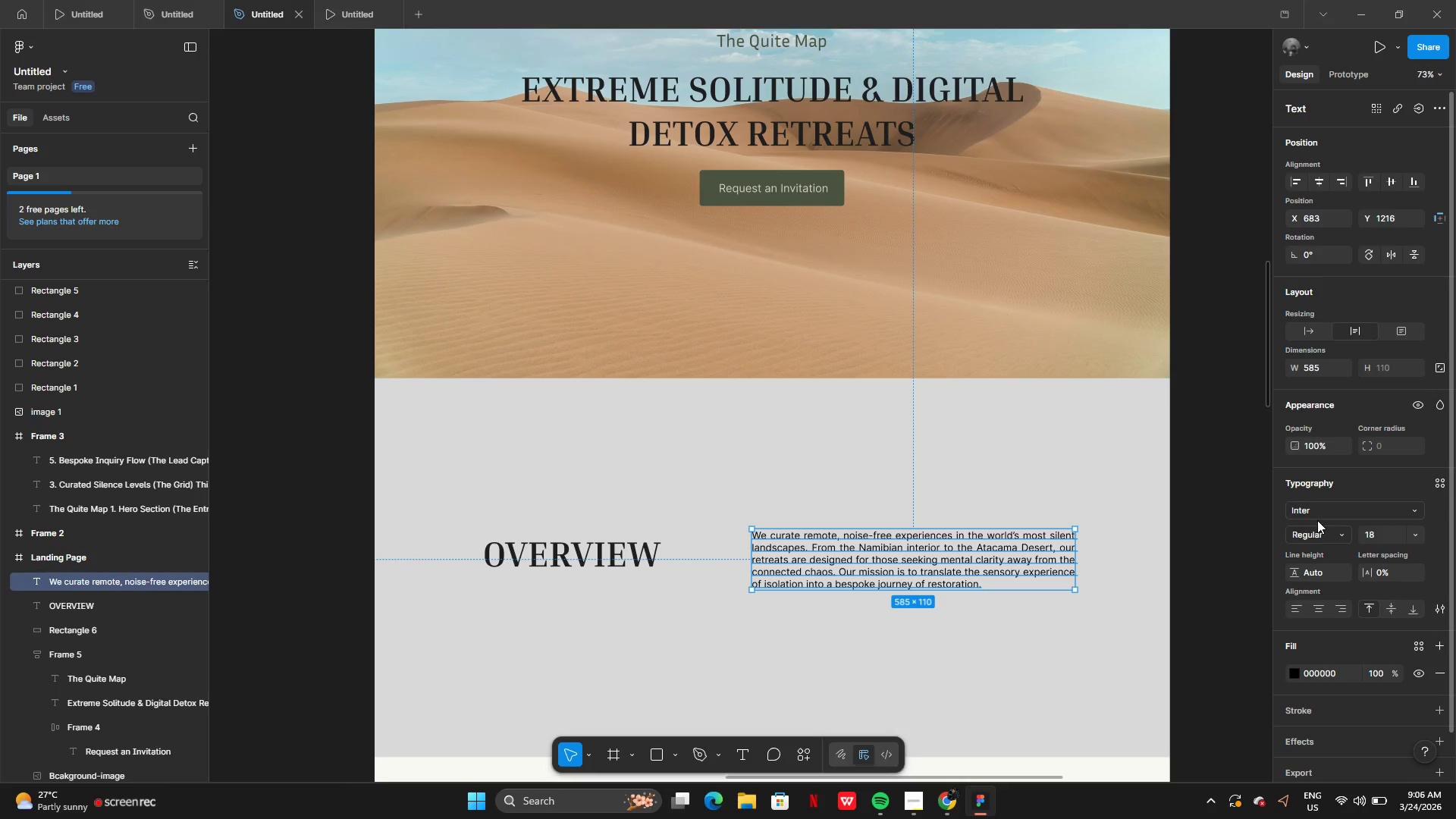 
left_click([1316, 513])
 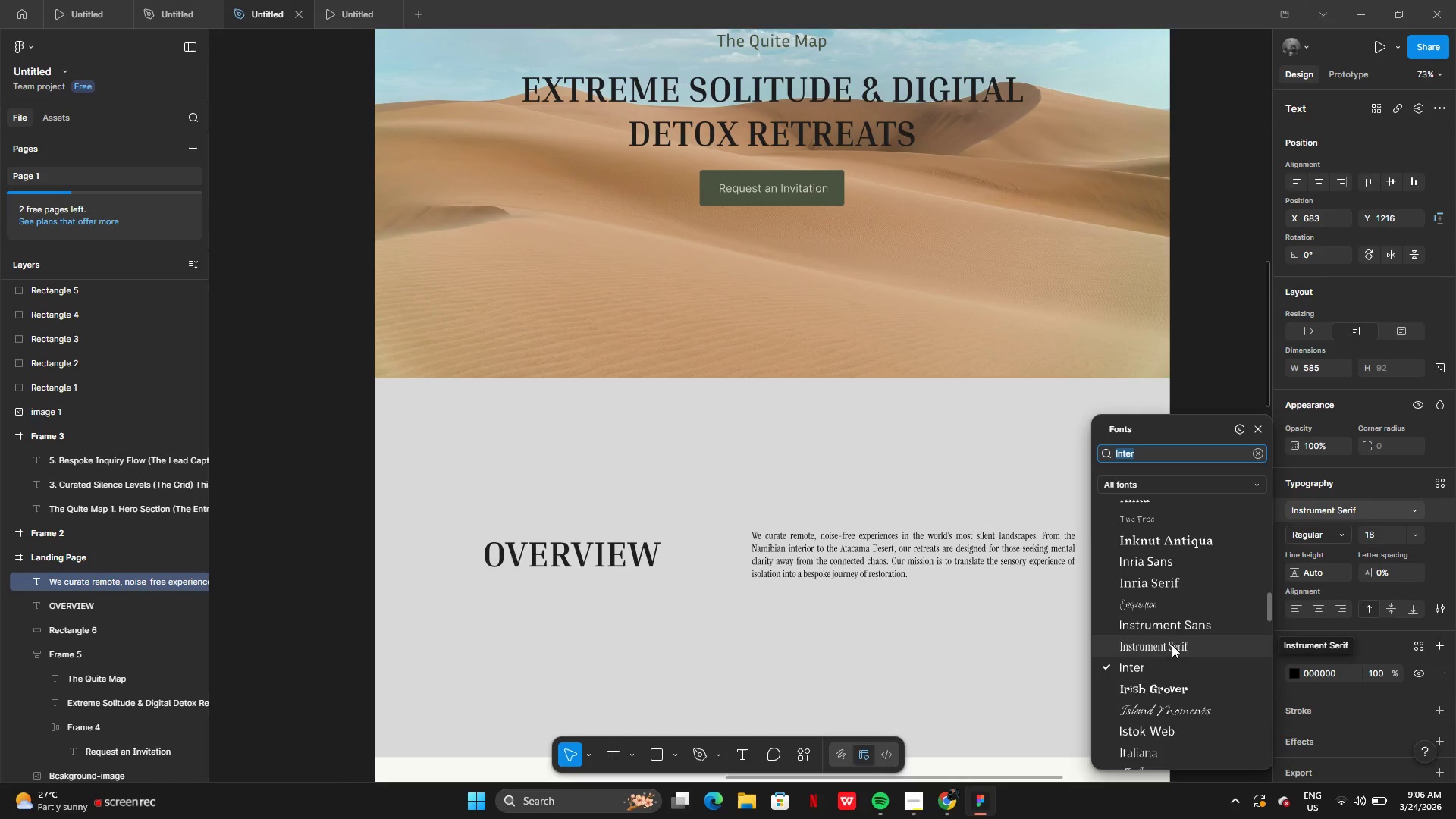 
wait(26.83)
 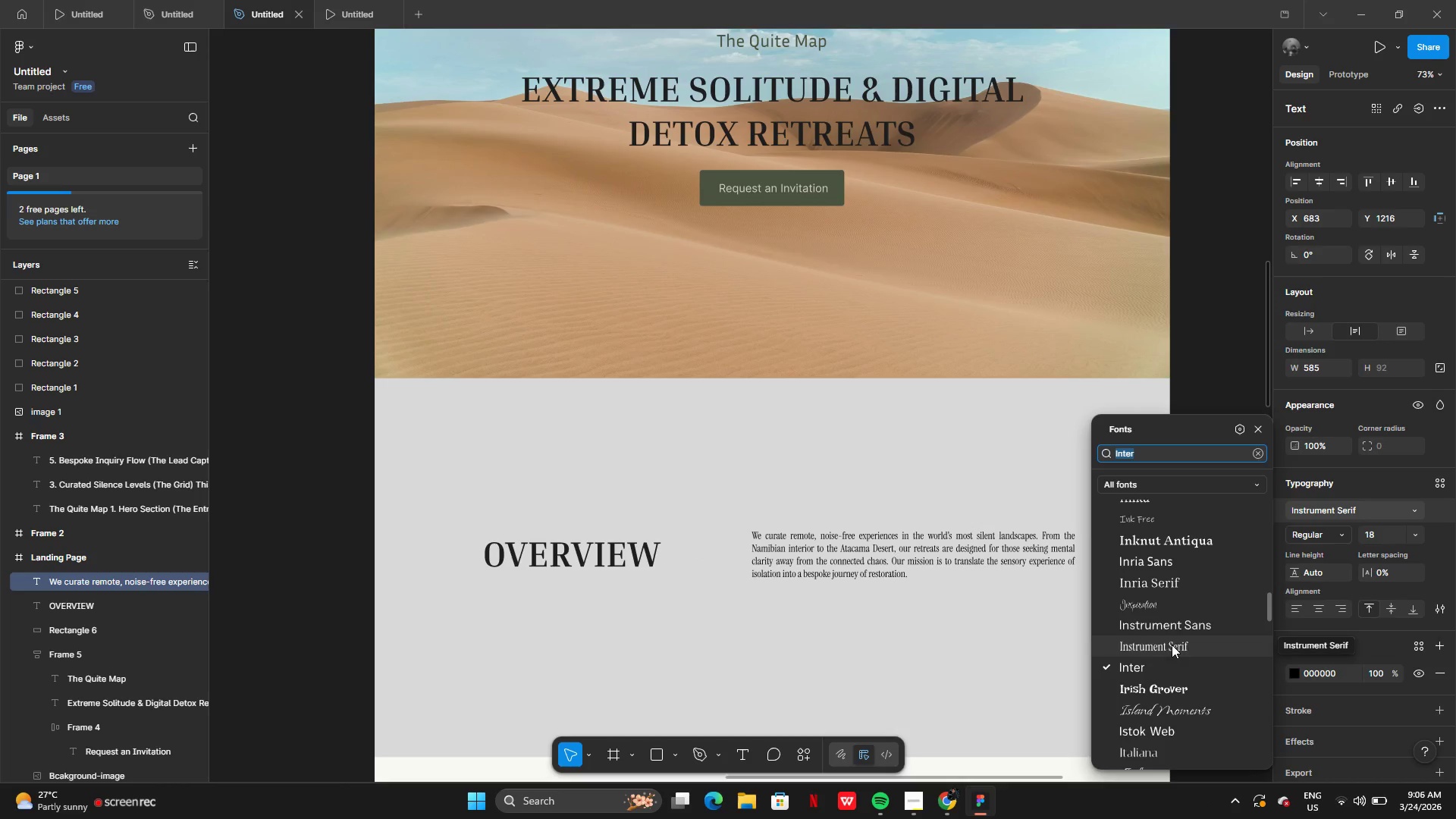 
left_click([1175, 623])
 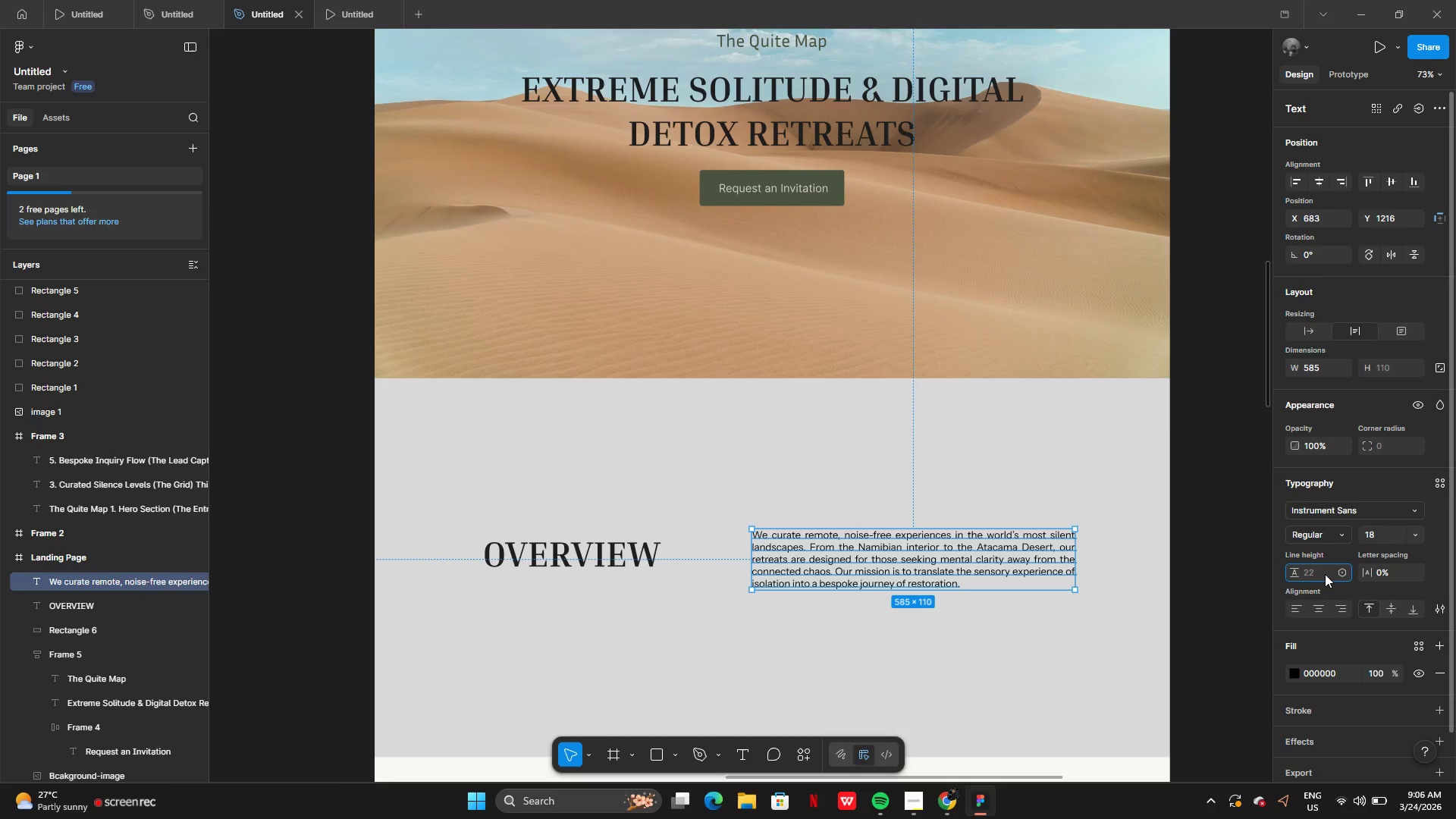 
type(25)
 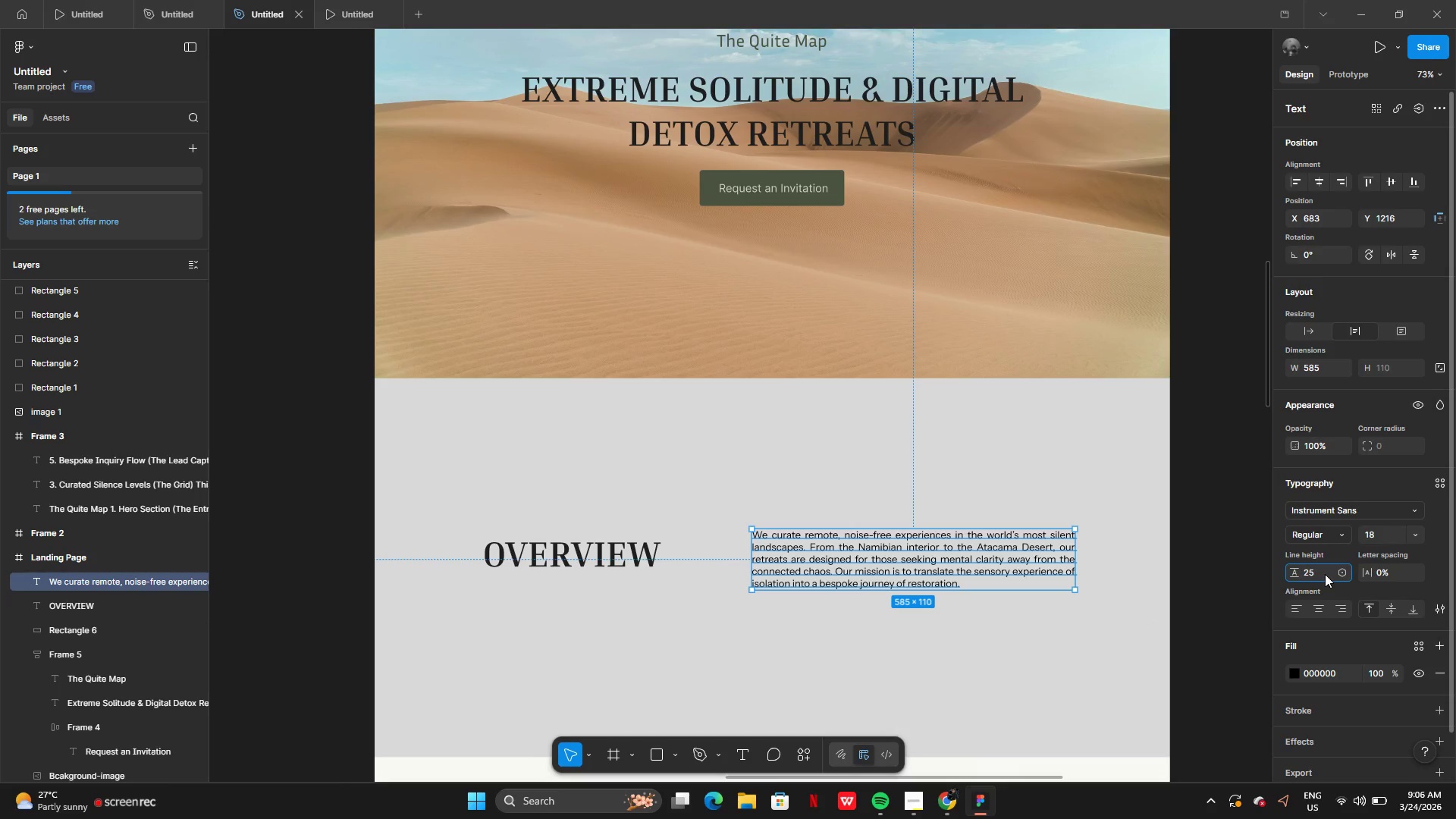 
key(Enter)
 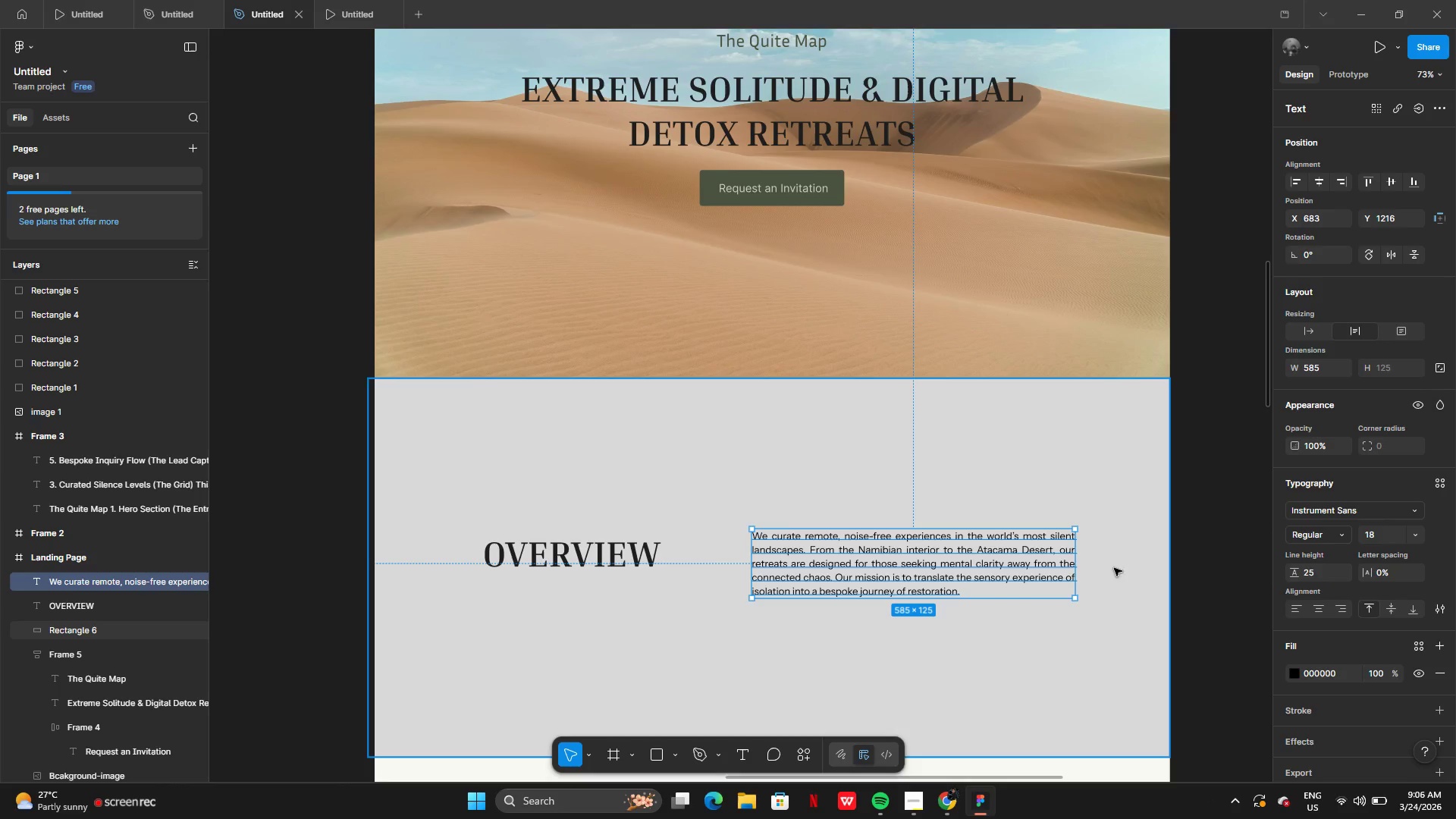 
left_click_drag(start_coordinate=[959, 568], to_coordinate=[981, 559])
 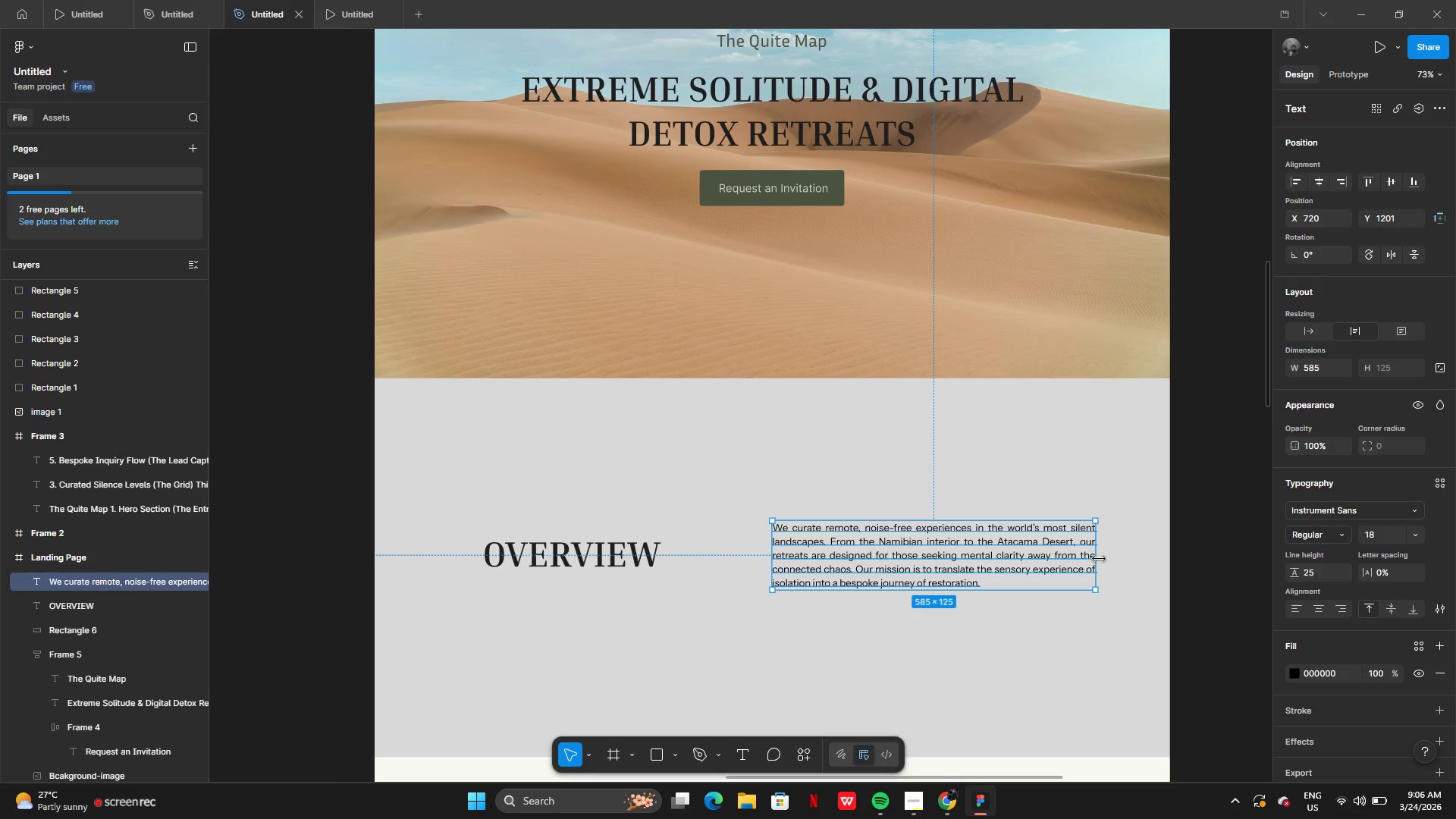 
left_click_drag(start_coordinate=[1100, 559], to_coordinate=[1011, 555])
 